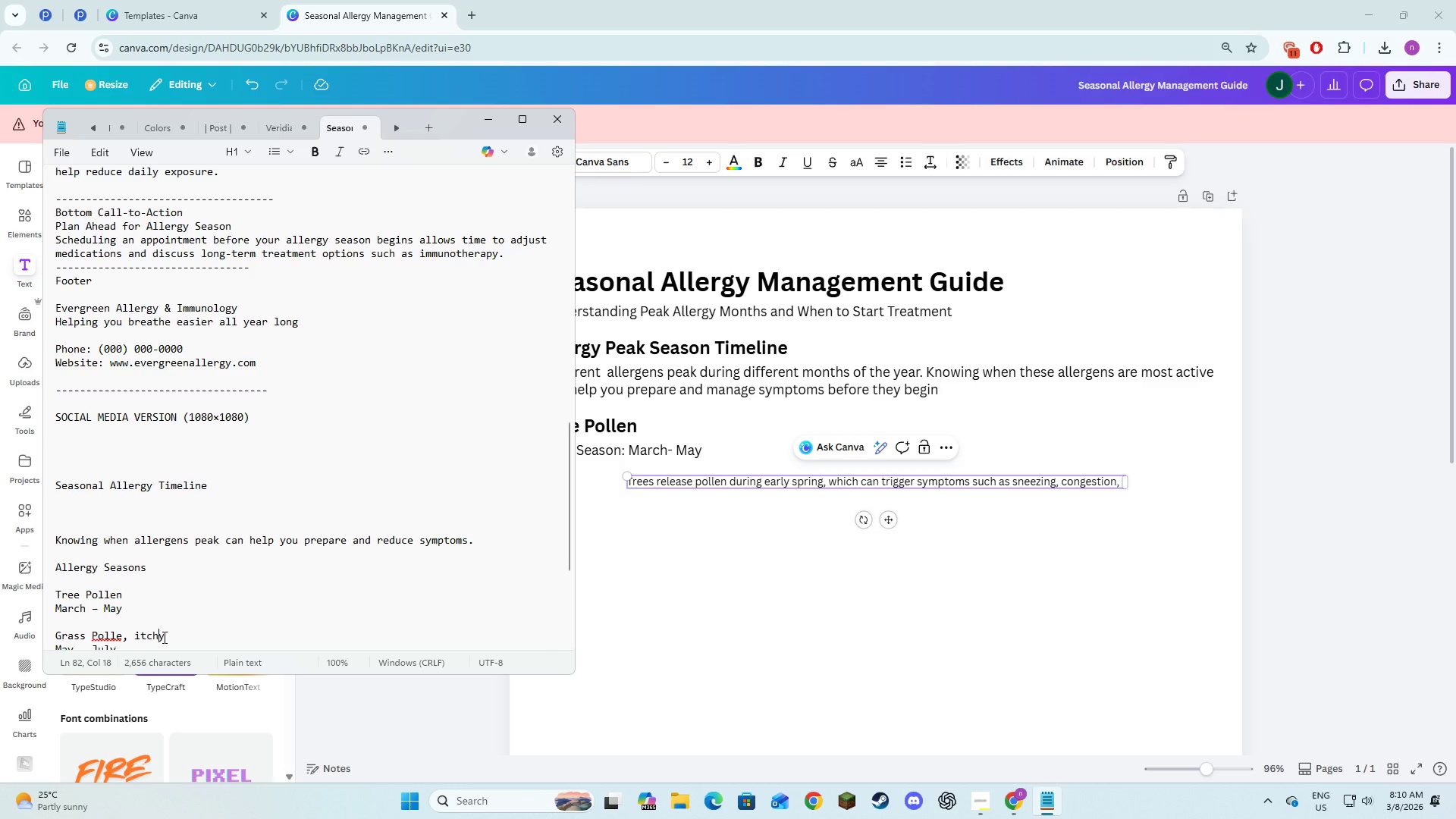 
left_click_drag(start_coordinate=[163, 637], to_coordinate=[95, 498])
 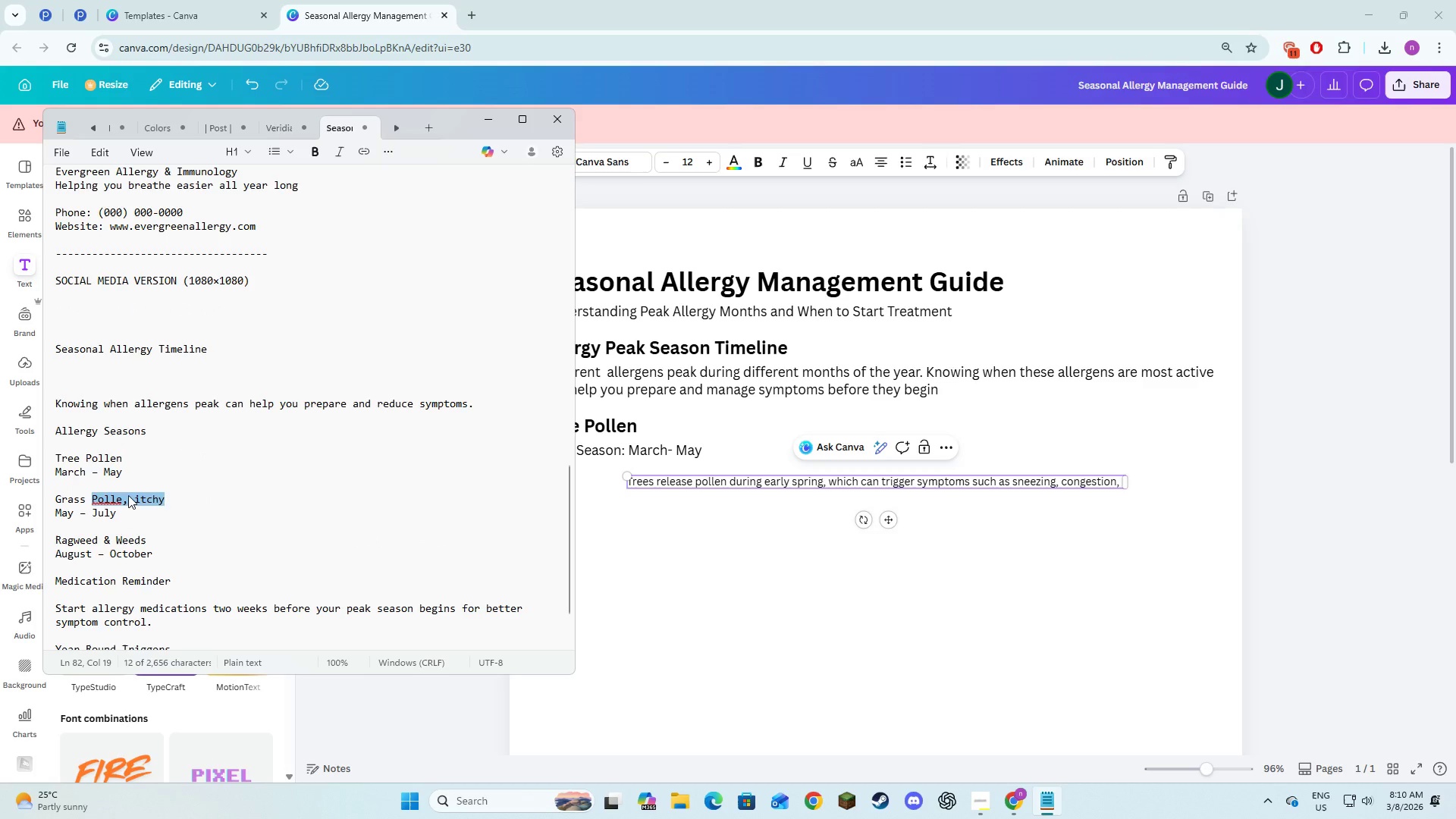 
key(Backspace)
 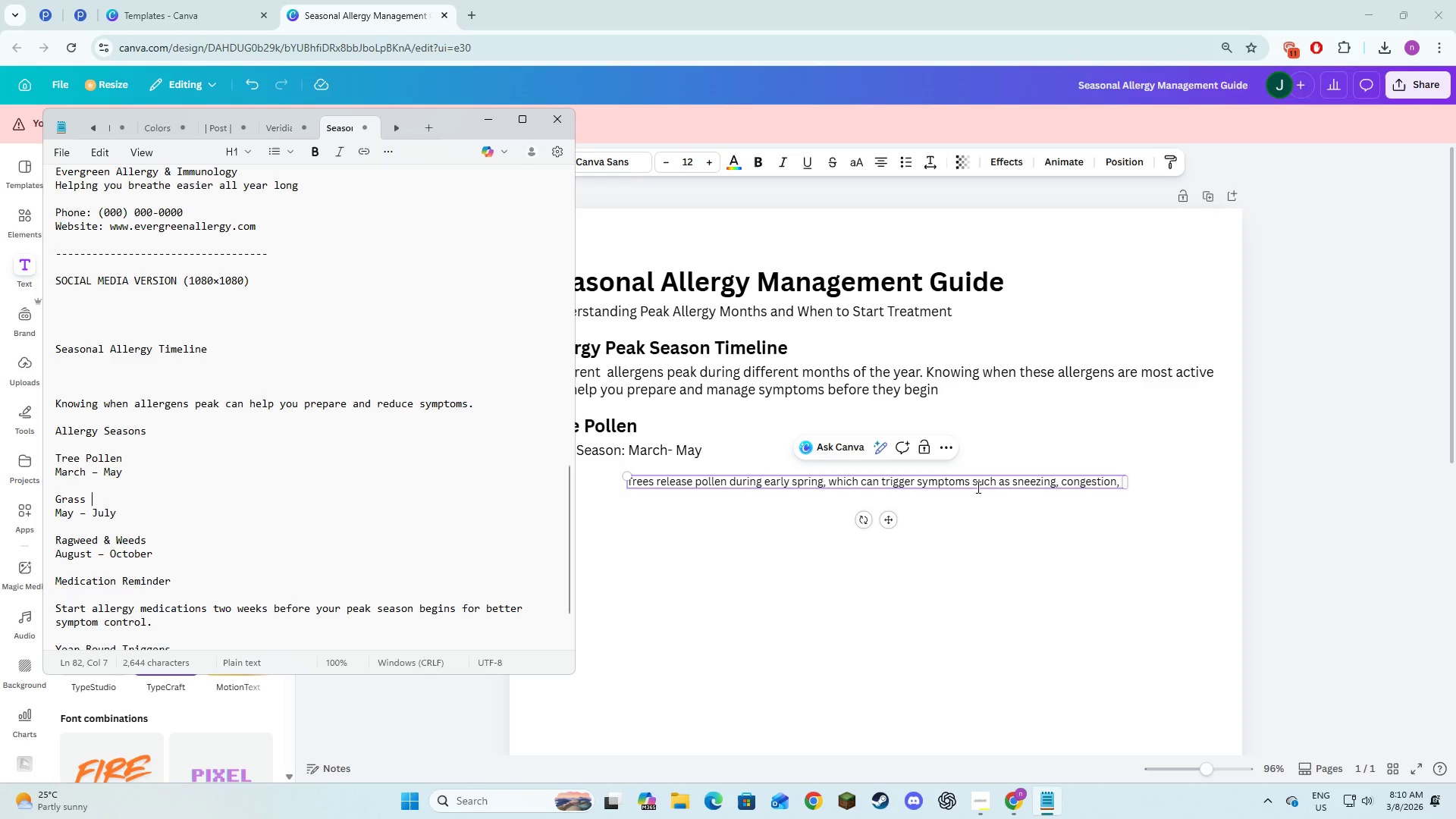 
left_click([981, 534])
 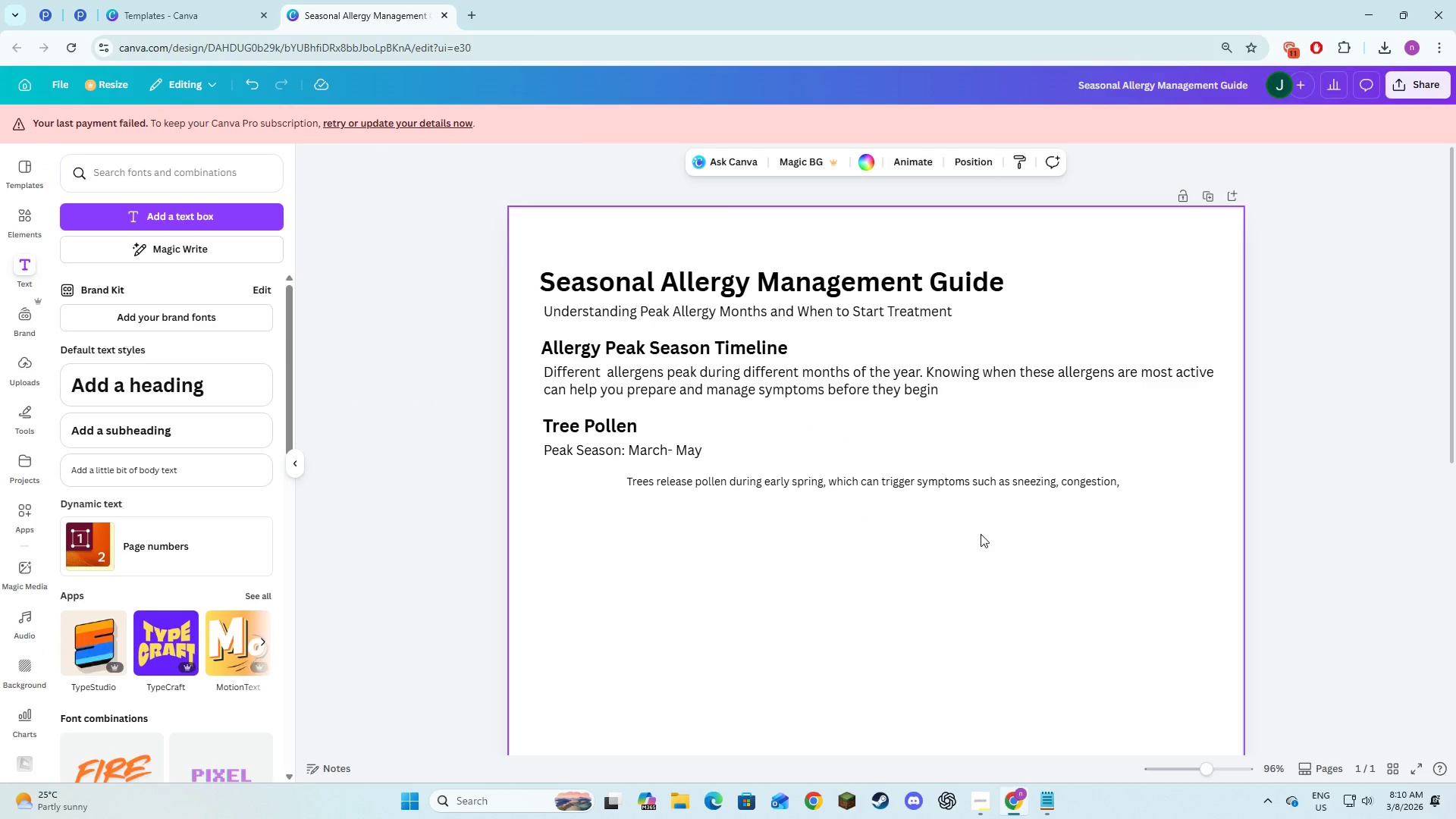 
hold_key(key=ControlLeft, duration=0.91)
 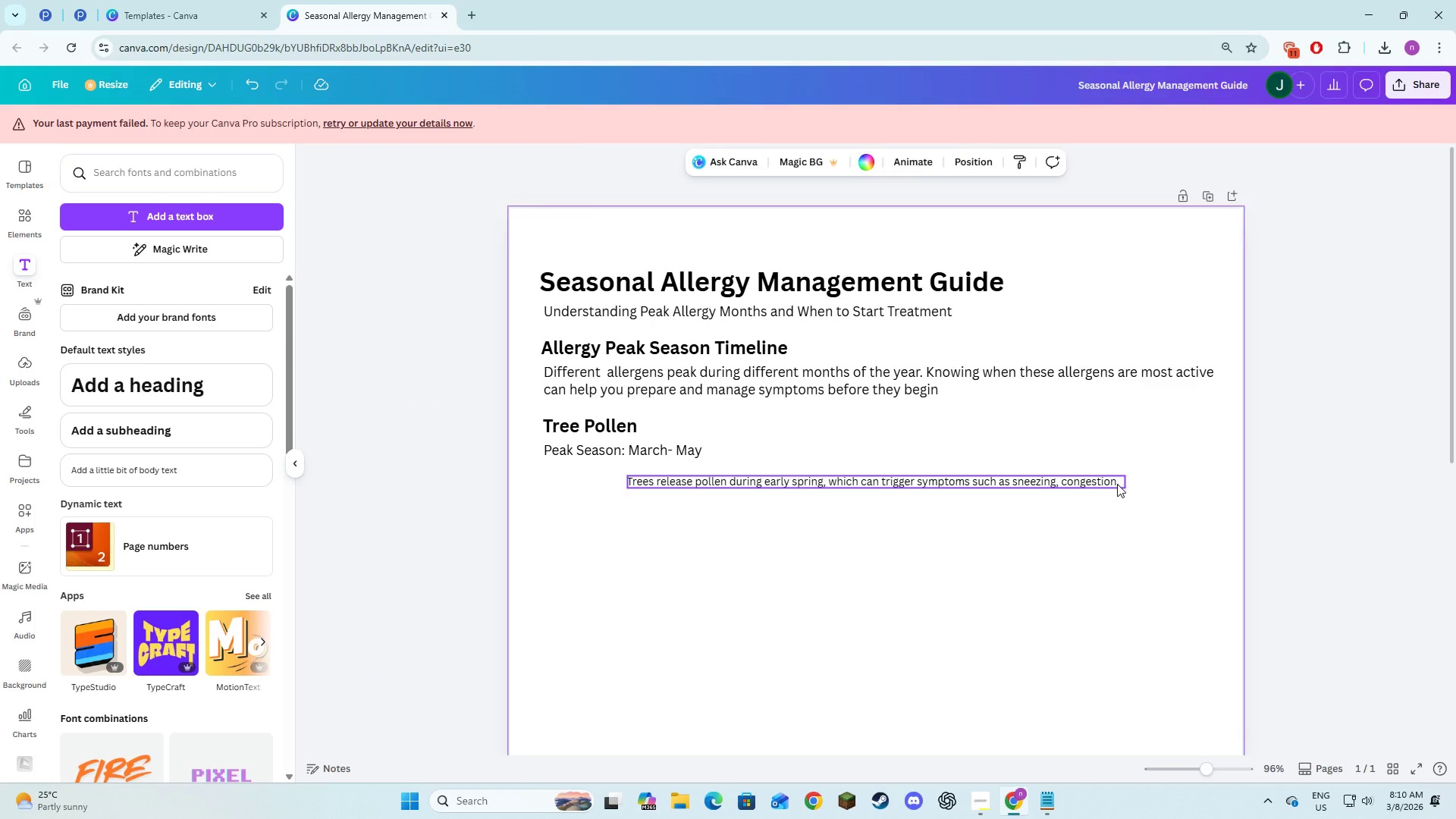 
double_click([1118, 484])
 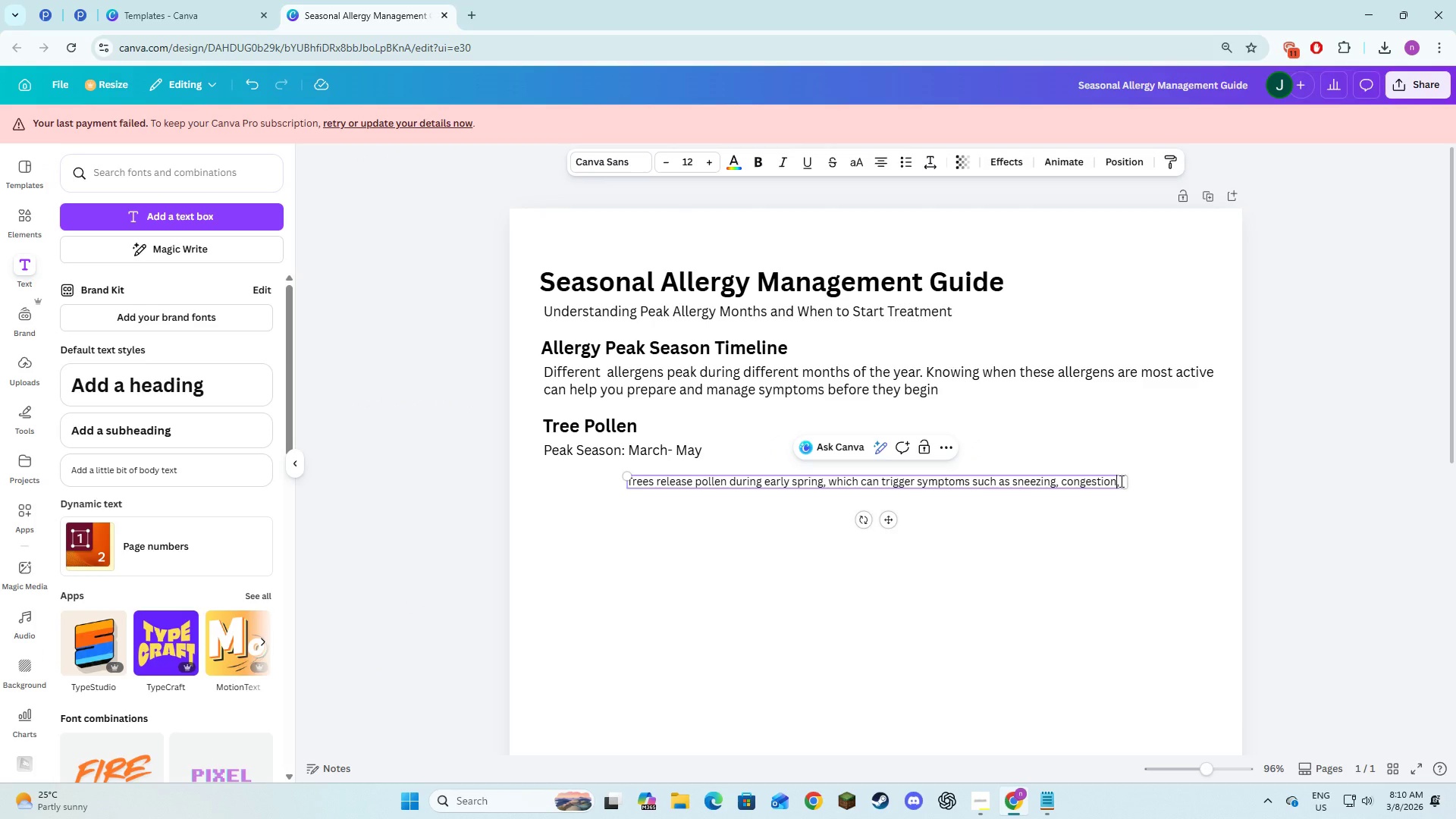 
left_click([1120, 481])
 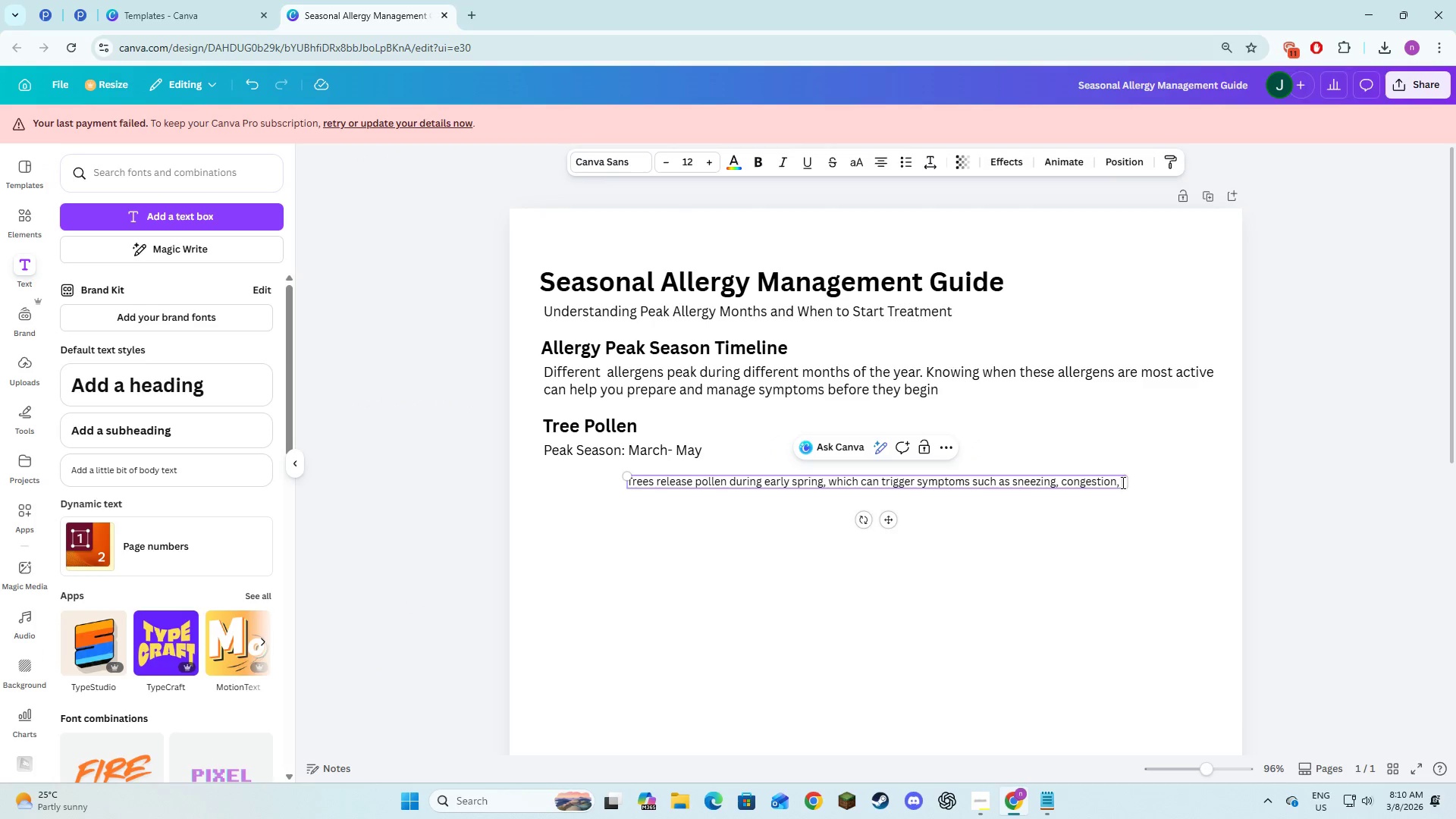 
type( itchy eyes, )
 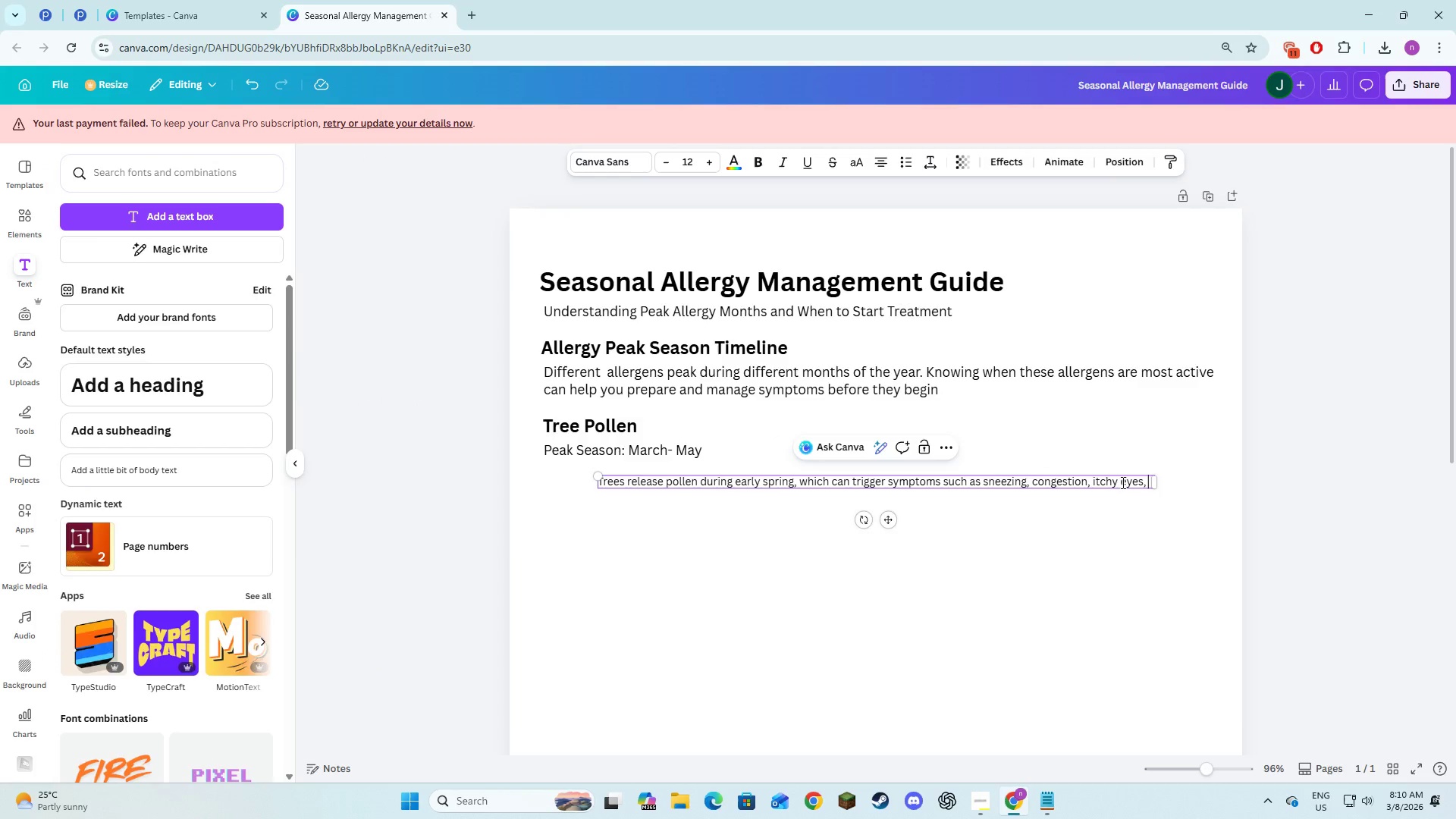 
key(Alt+AltLeft)
 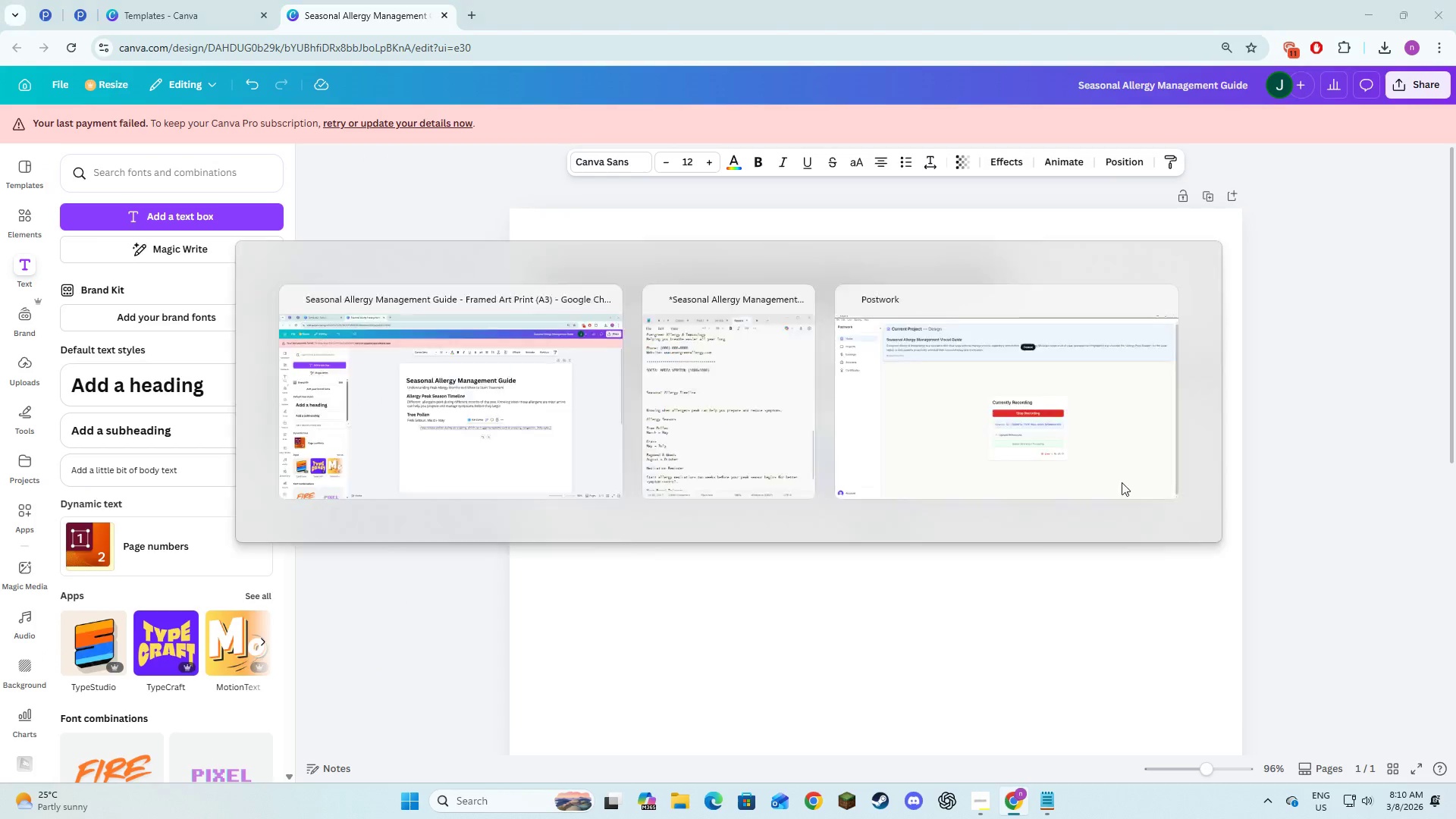 
key(Alt+Tab)
 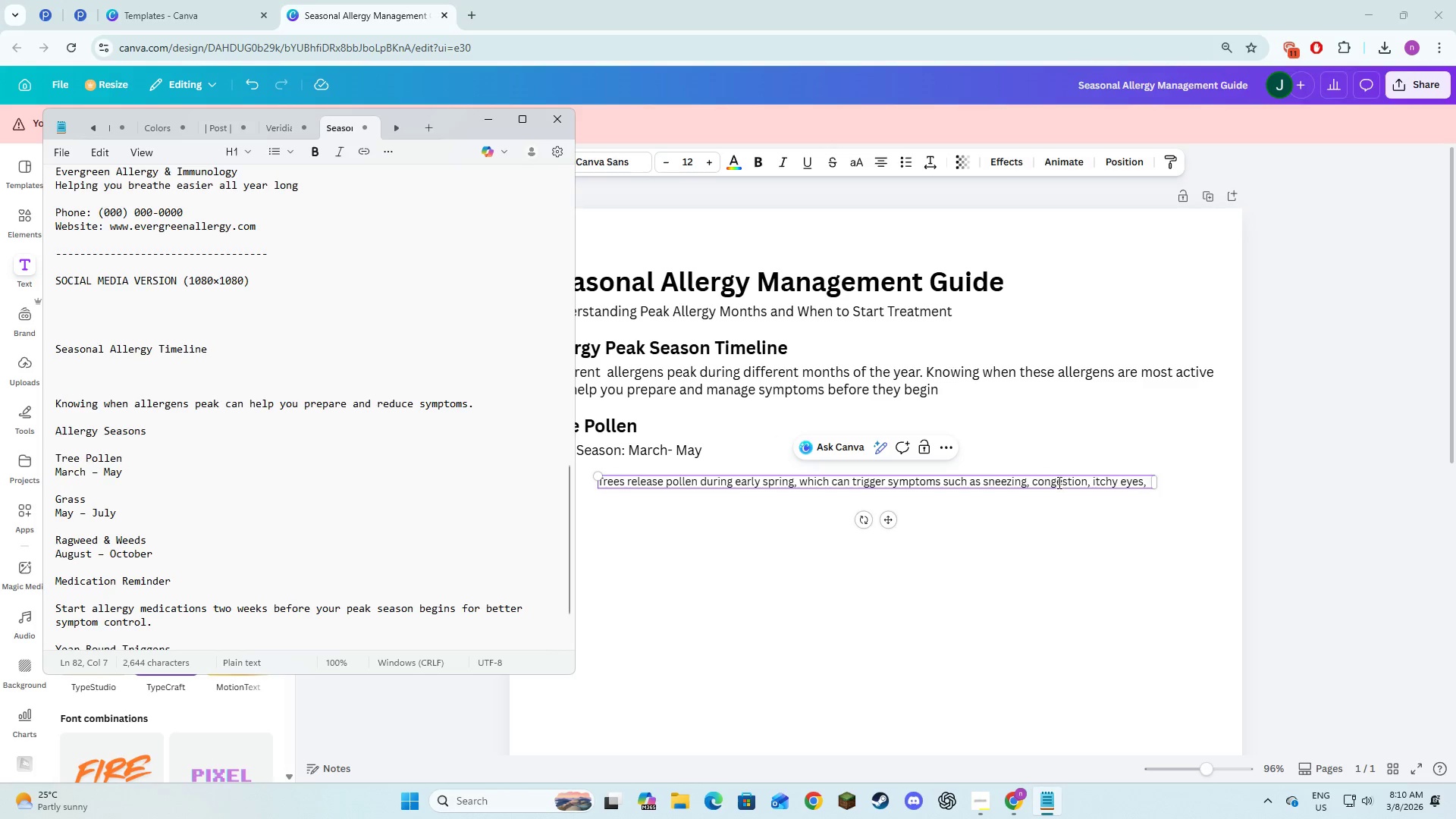 
scroll: coordinate [268, 398], scroll_direction: up, amount: 26.0
 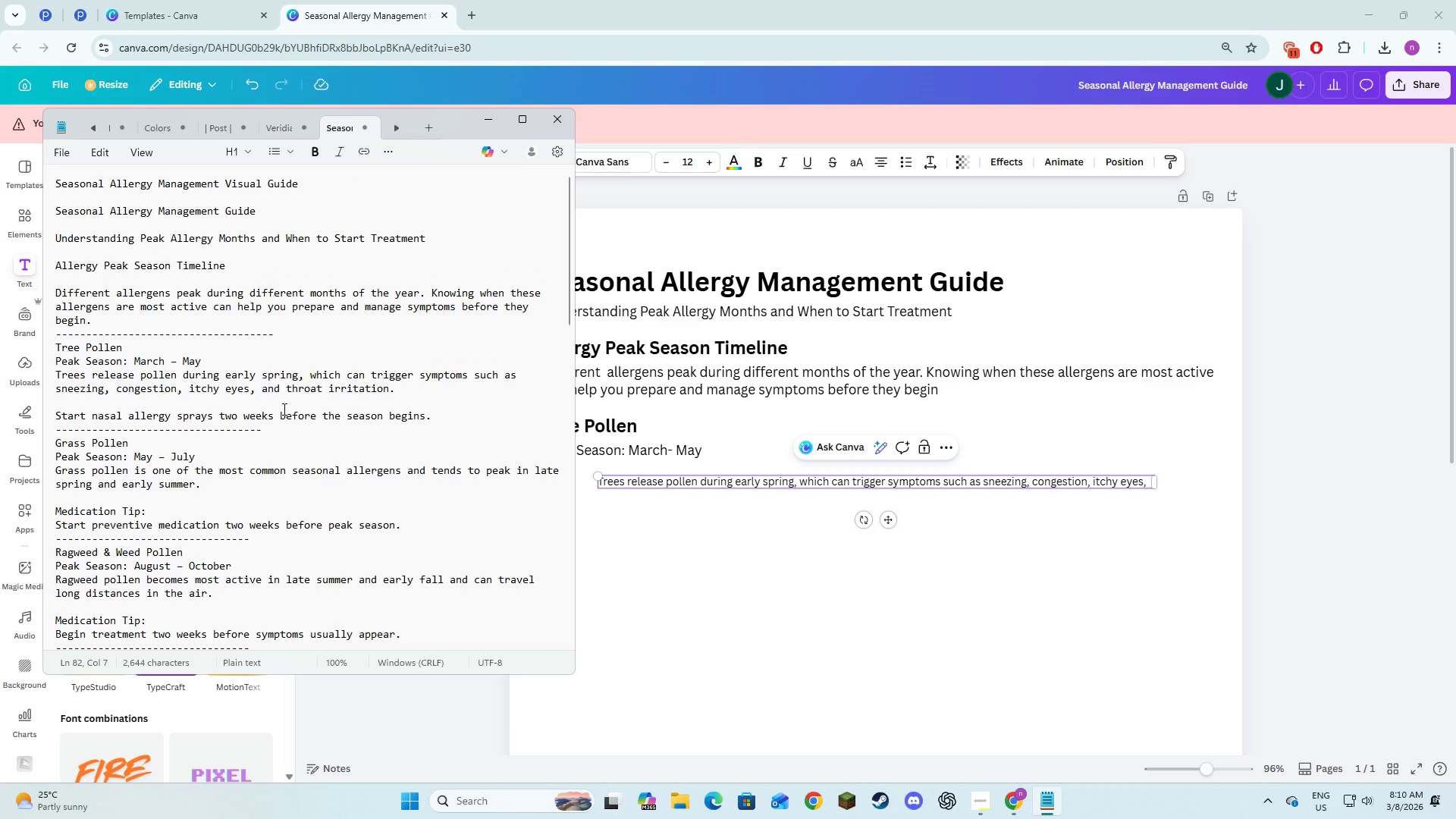 
key(Alt+AltLeft)
 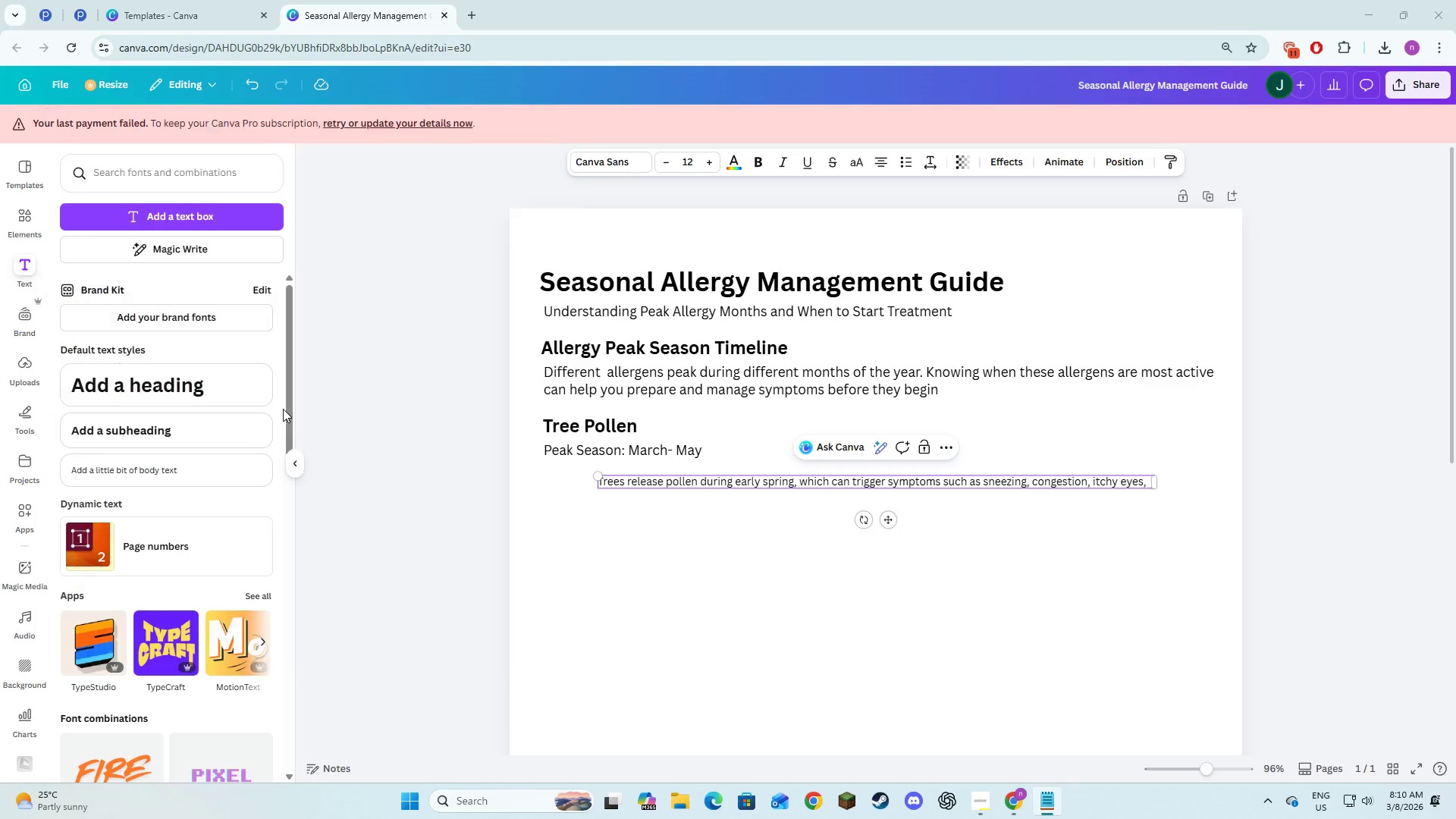 
key(Tab)
type( and throat irritation )
 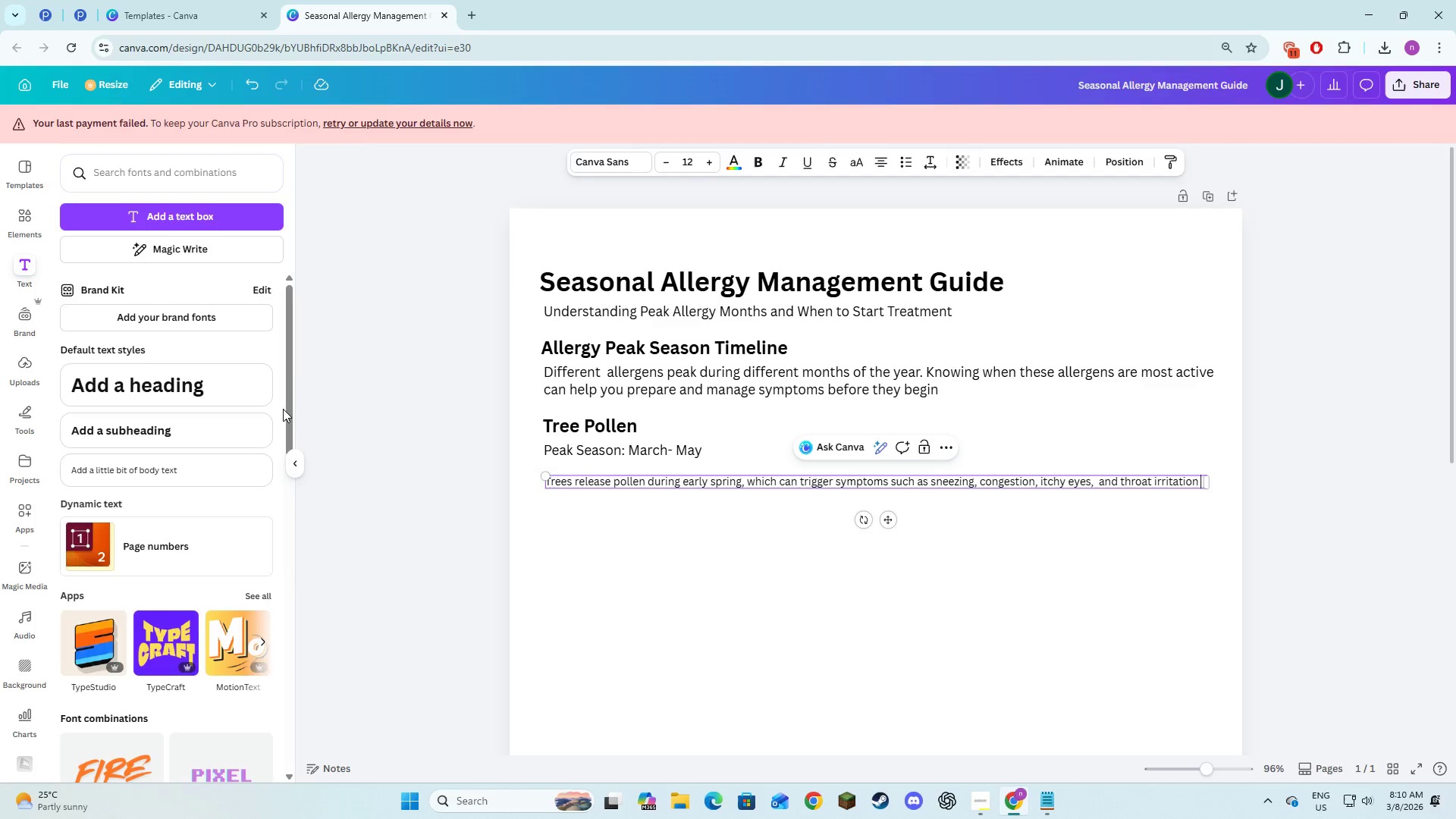 
key(Alt+AltLeft)
 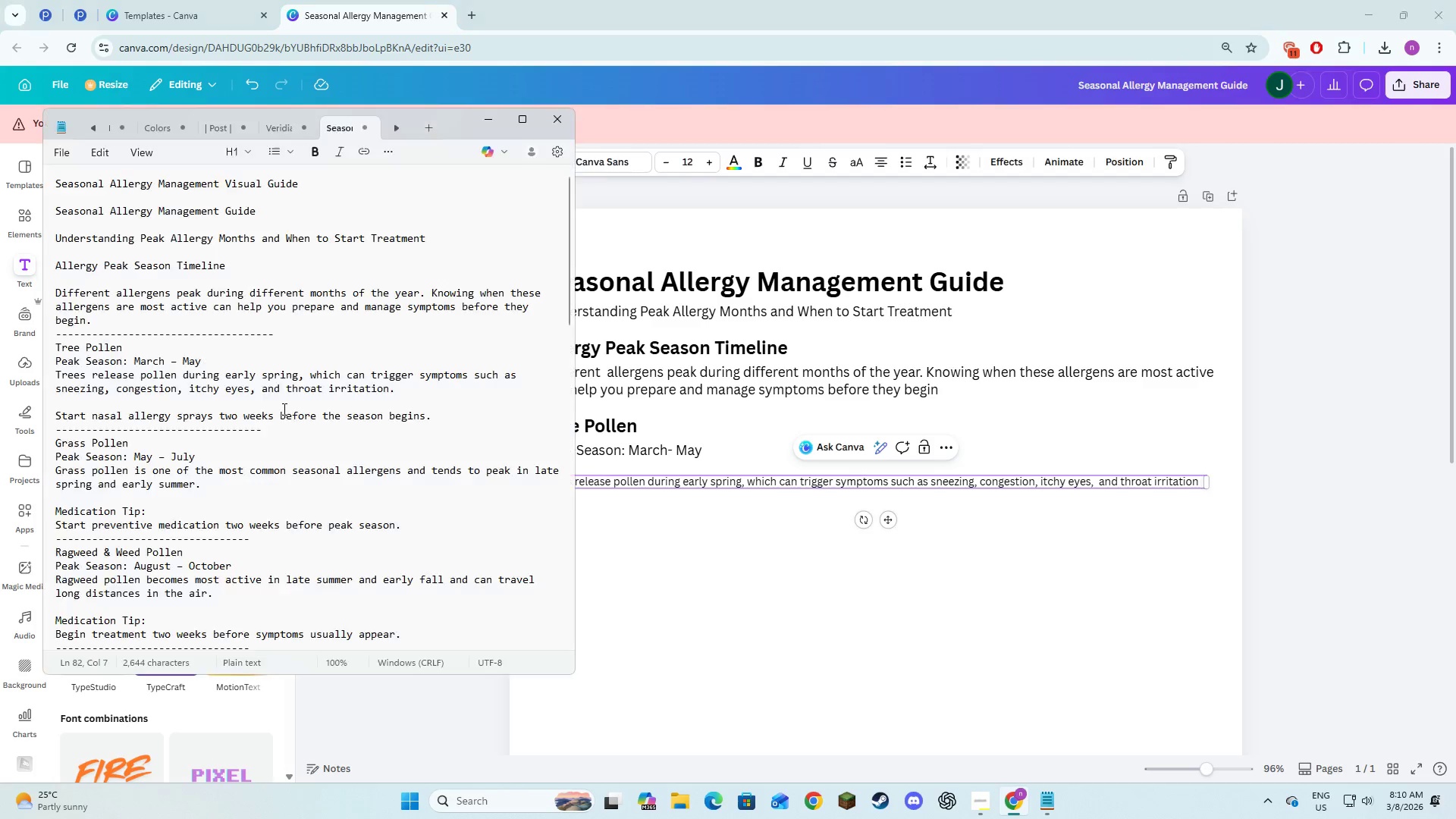 
key(Alt+Tab)
 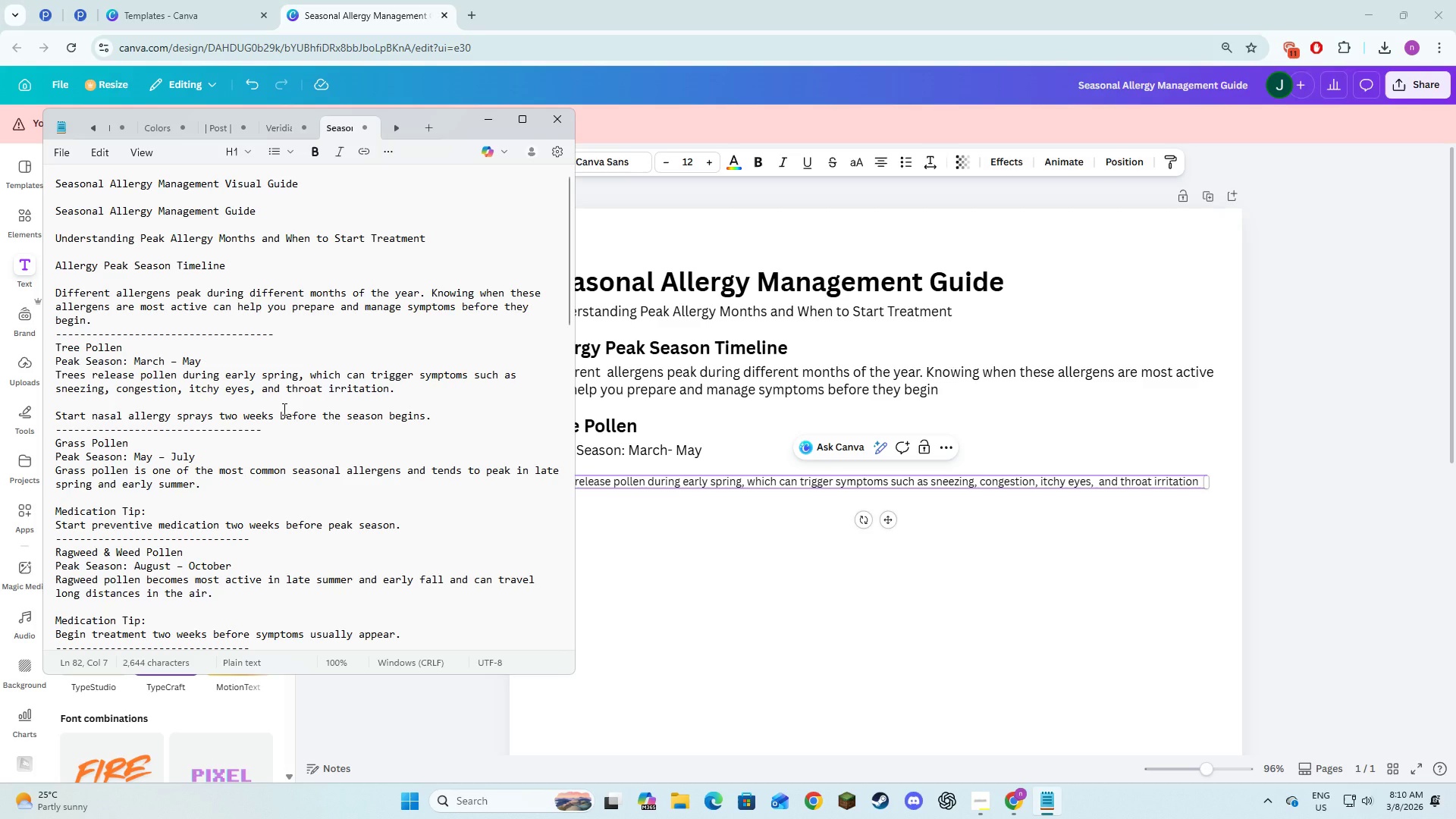 
key(Alt+AltLeft)
 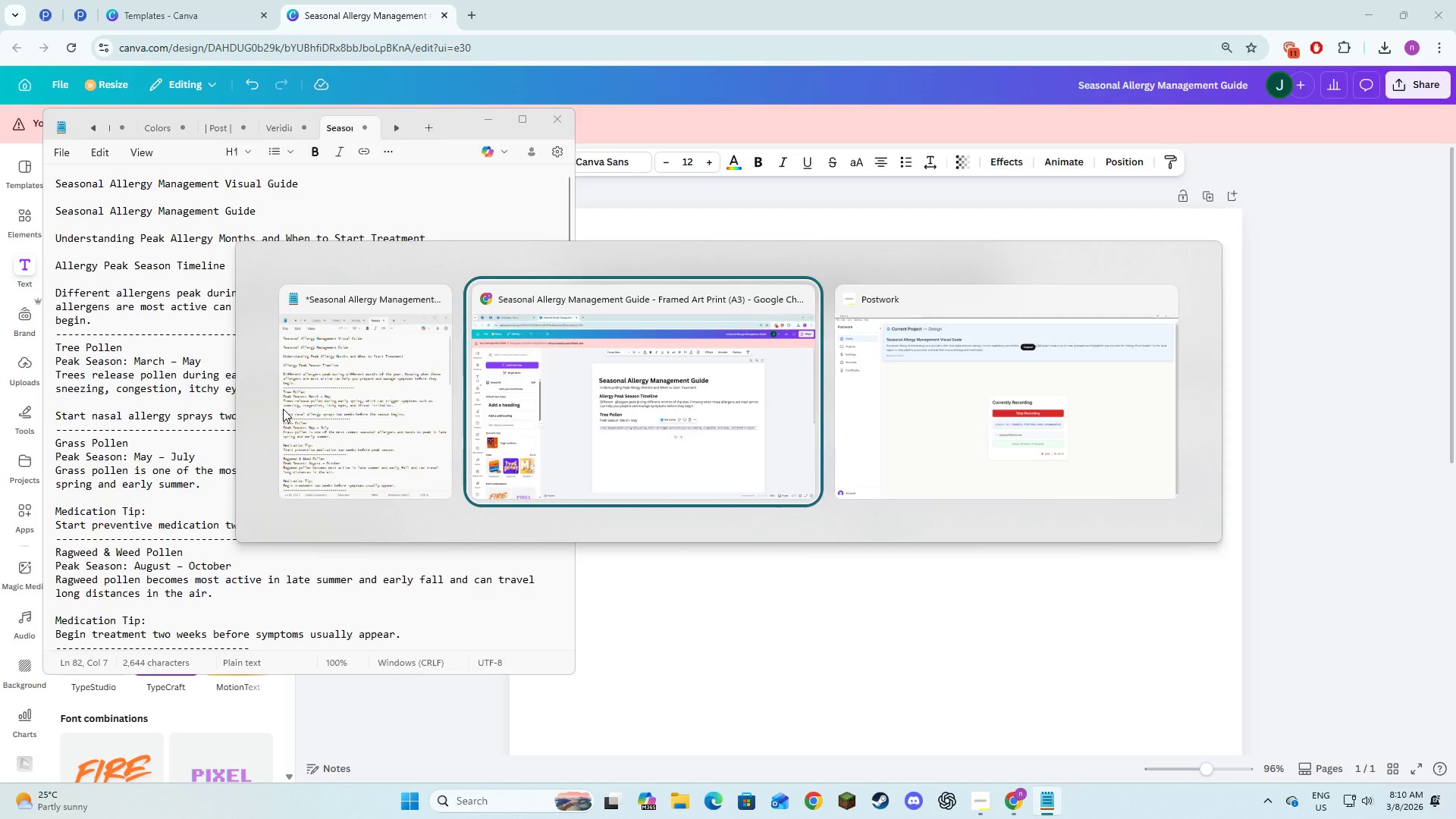 
key(Alt+Tab)
 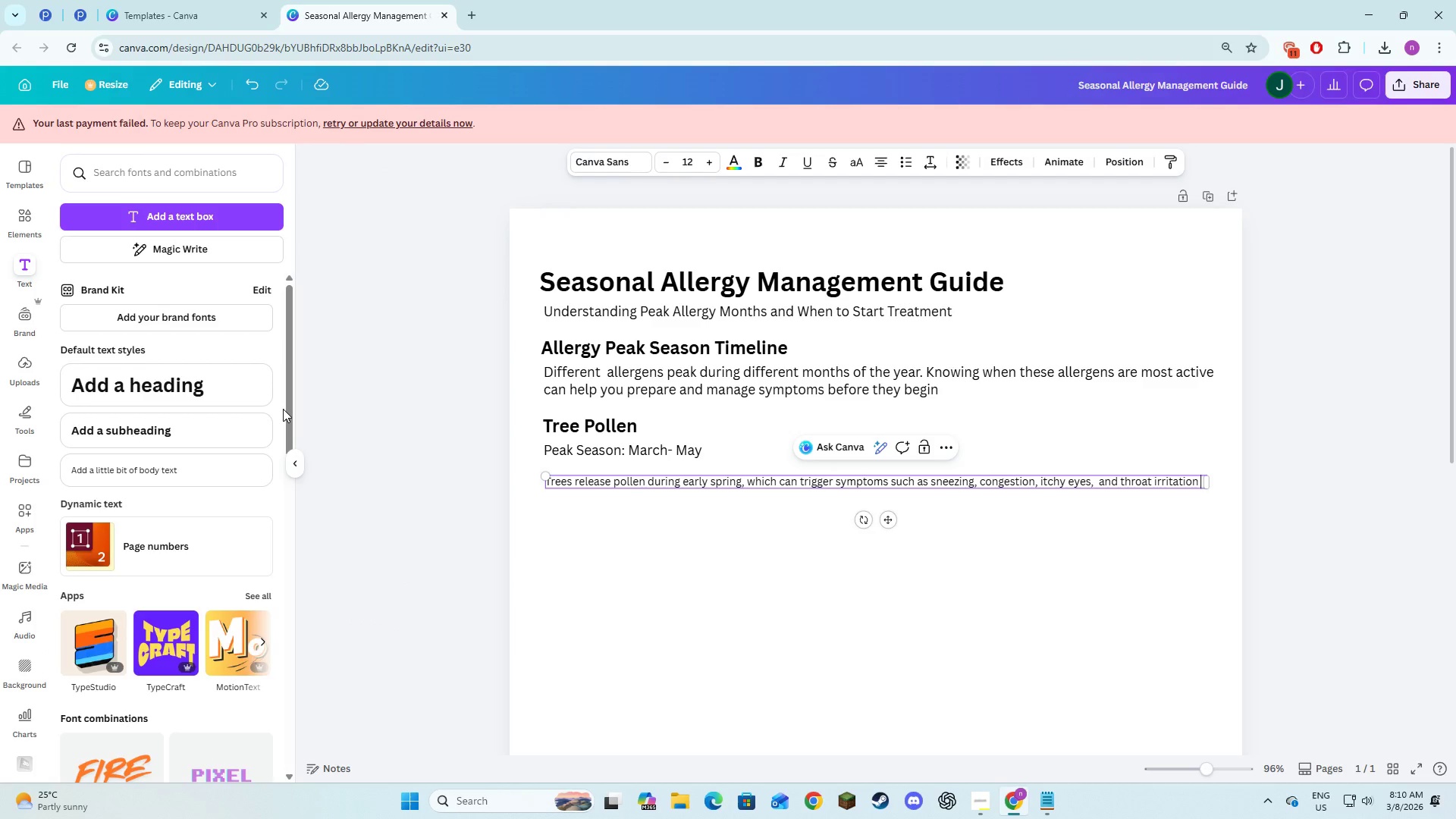 
key(Backspace)
 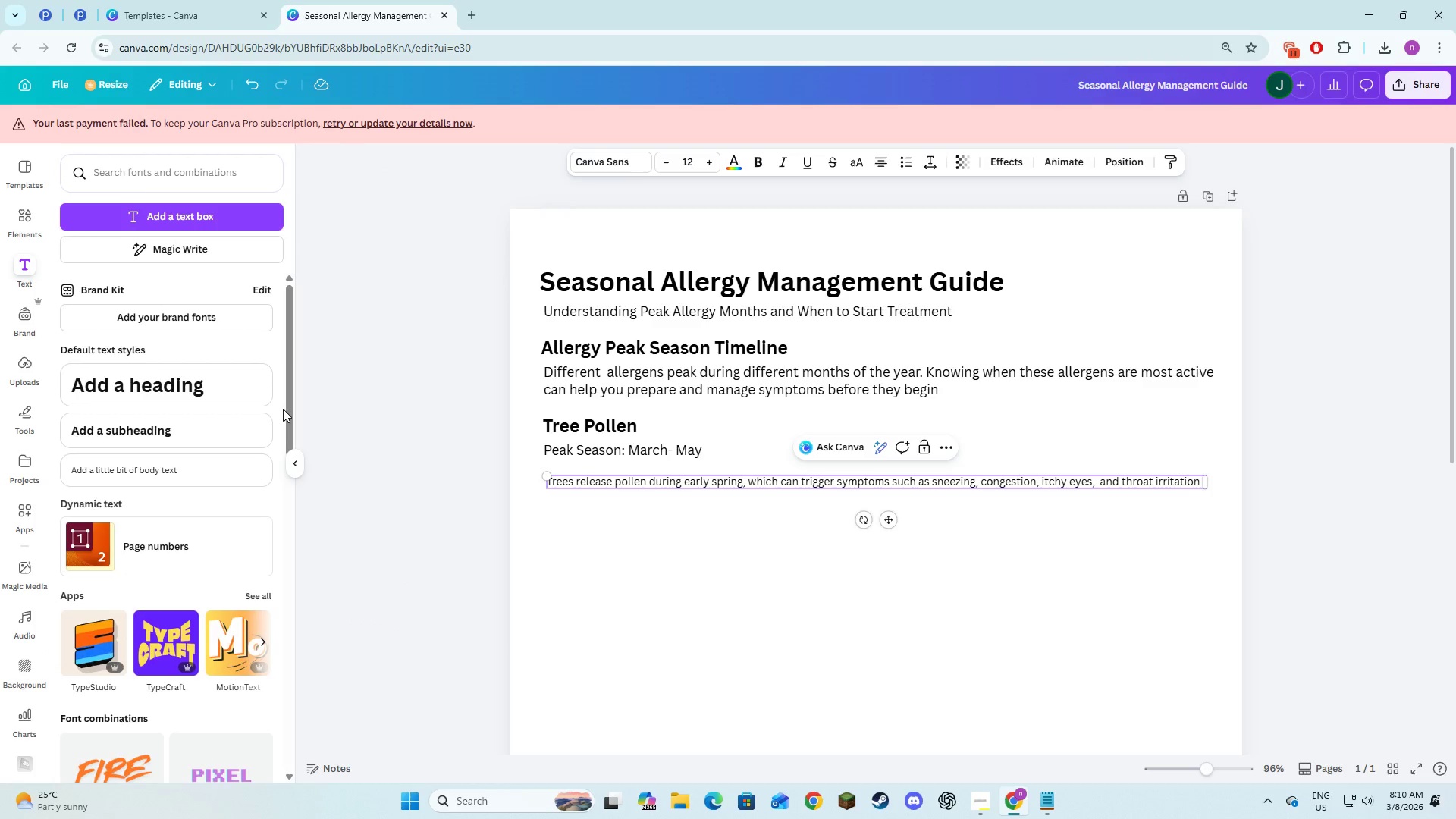 
key(Period)
 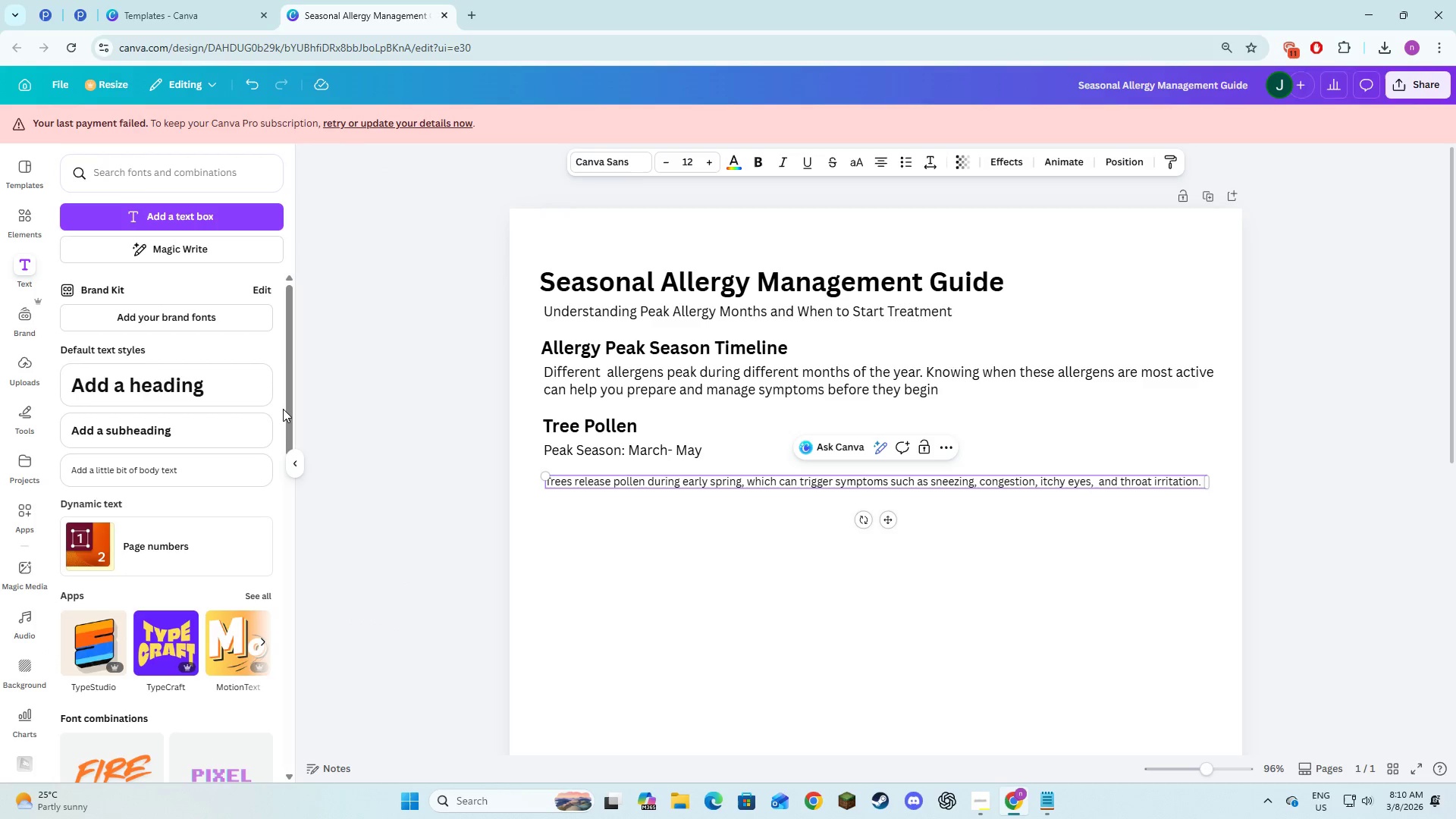 
key(Space)
 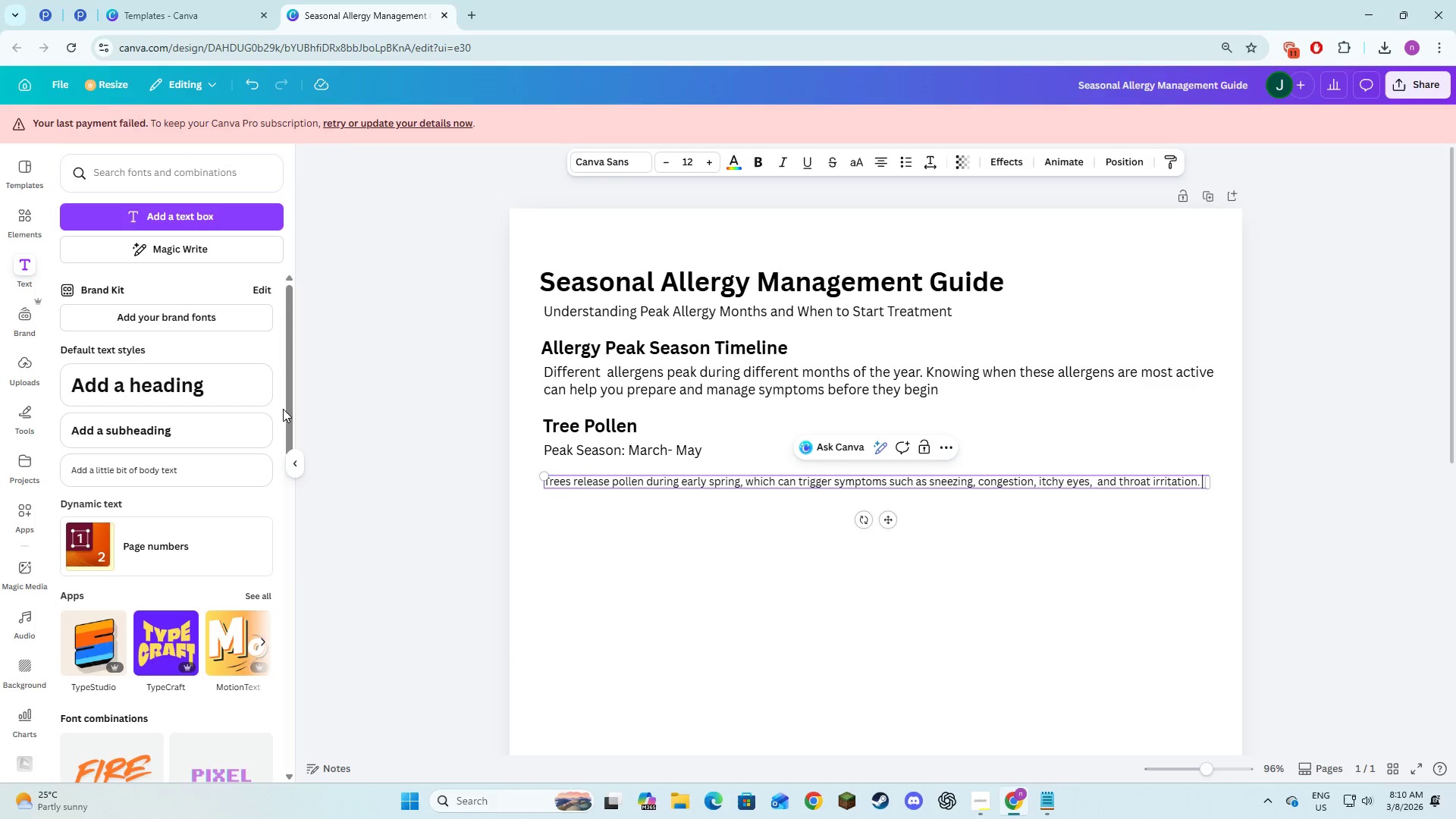 
key(Alt+AltLeft)
 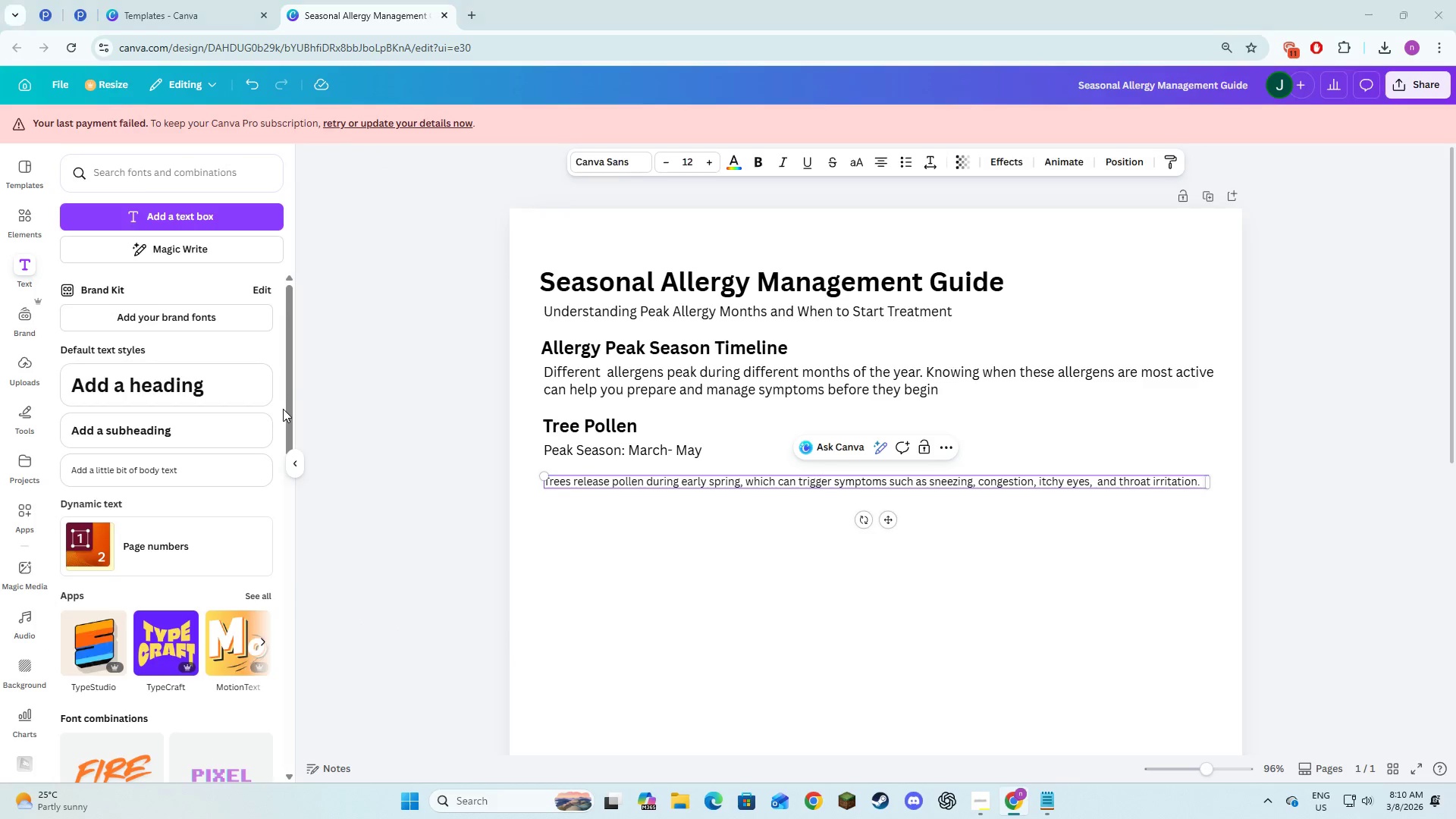 
key(Alt+Tab)
 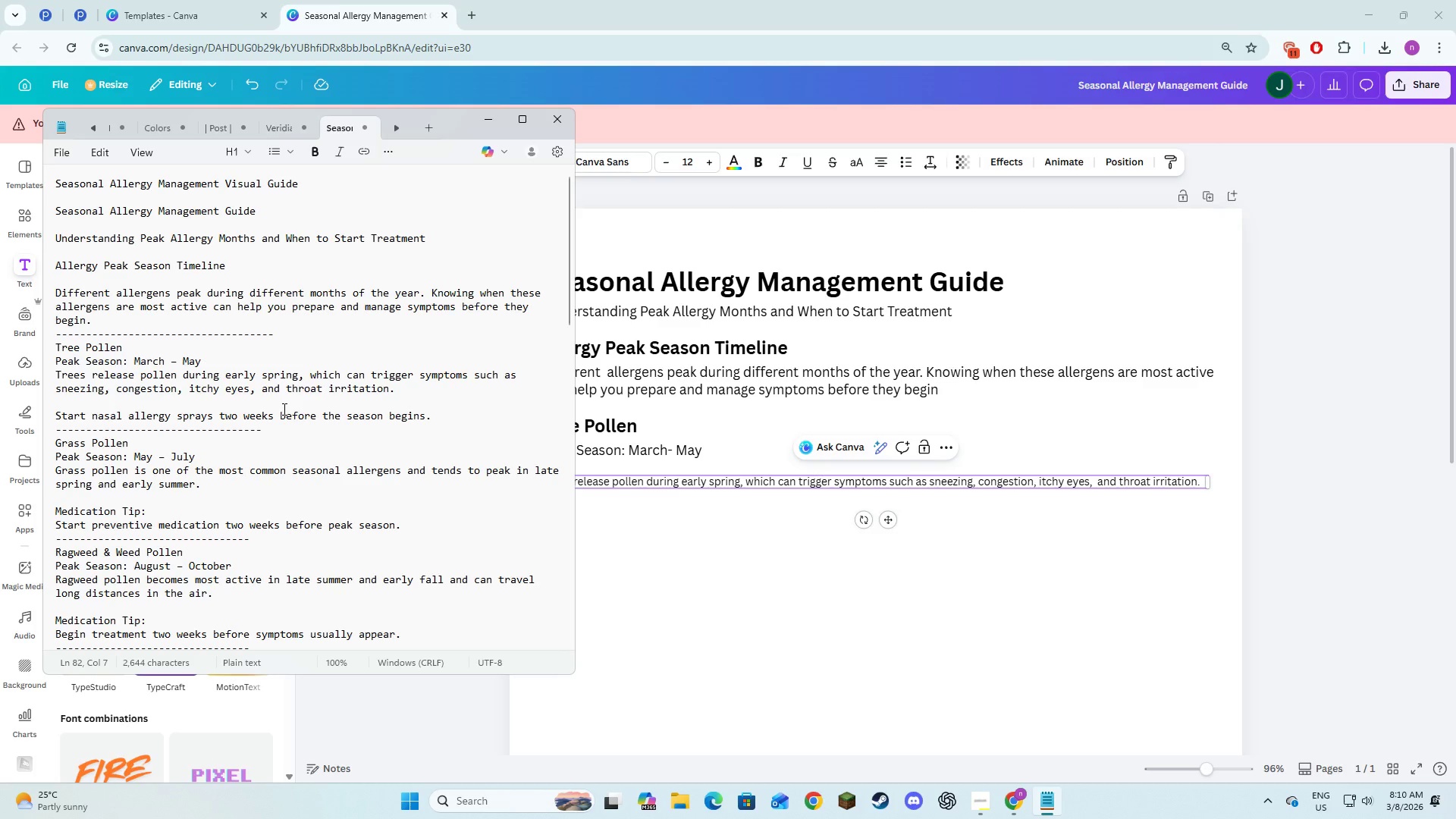 
key(Alt+AltLeft)
 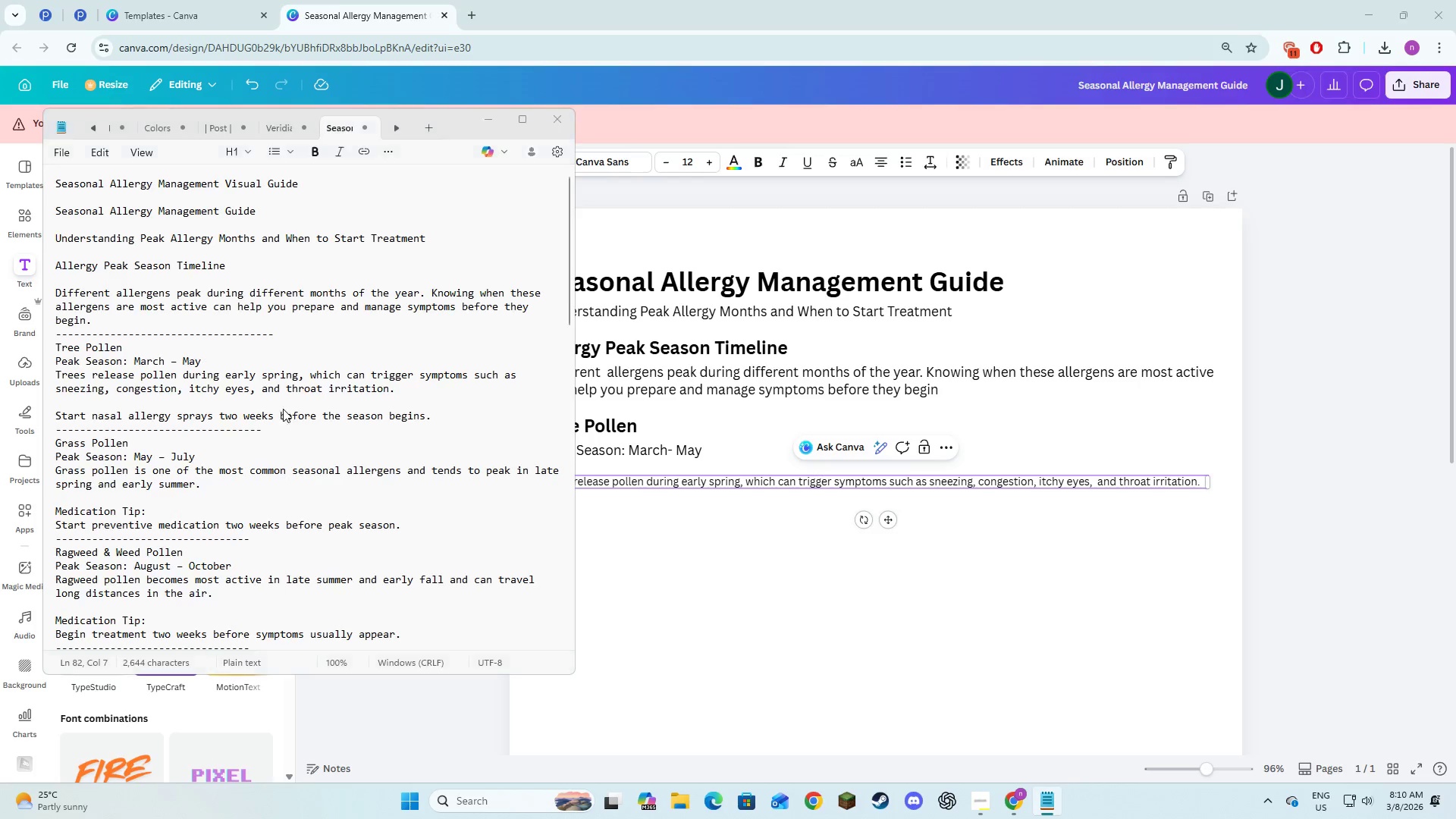 
key(Alt+Tab)
 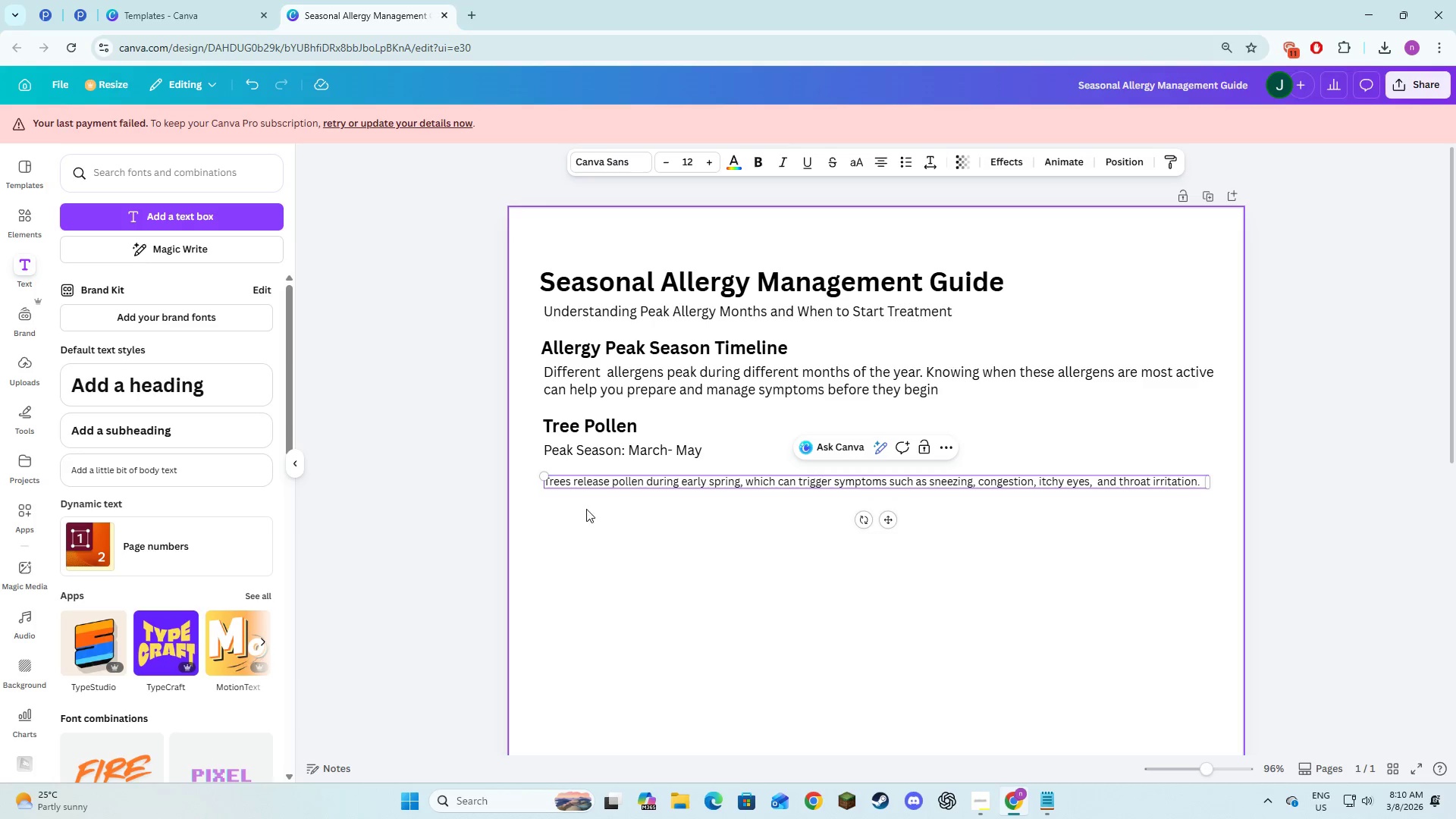 
left_click([683, 548])
 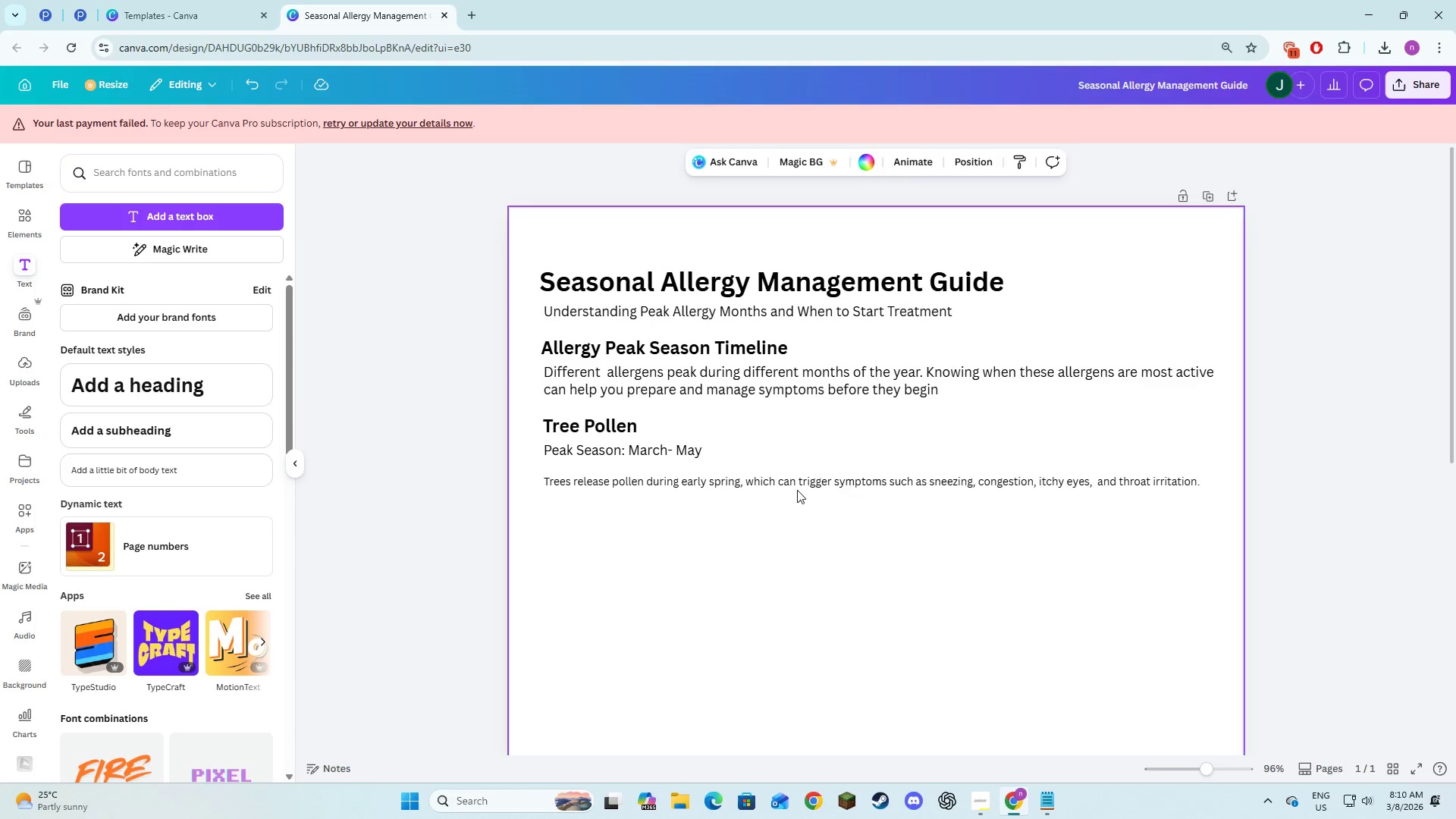 
left_click([799, 483])
 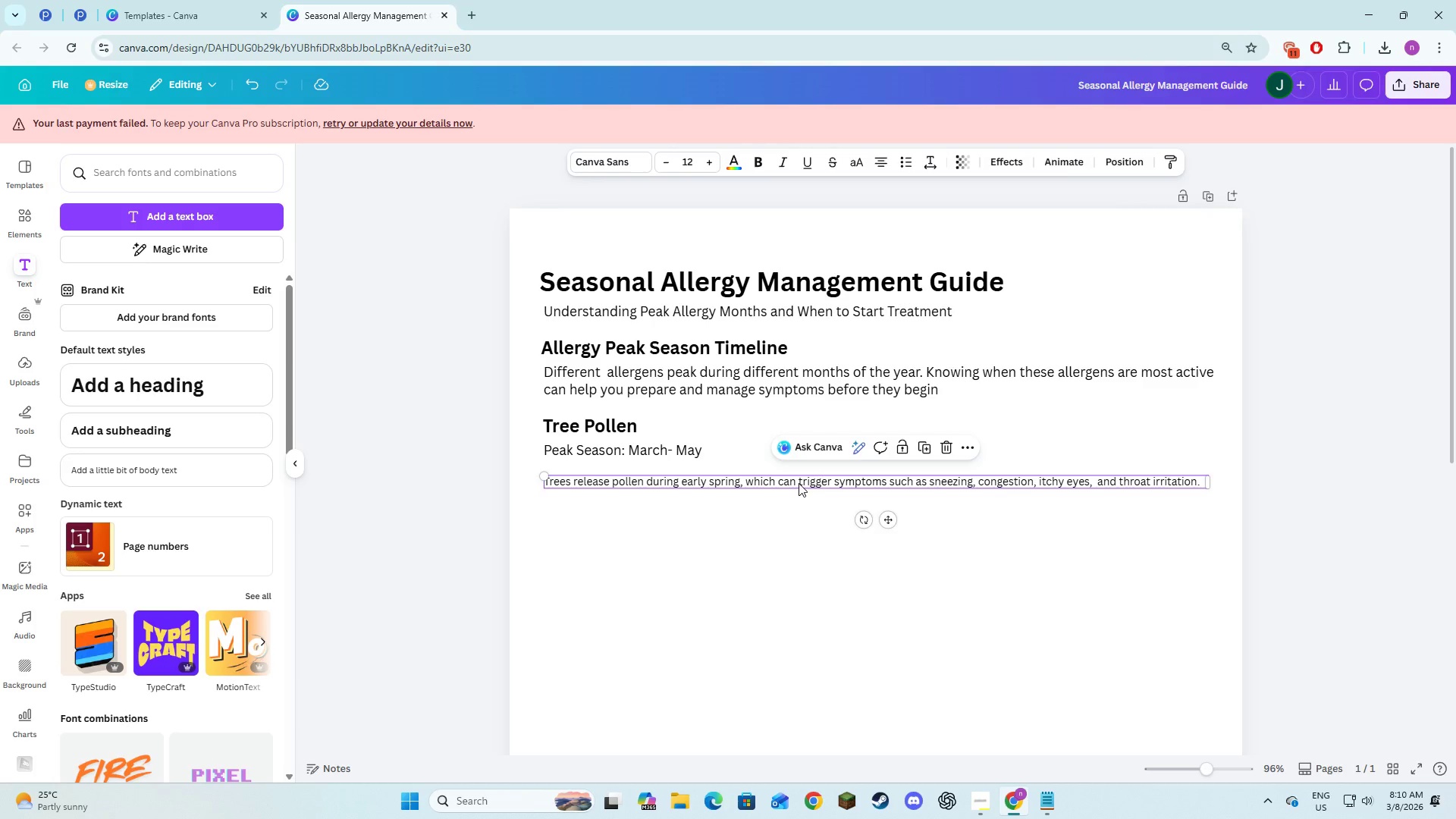 
left_click_drag(start_coordinate=[799, 483], to_coordinate=[798, 475])
 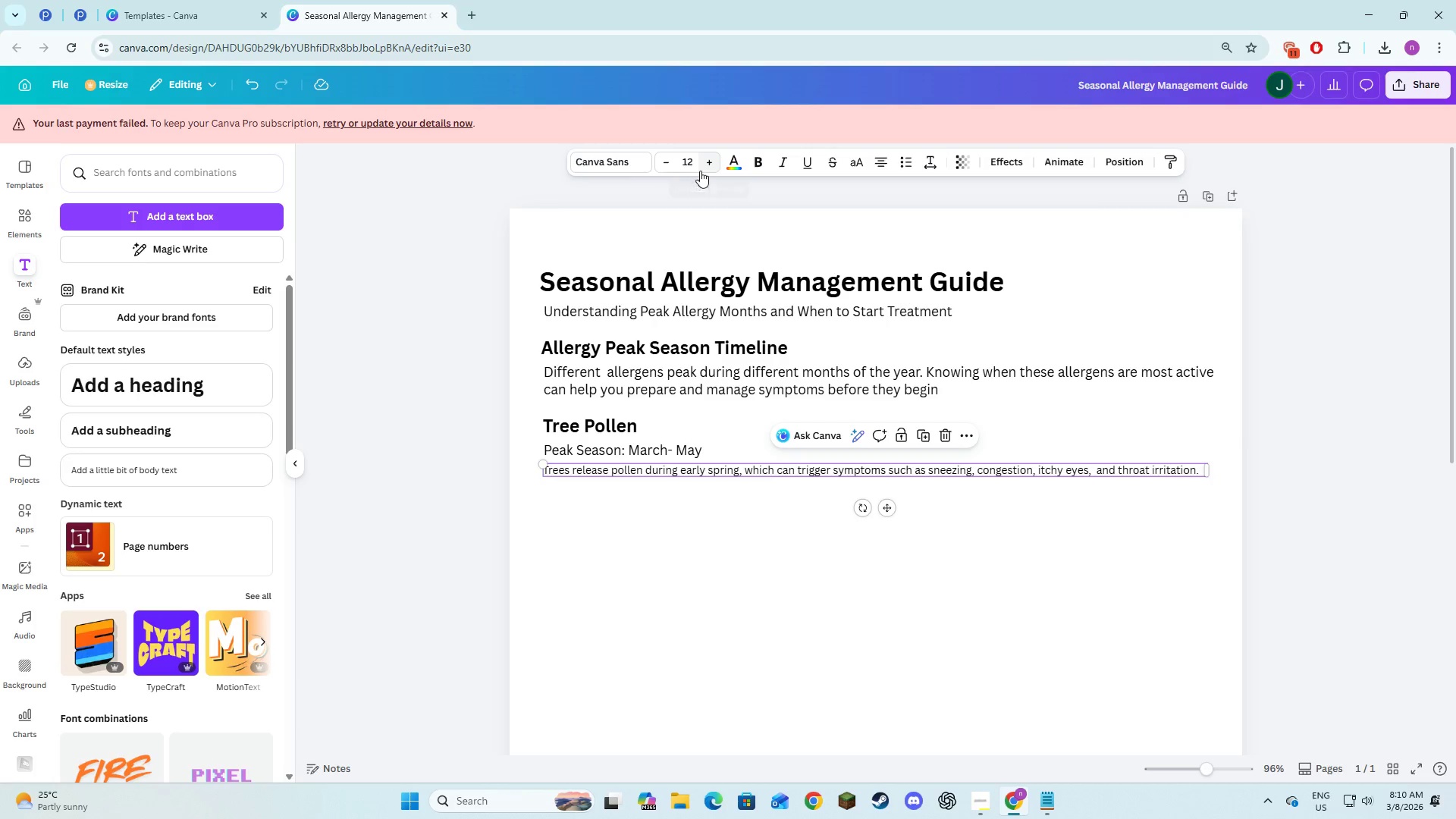 
double_click([701, 169])
 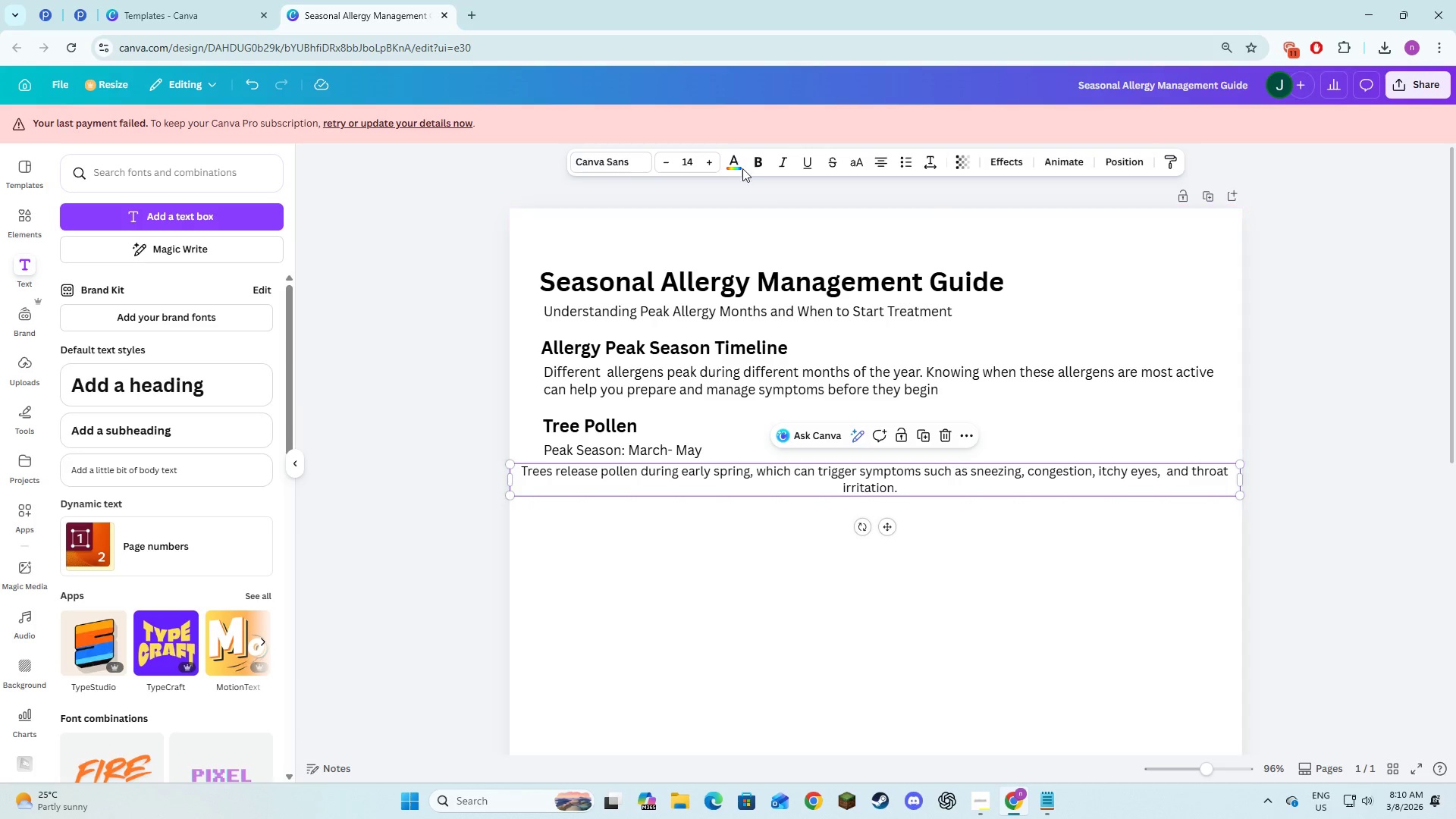 
left_click([698, 158])
 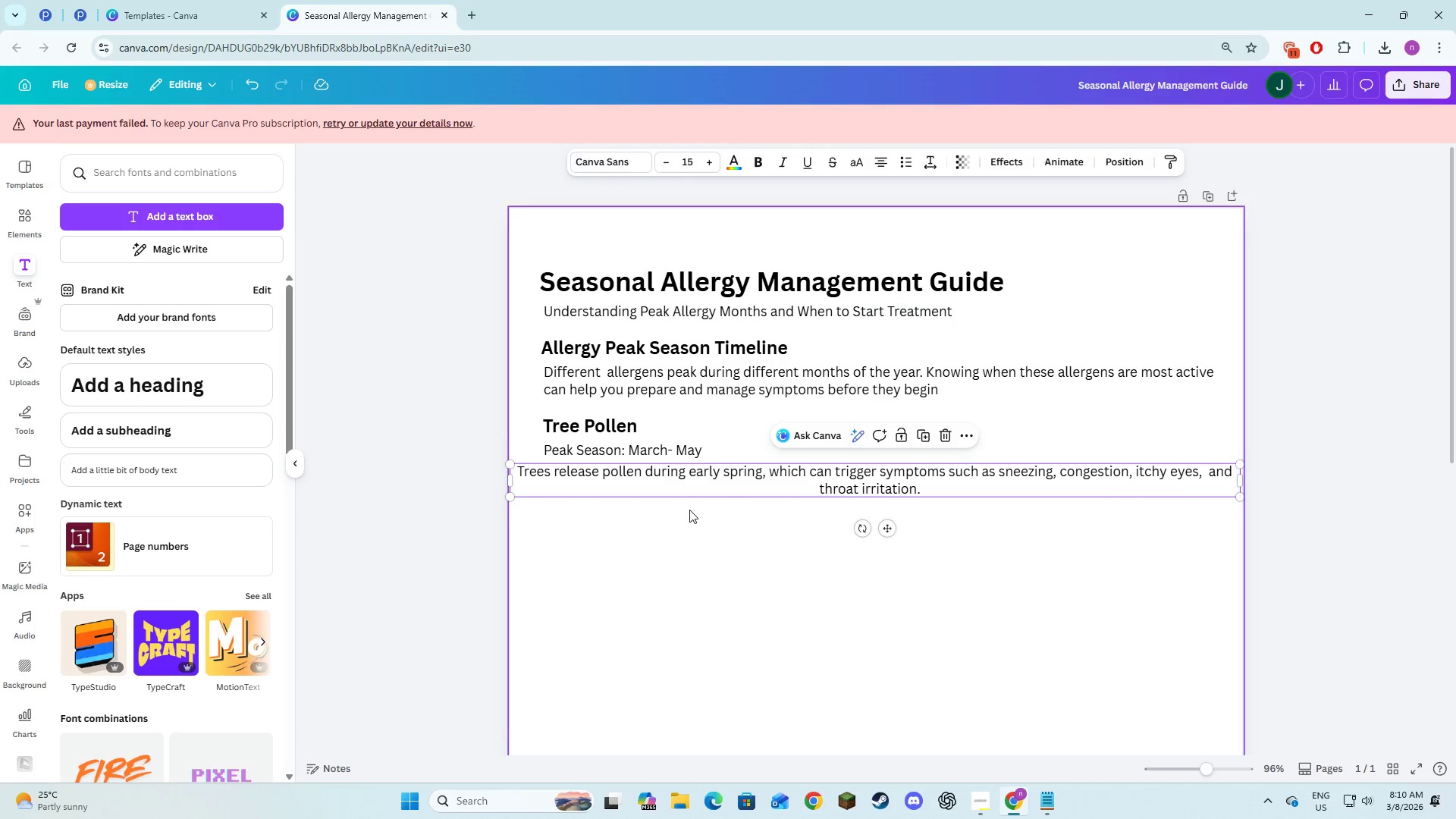 
double_click([700, 478])
 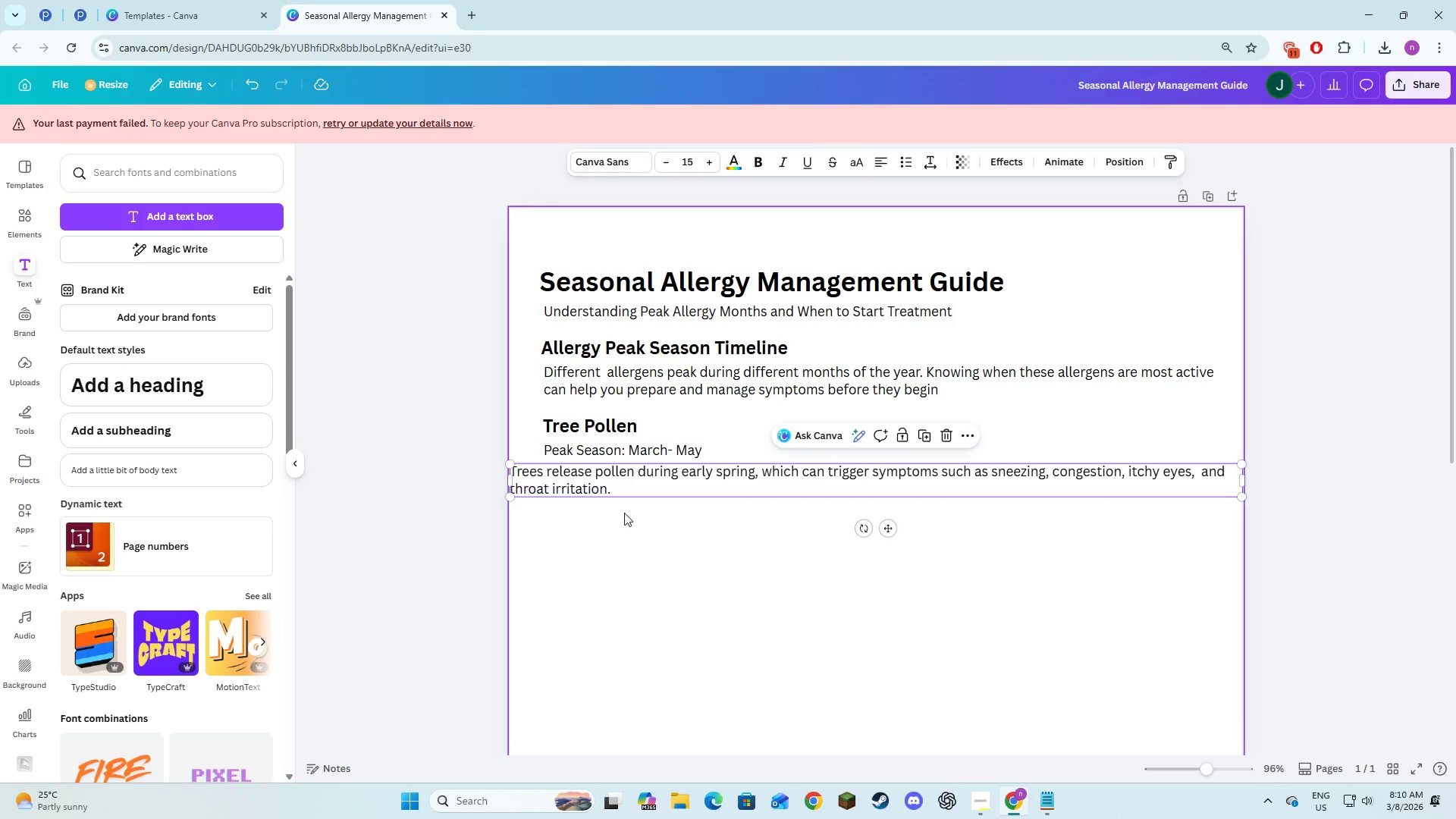 
left_click_drag(start_coordinate=[619, 493], to_coordinate=[654, 493])
 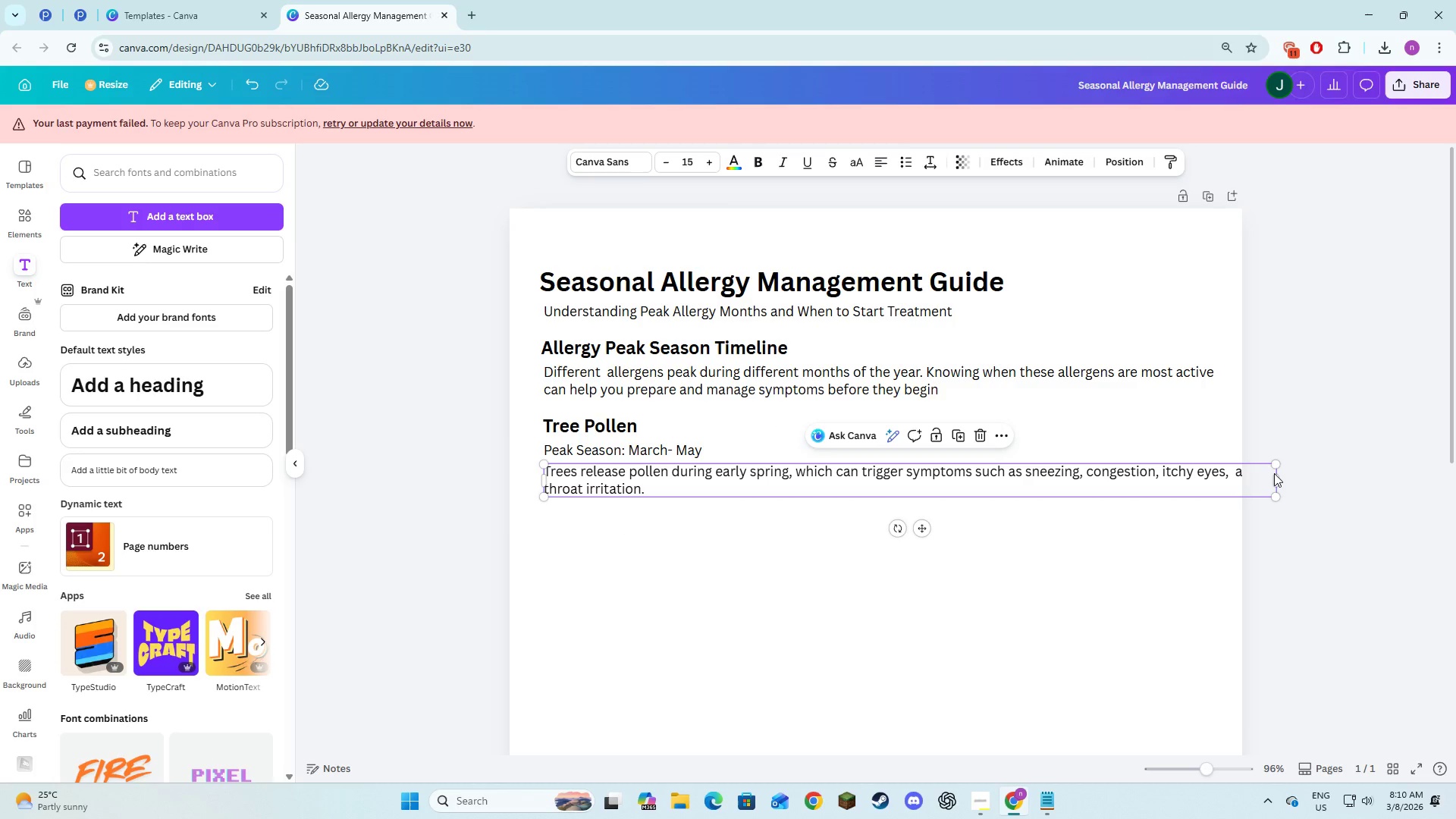 
left_click_drag(start_coordinate=[1277, 475], to_coordinate=[1228, 472])
 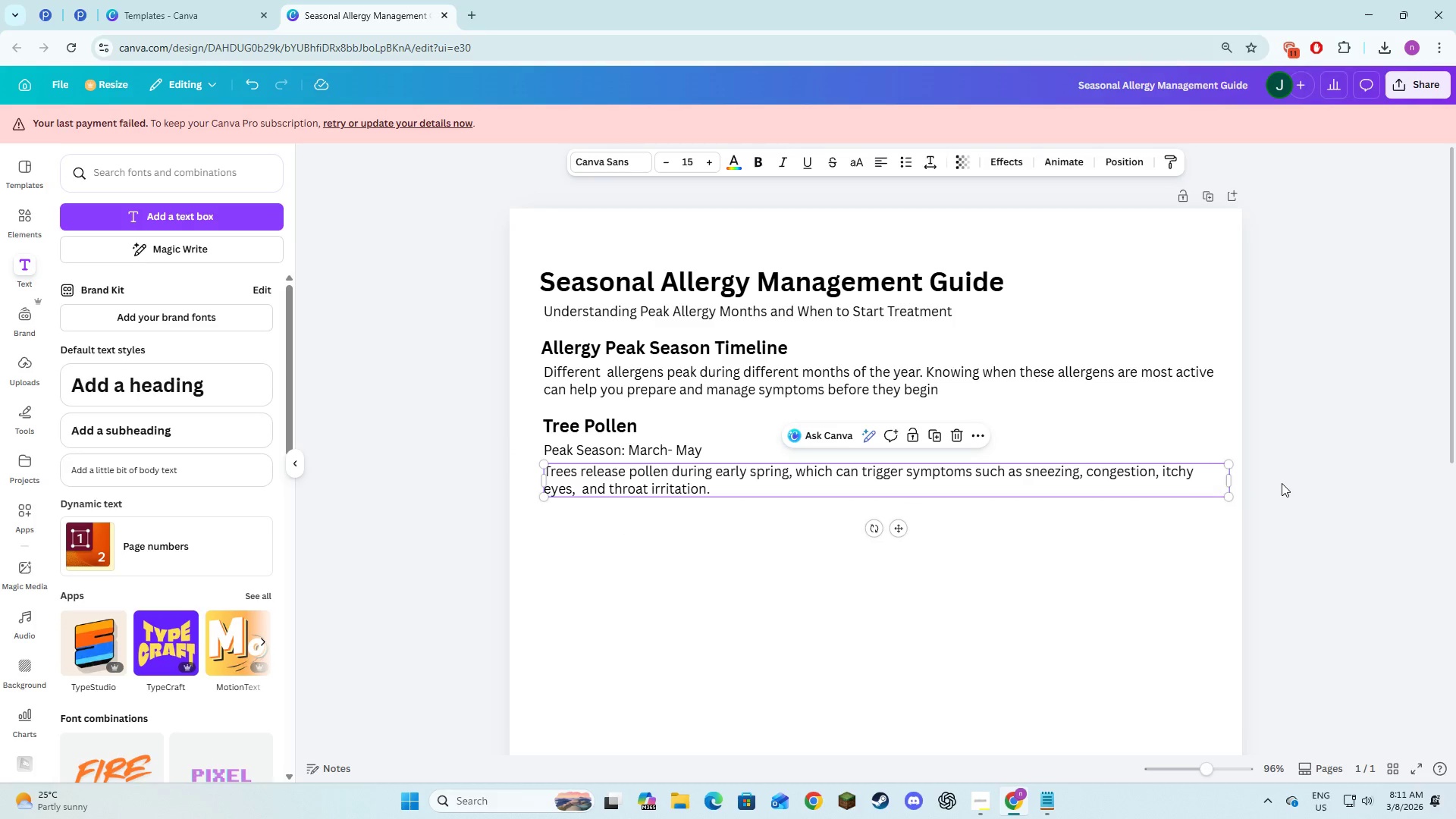 
left_click([1282, 483])
 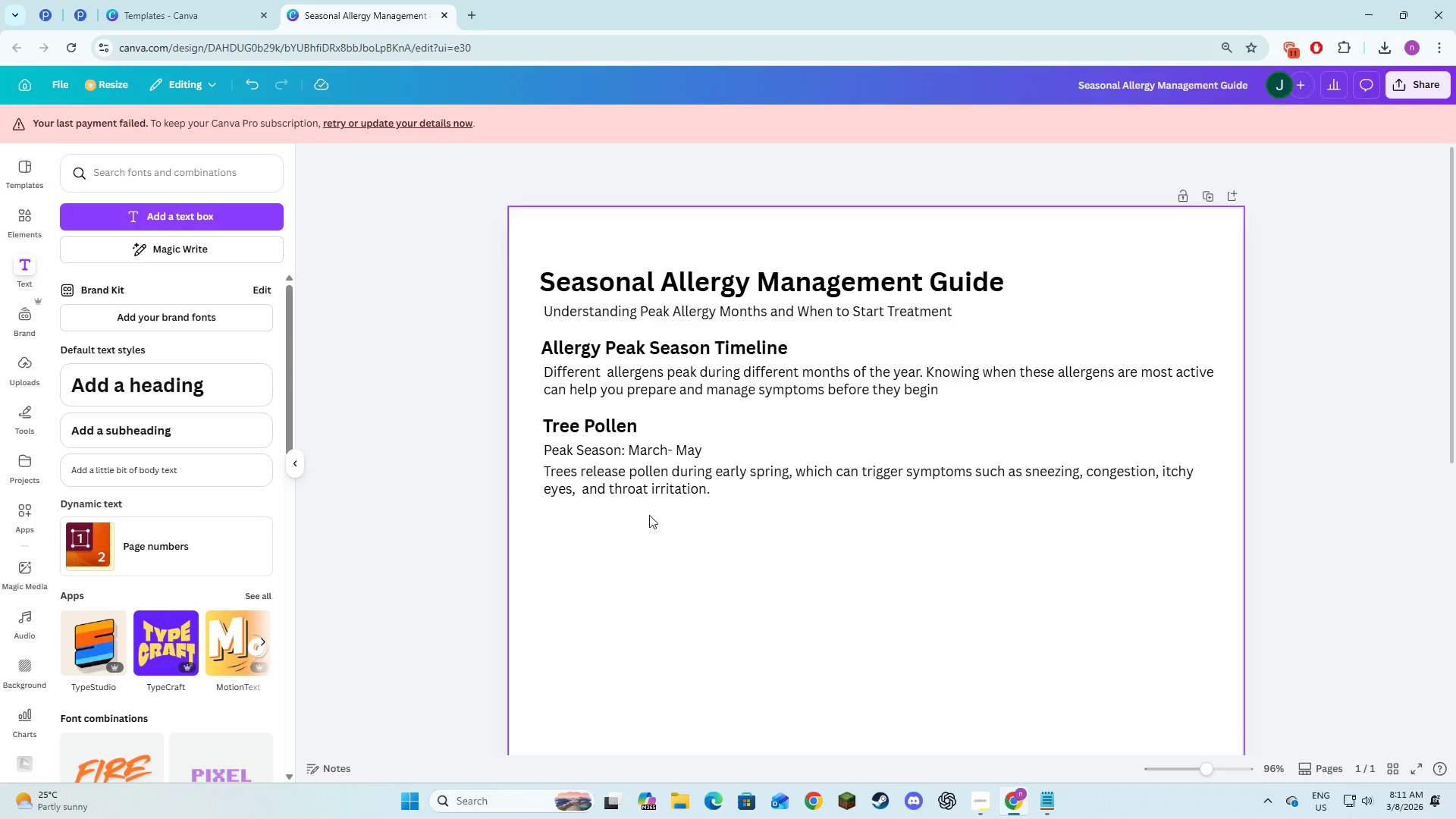 
left_click([627, 494])
 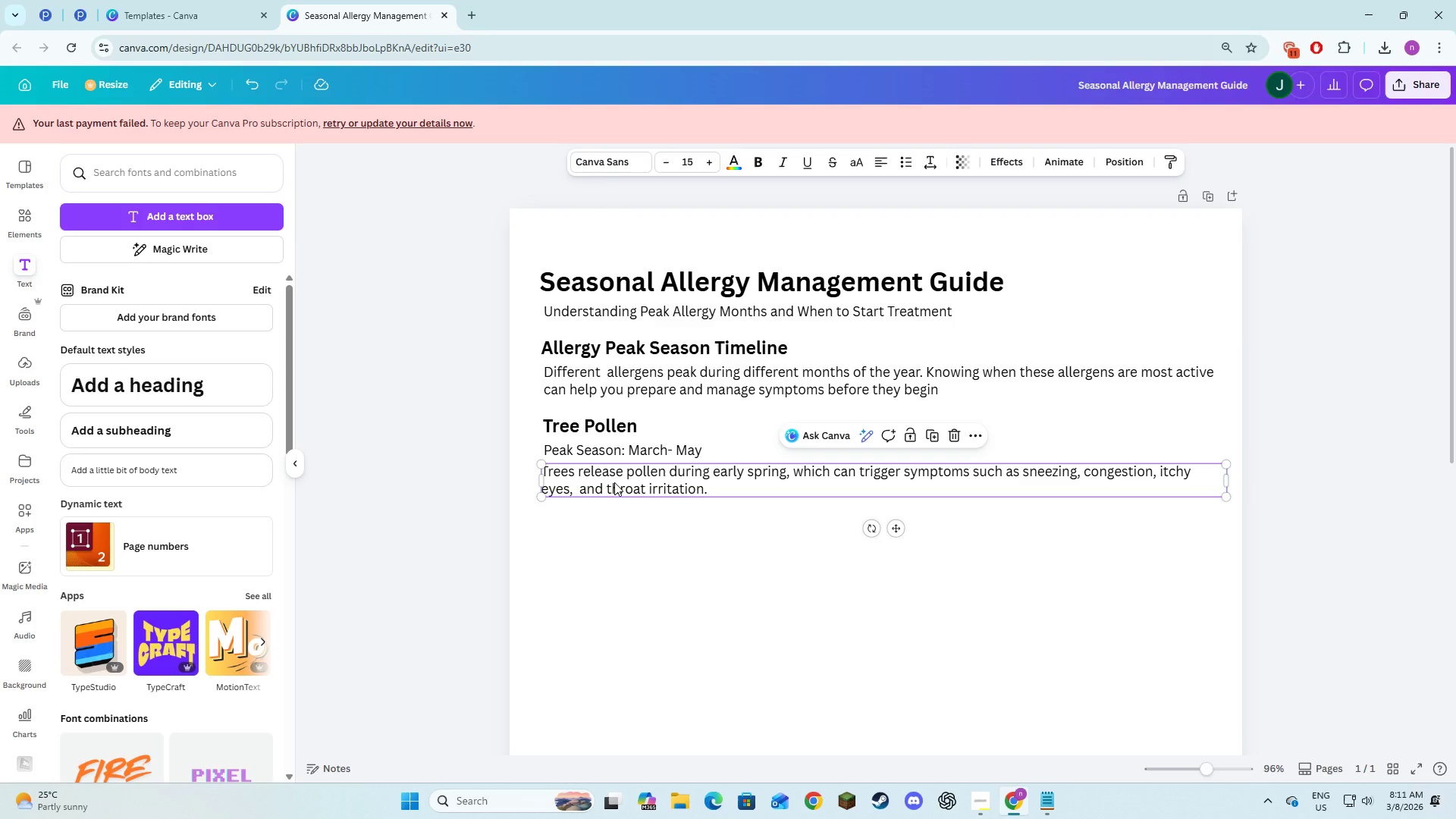 
left_click([870, 563])
 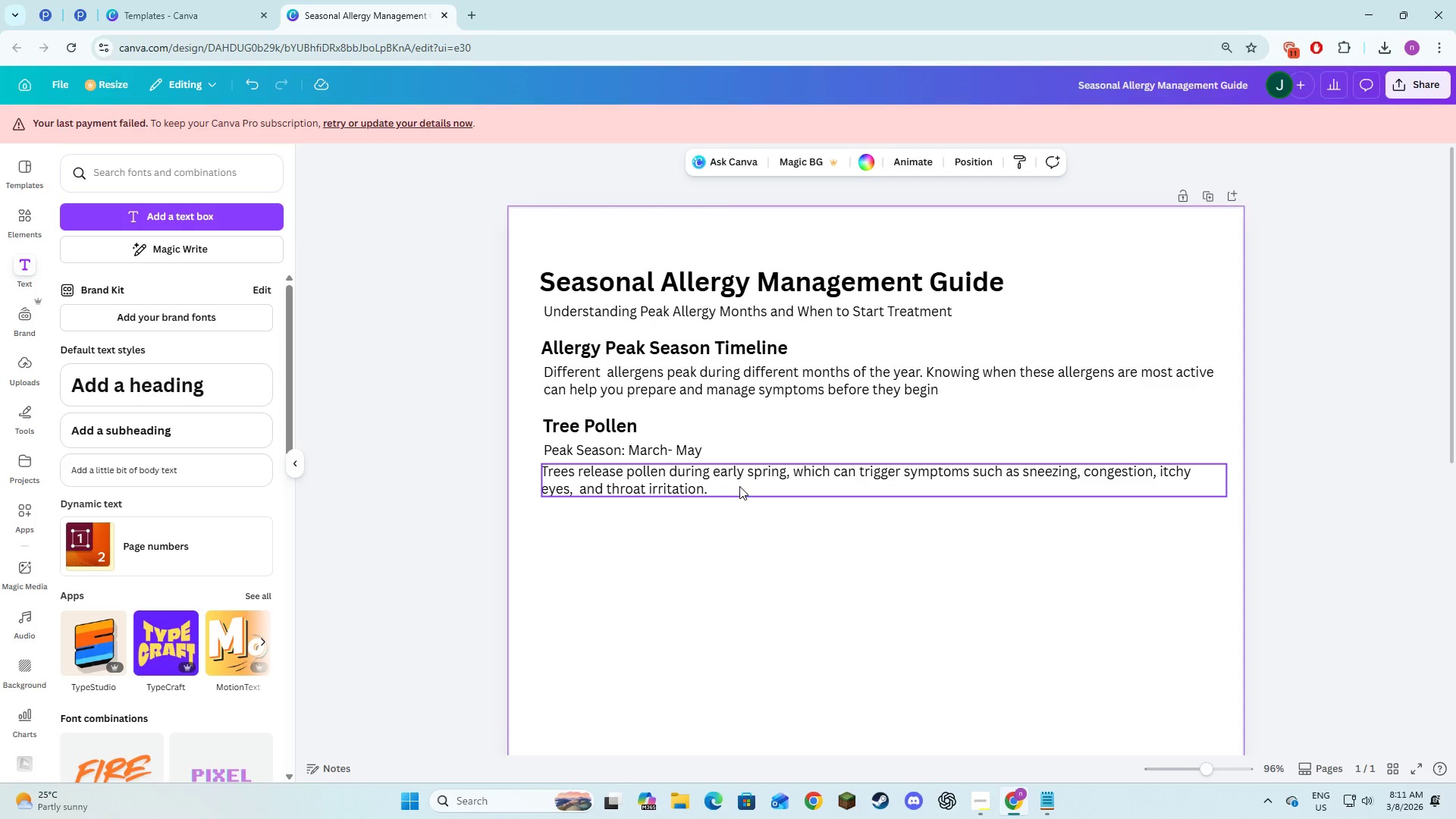 
left_click([737, 521])
 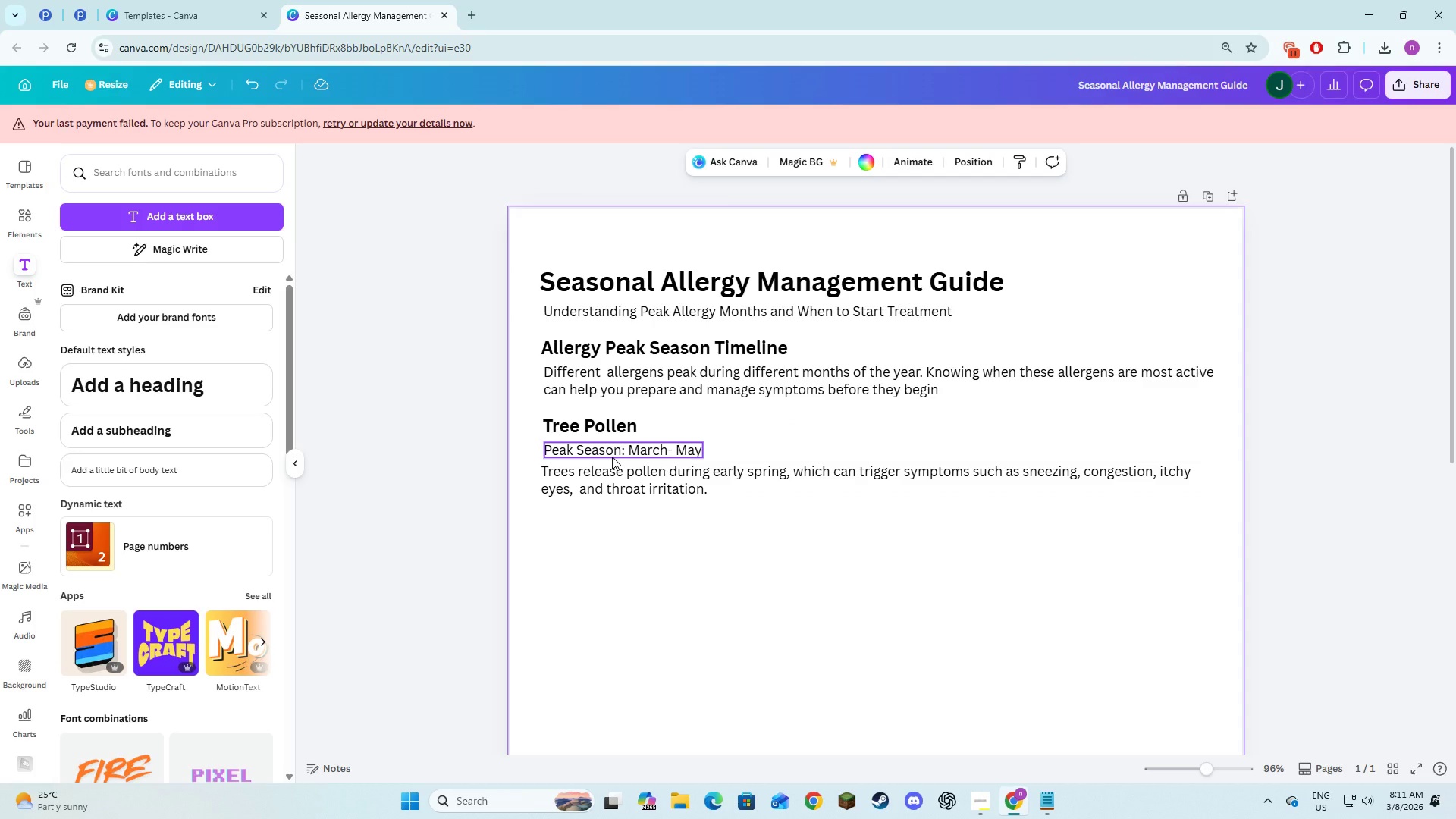 
left_click([663, 531])
 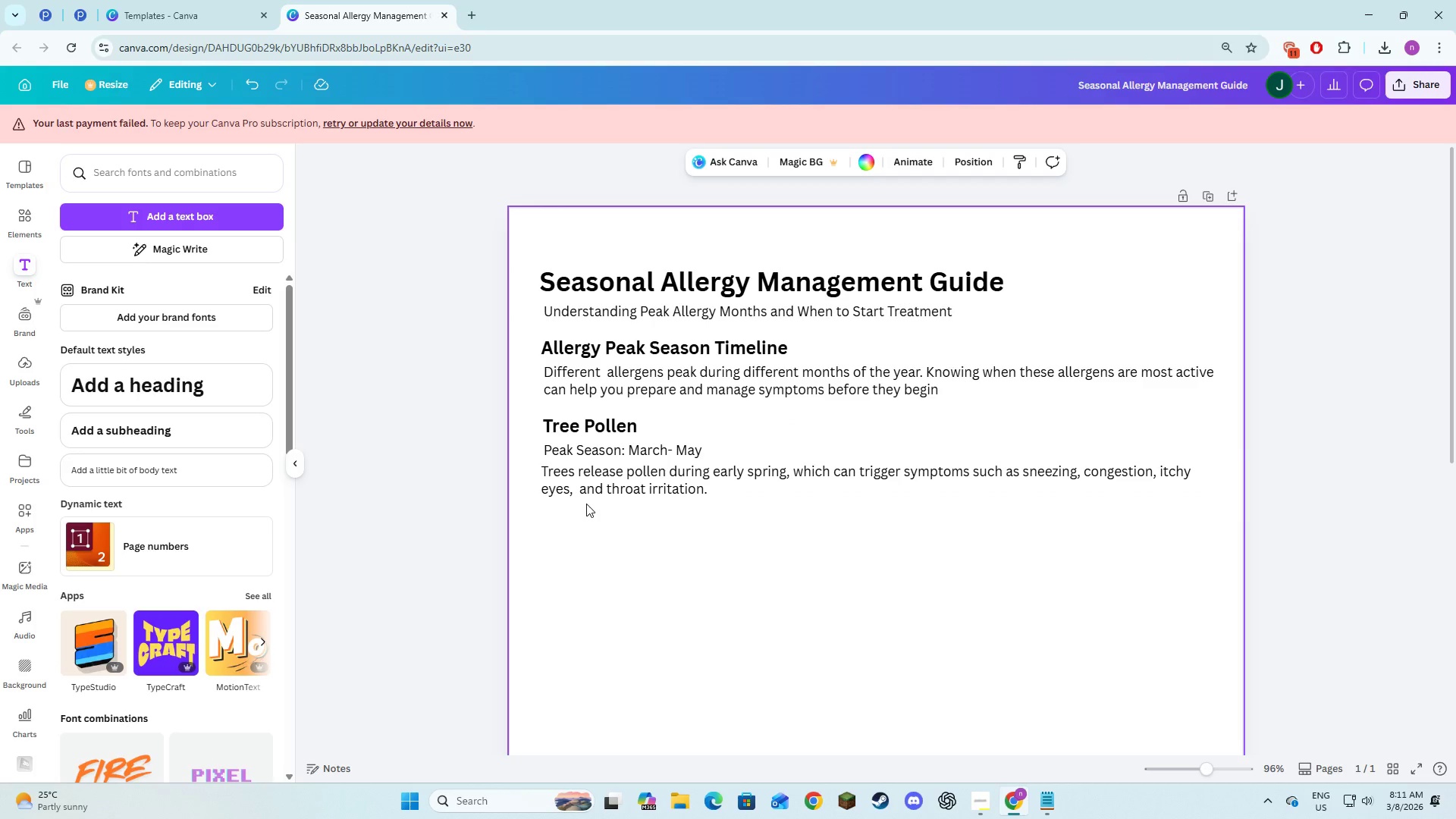 
double_click([588, 488])
 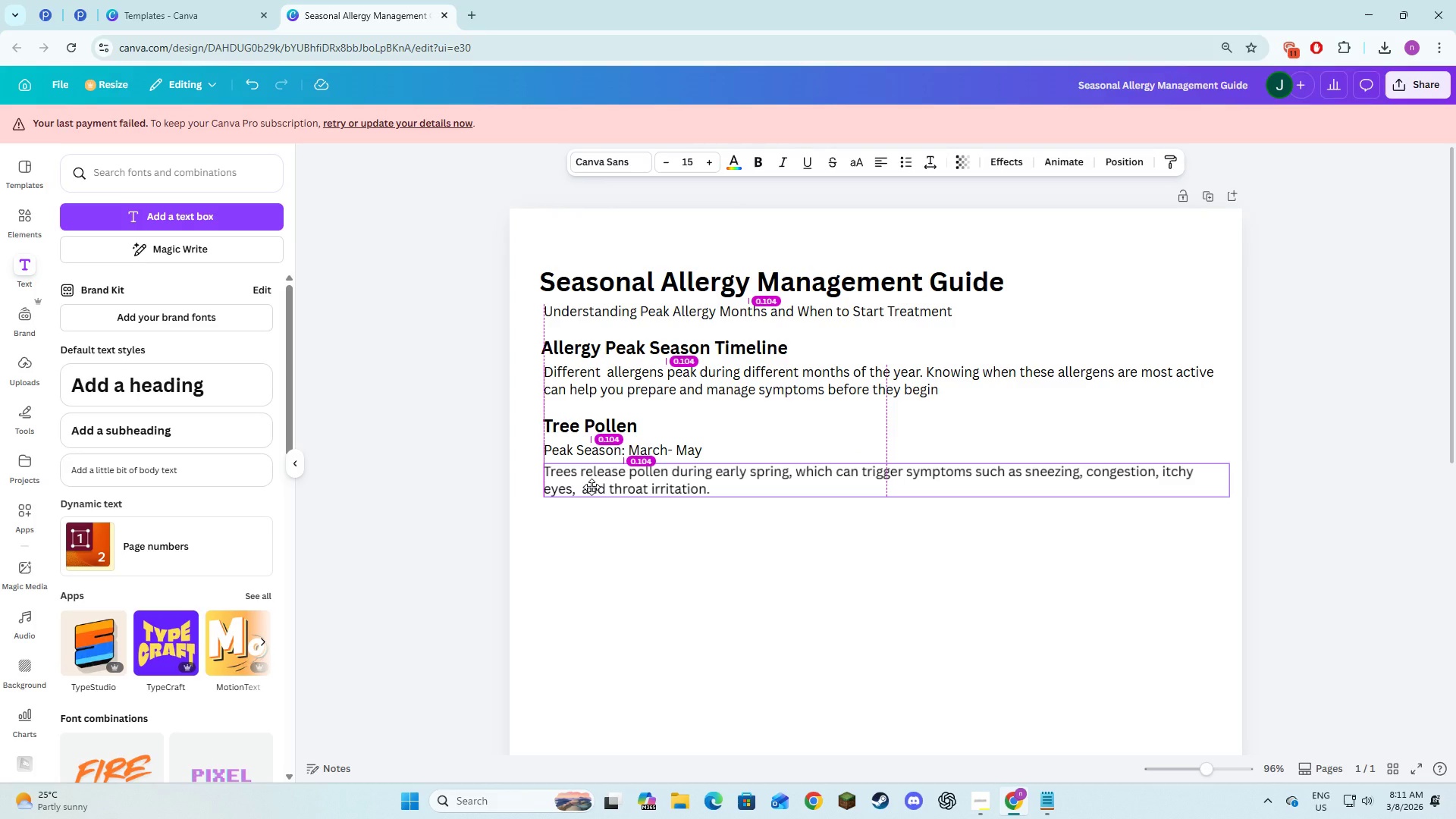 
left_click([599, 551])
 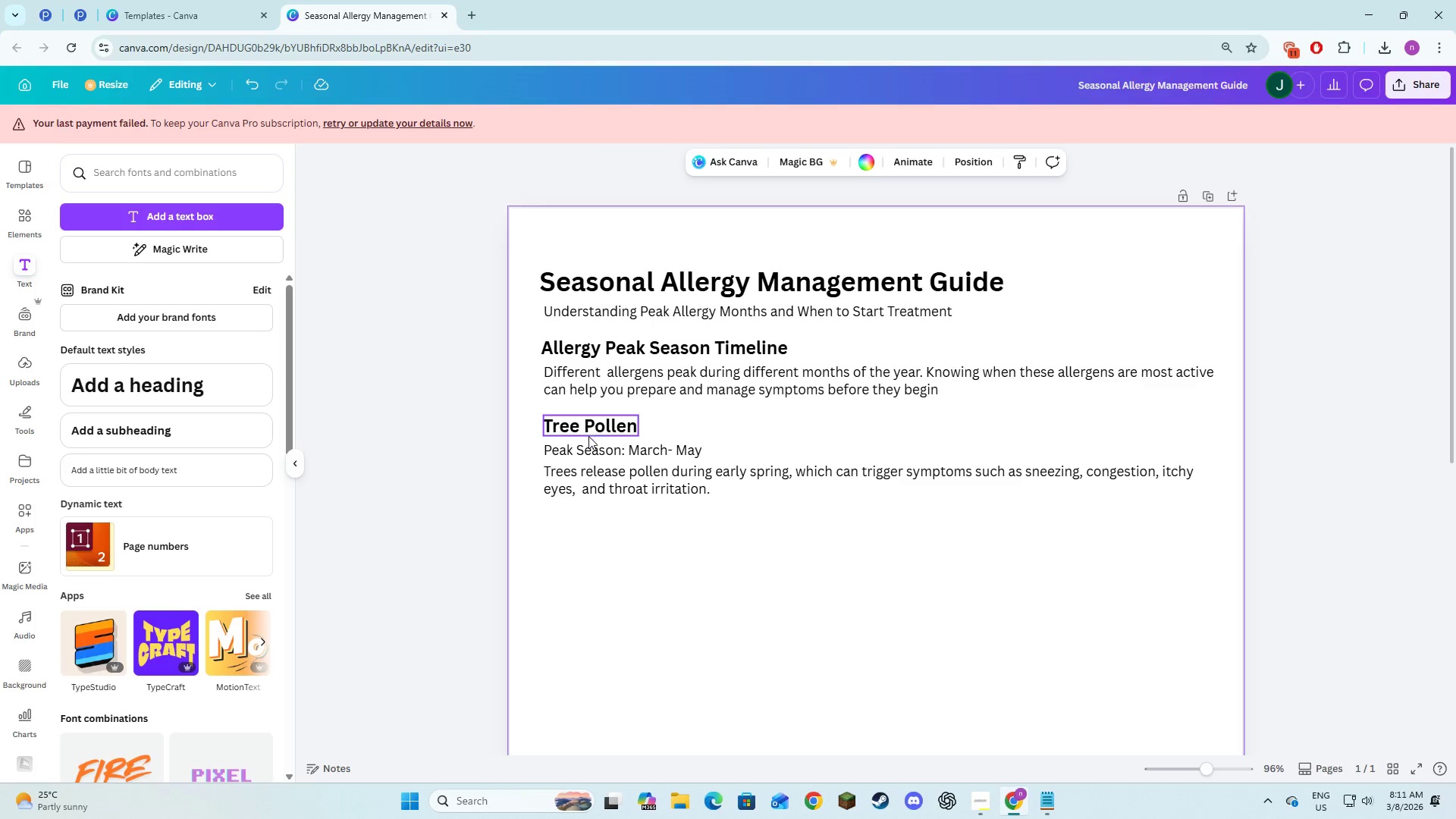 
left_click([587, 435])
 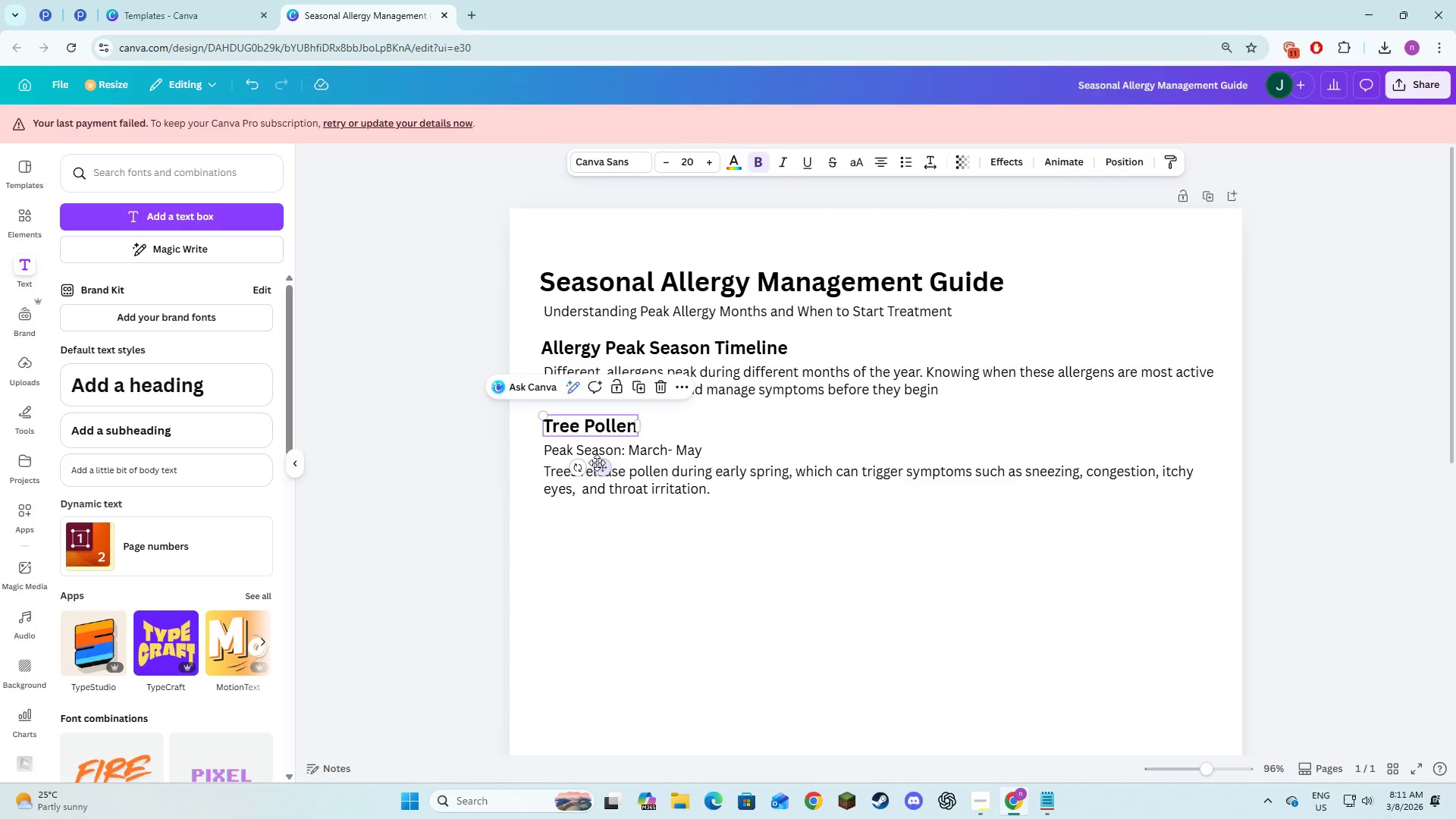 
left_click_drag(start_coordinate=[597, 463], to_coordinate=[593, 462])
 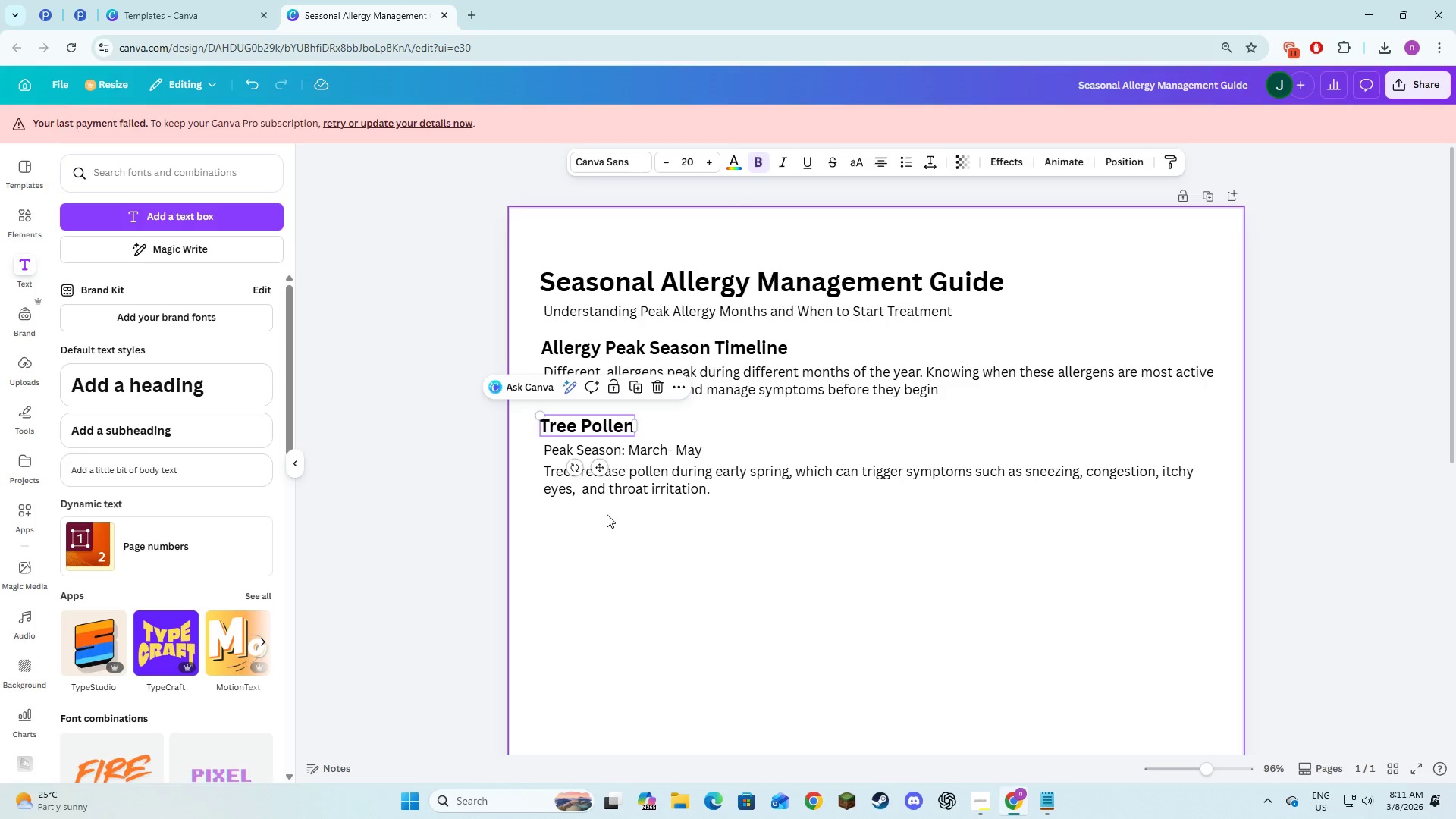 
left_click([607, 514])
 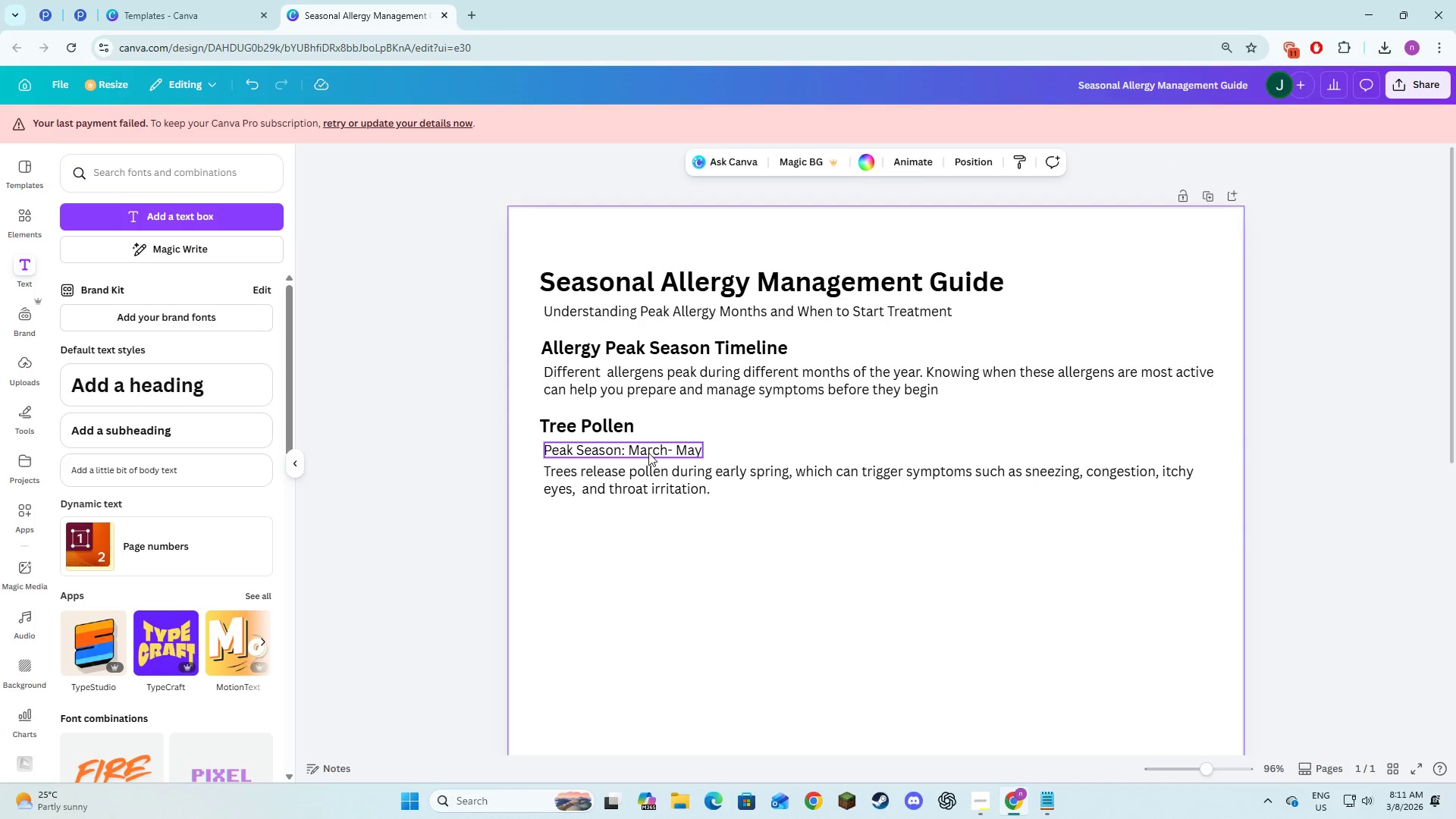 
left_click([648, 453])
 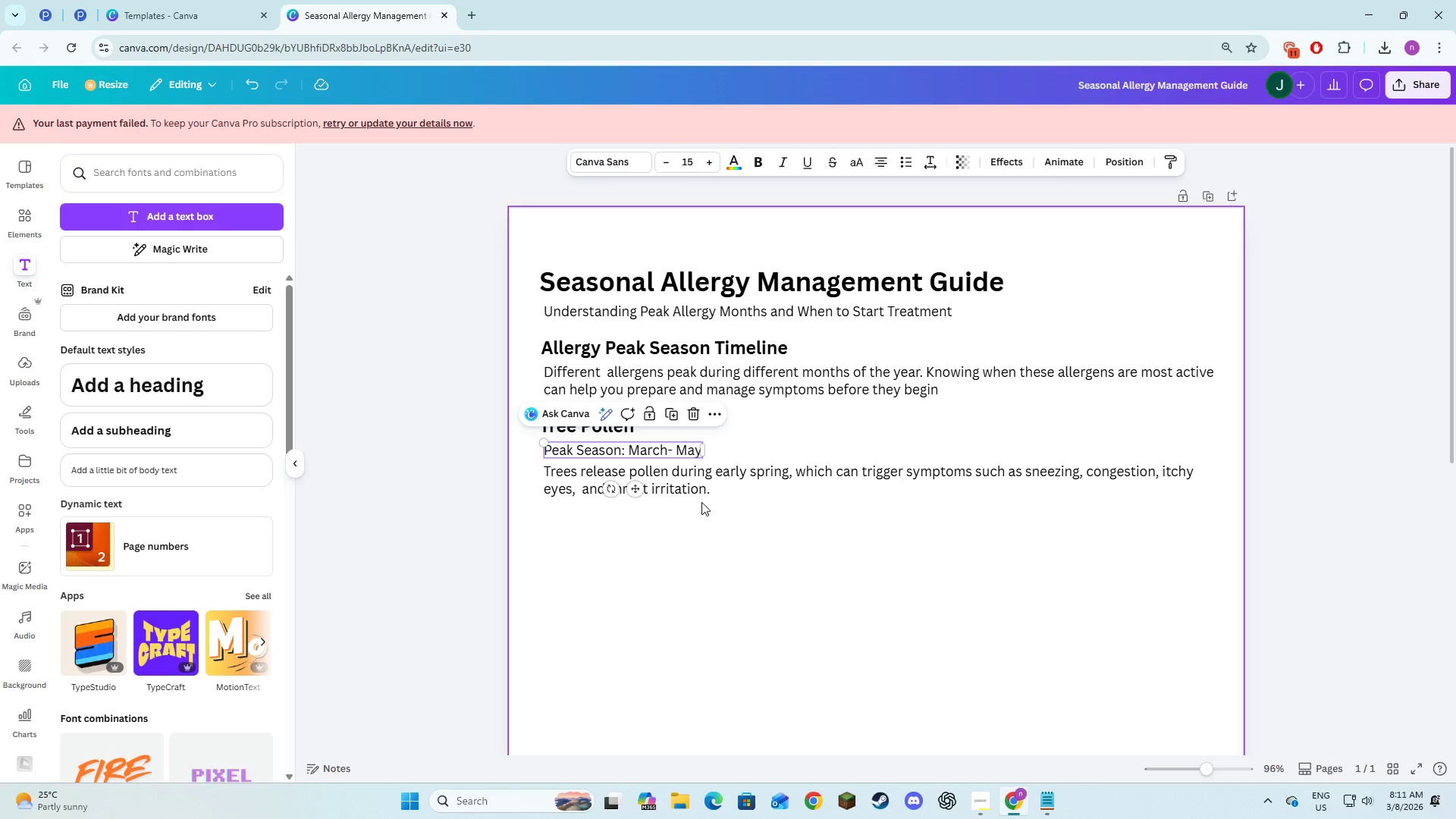 
left_click([701, 502])
 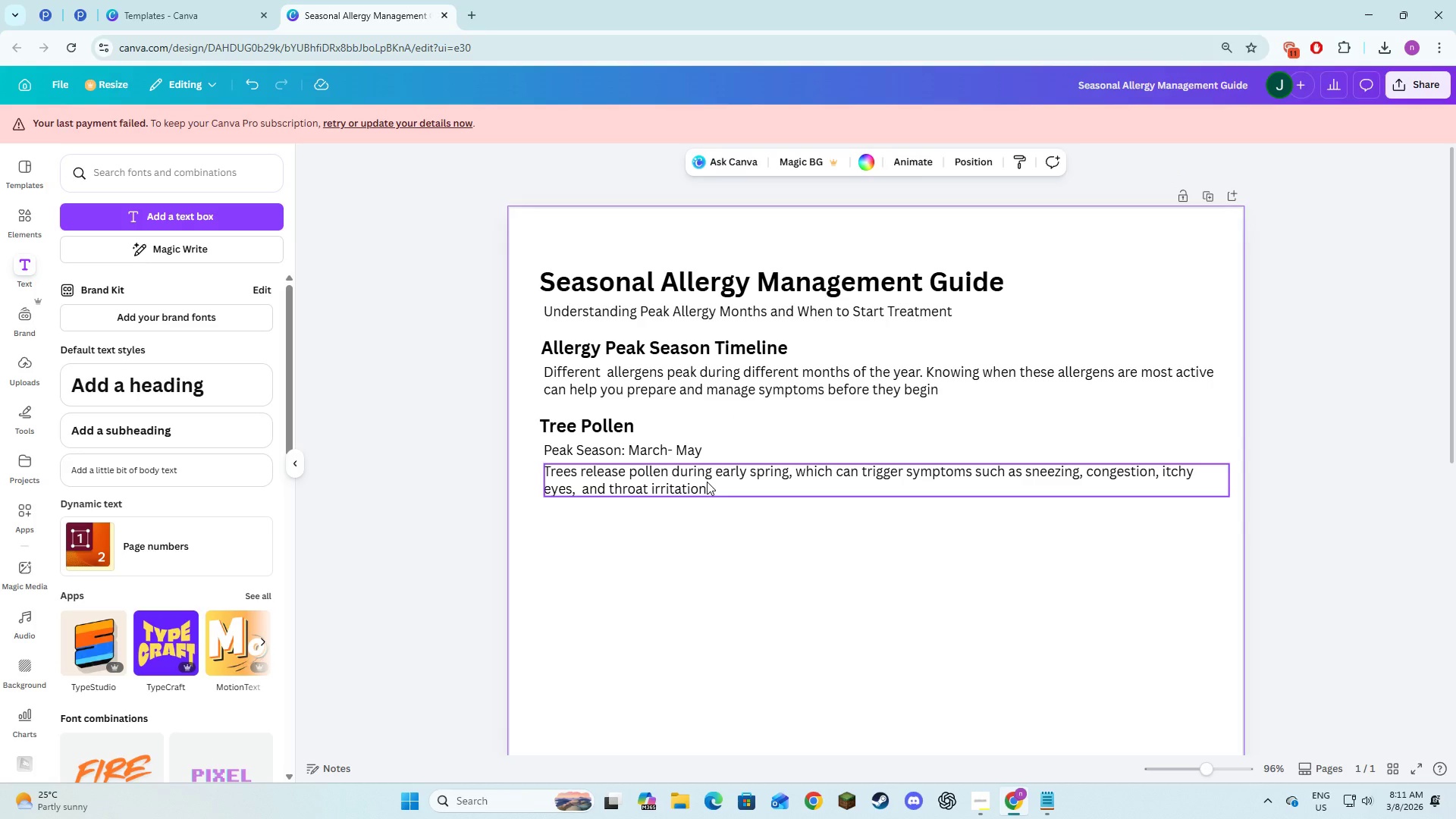 
left_click([707, 482])
 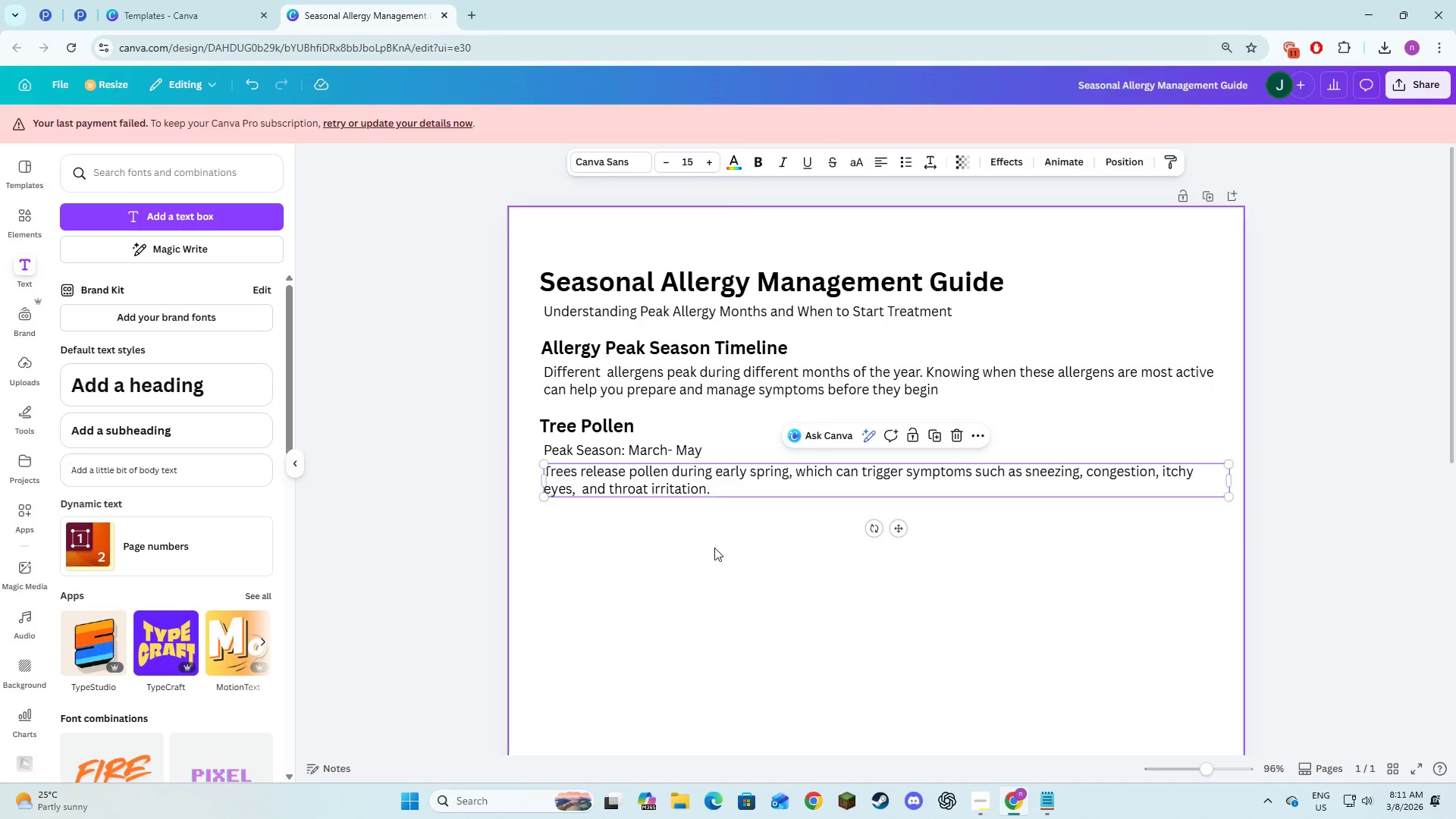 
double_click([715, 552])
 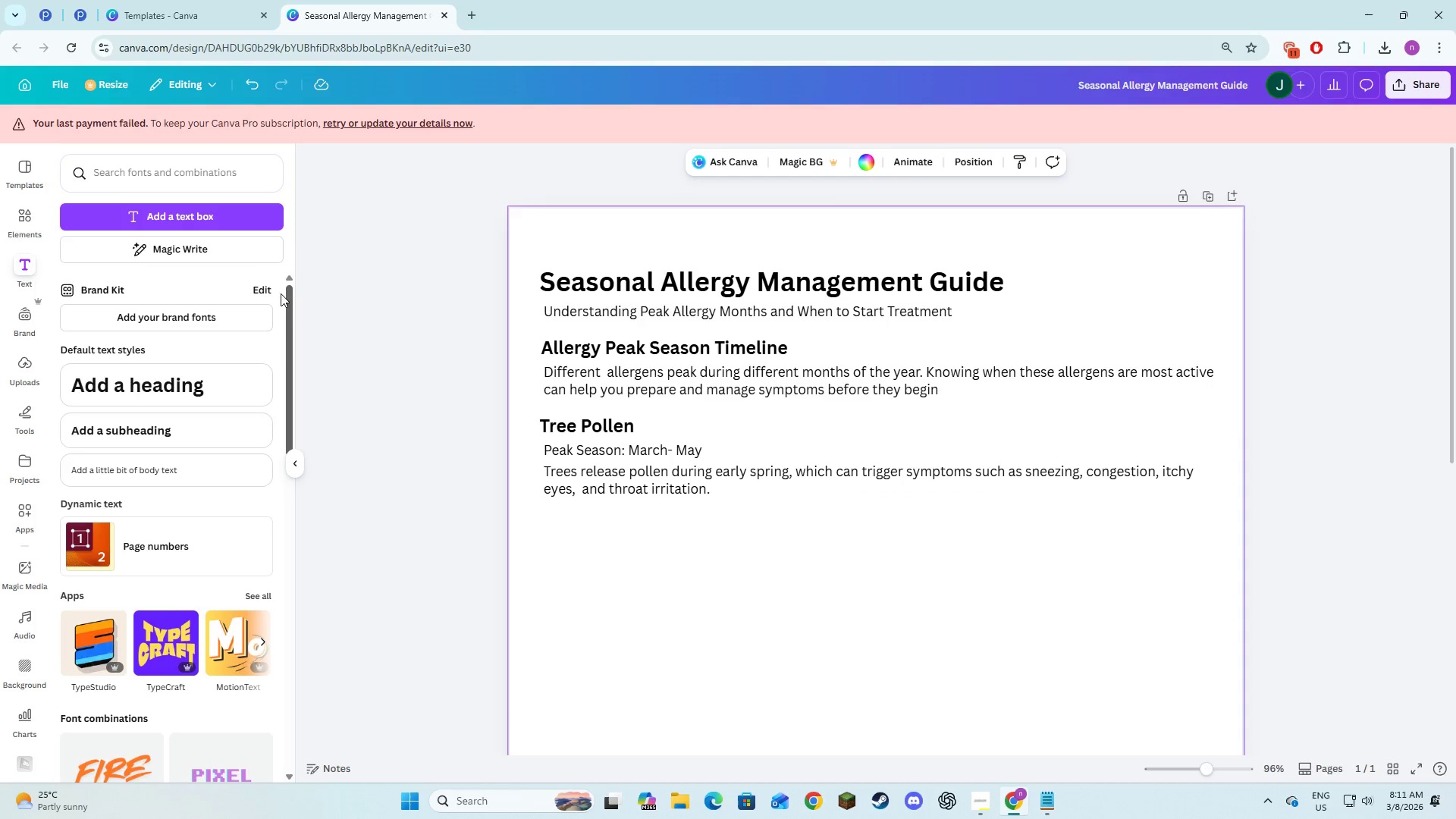 
left_click([235, 224])
 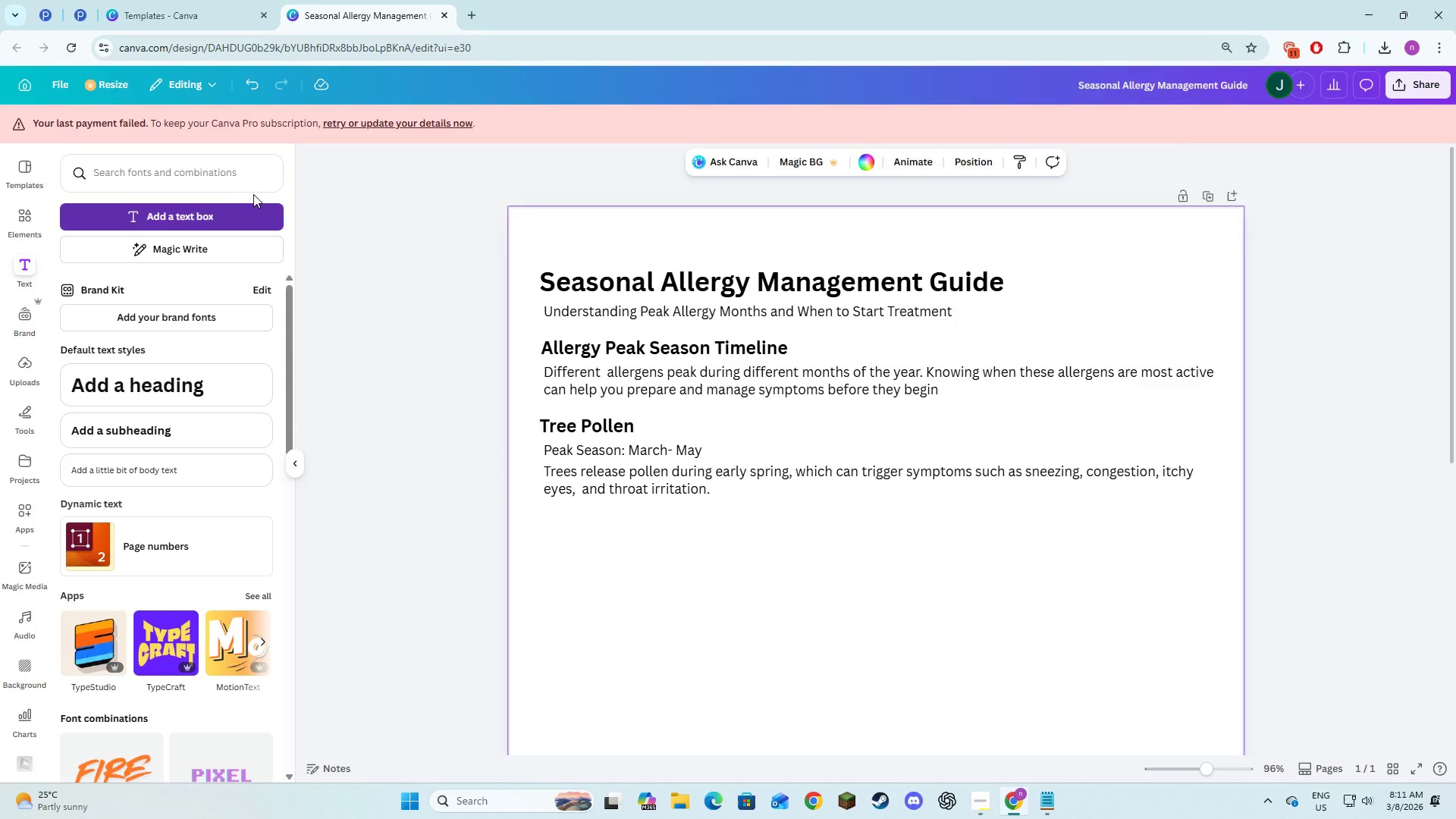 
key(Alt+AltLeft)
 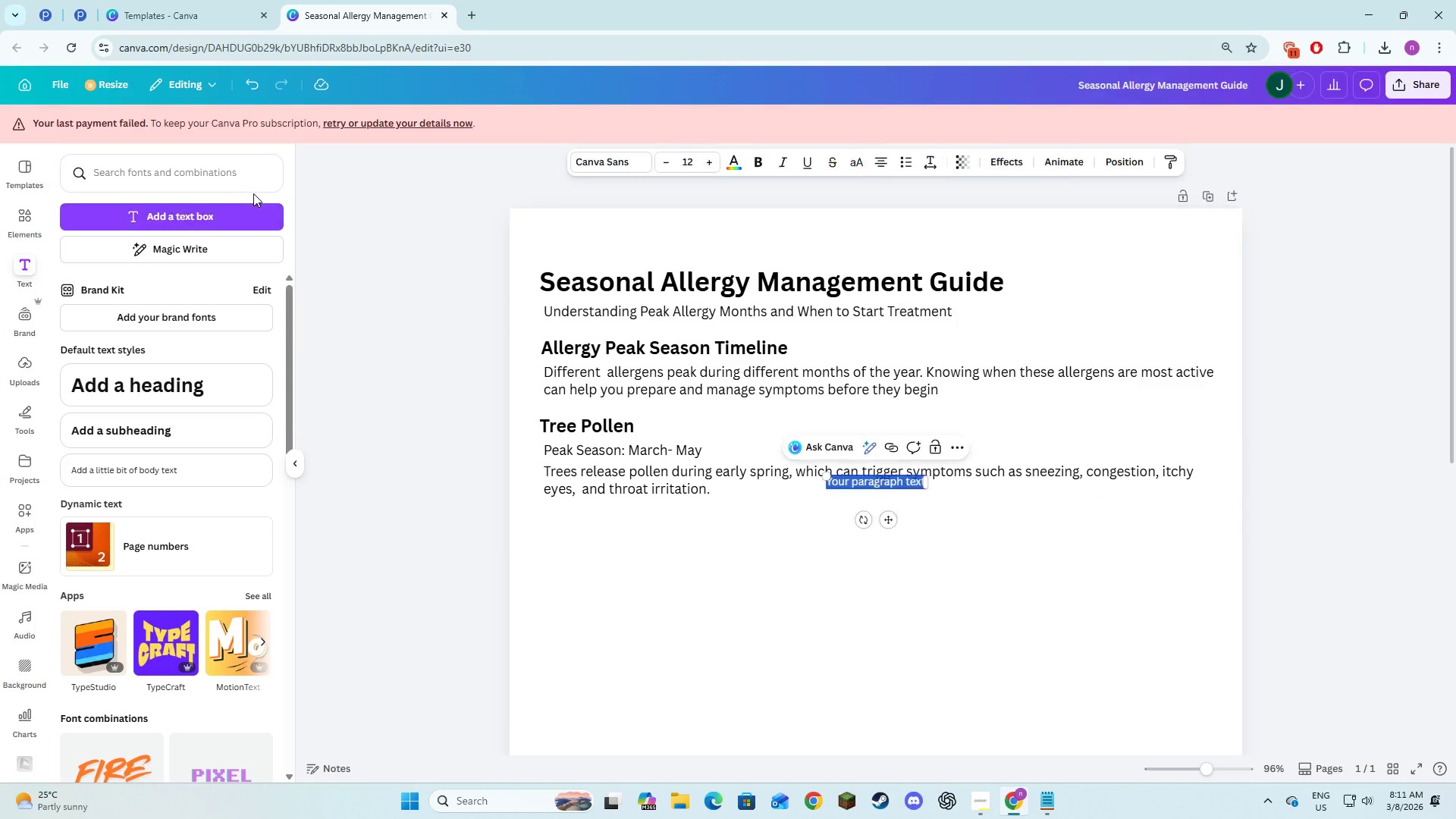 
key(Alt+Tab)
 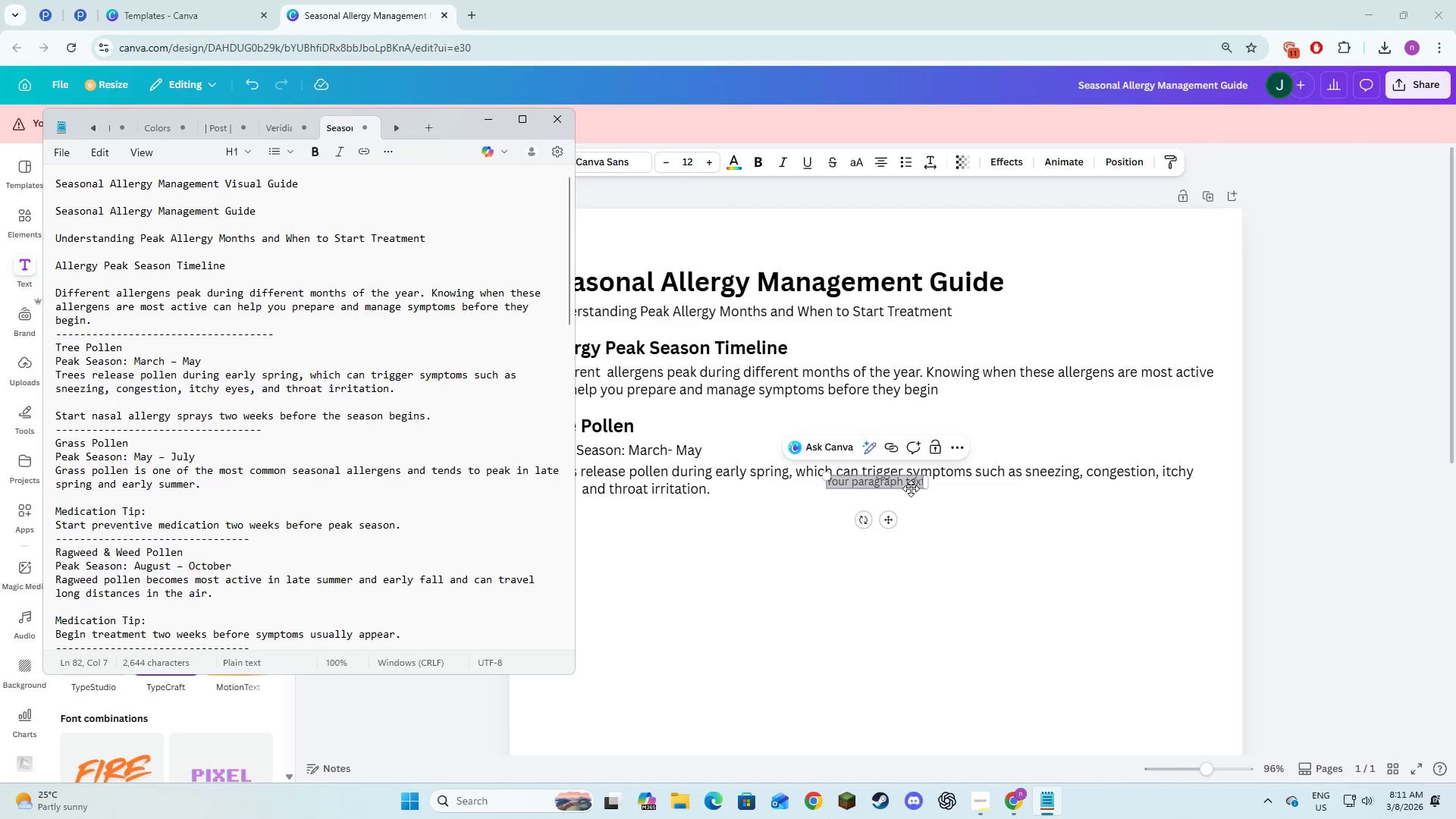 
wait(5.51)
 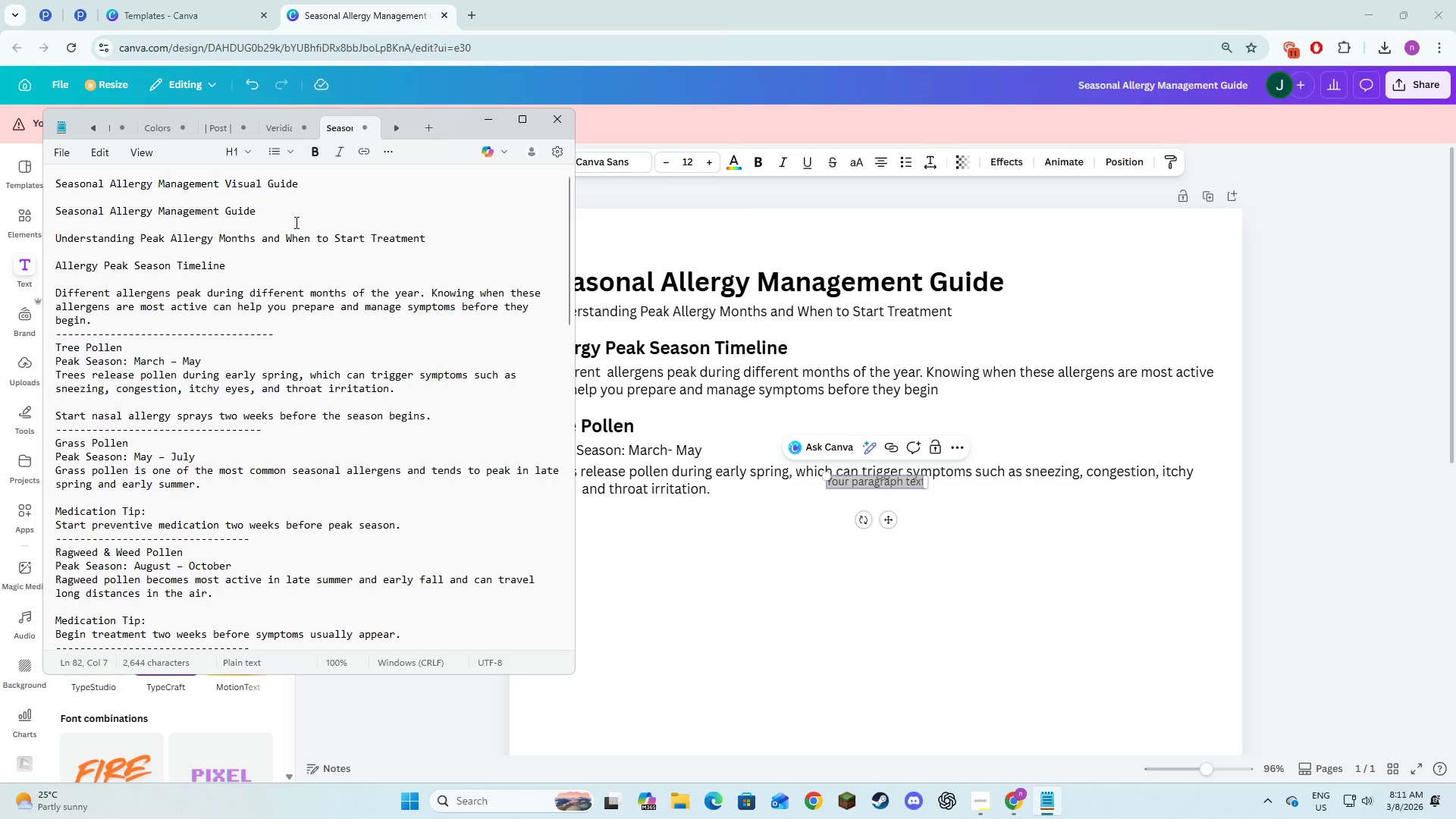 
key(Alt+AltLeft)
 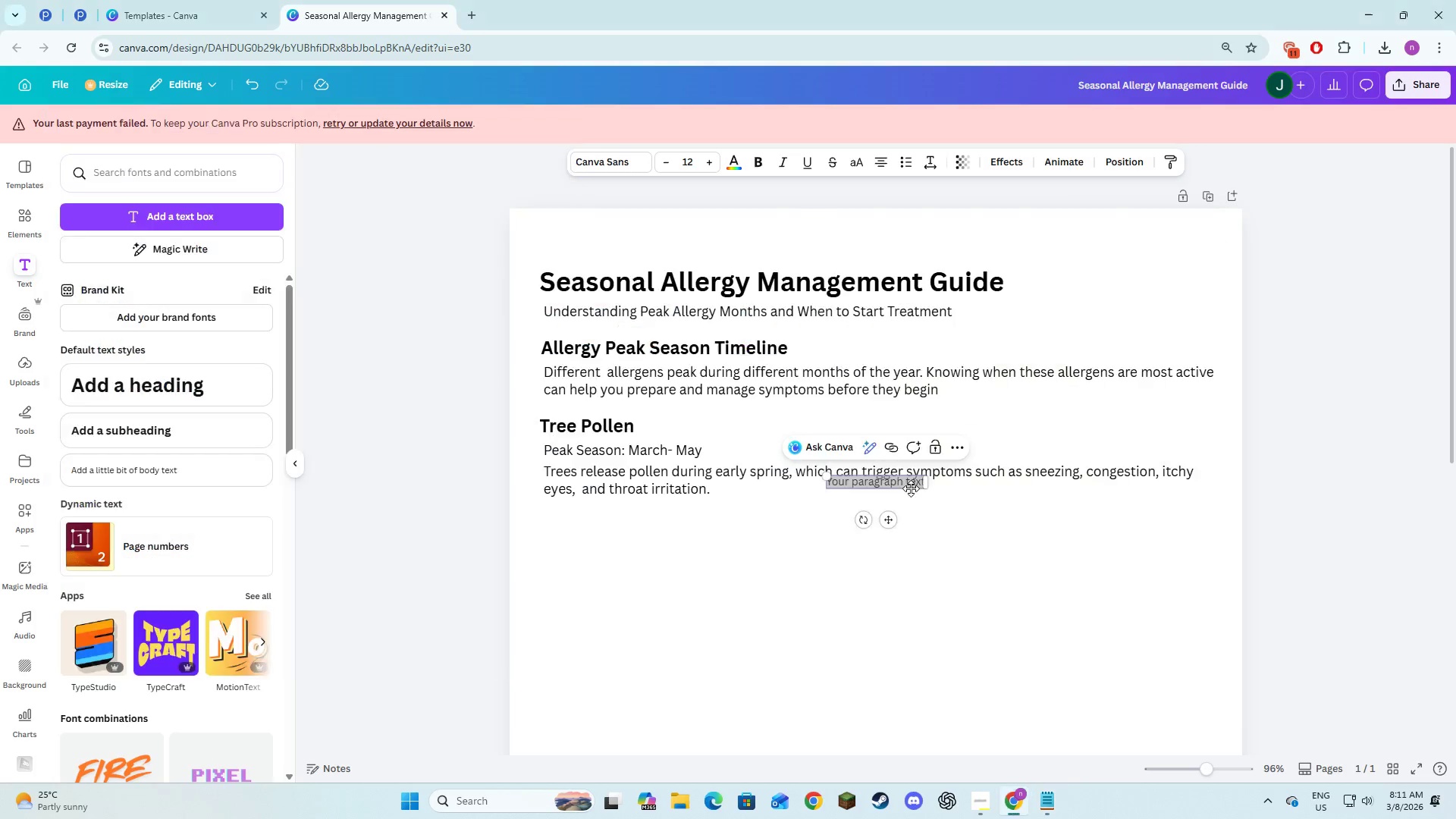 
key(Tab)
type(Start Na)
key(Backspace)
key(Backspace)
key(Backspace)
type( nasal allergy )
 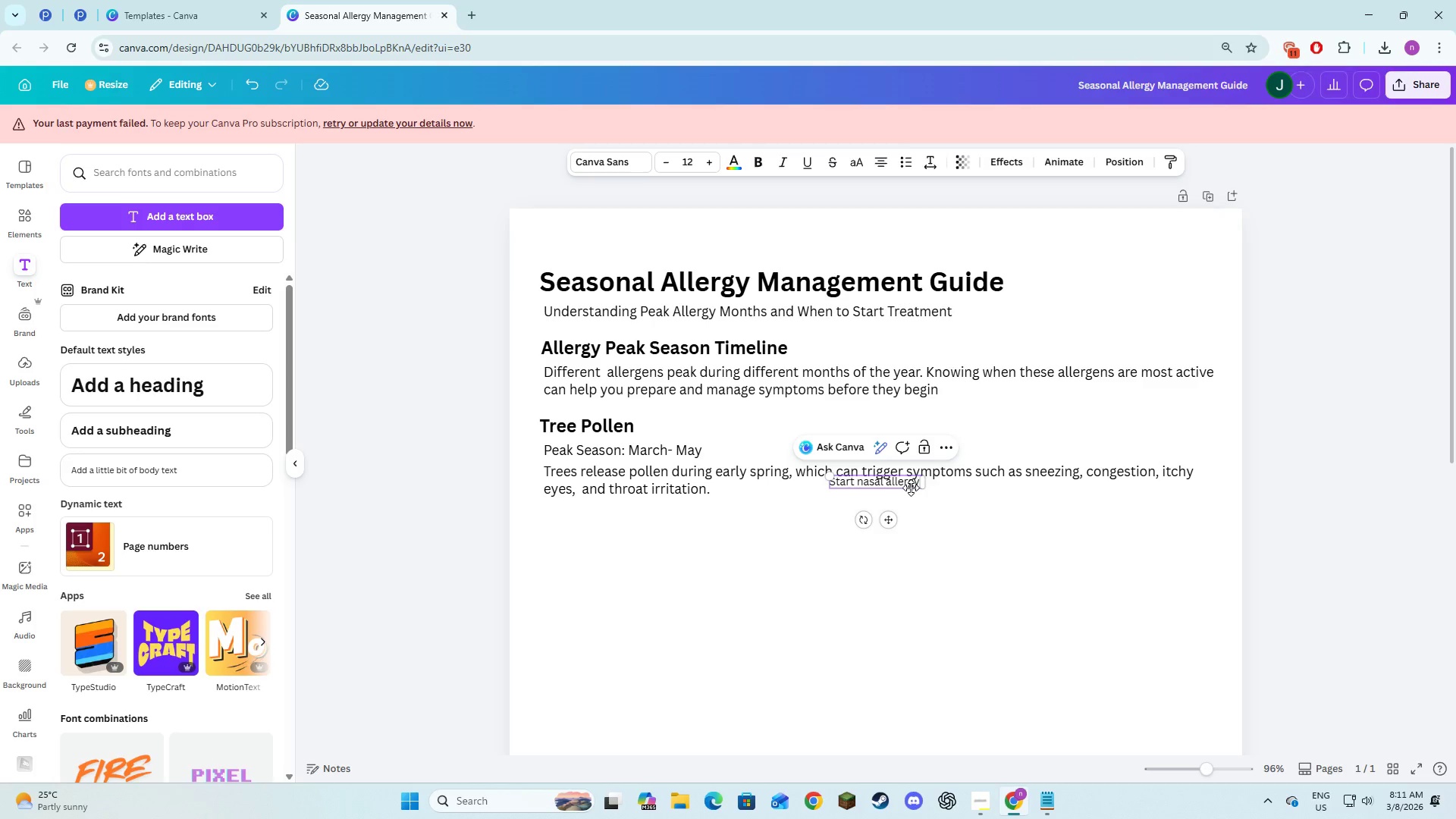 
key(Alt+AltLeft)
 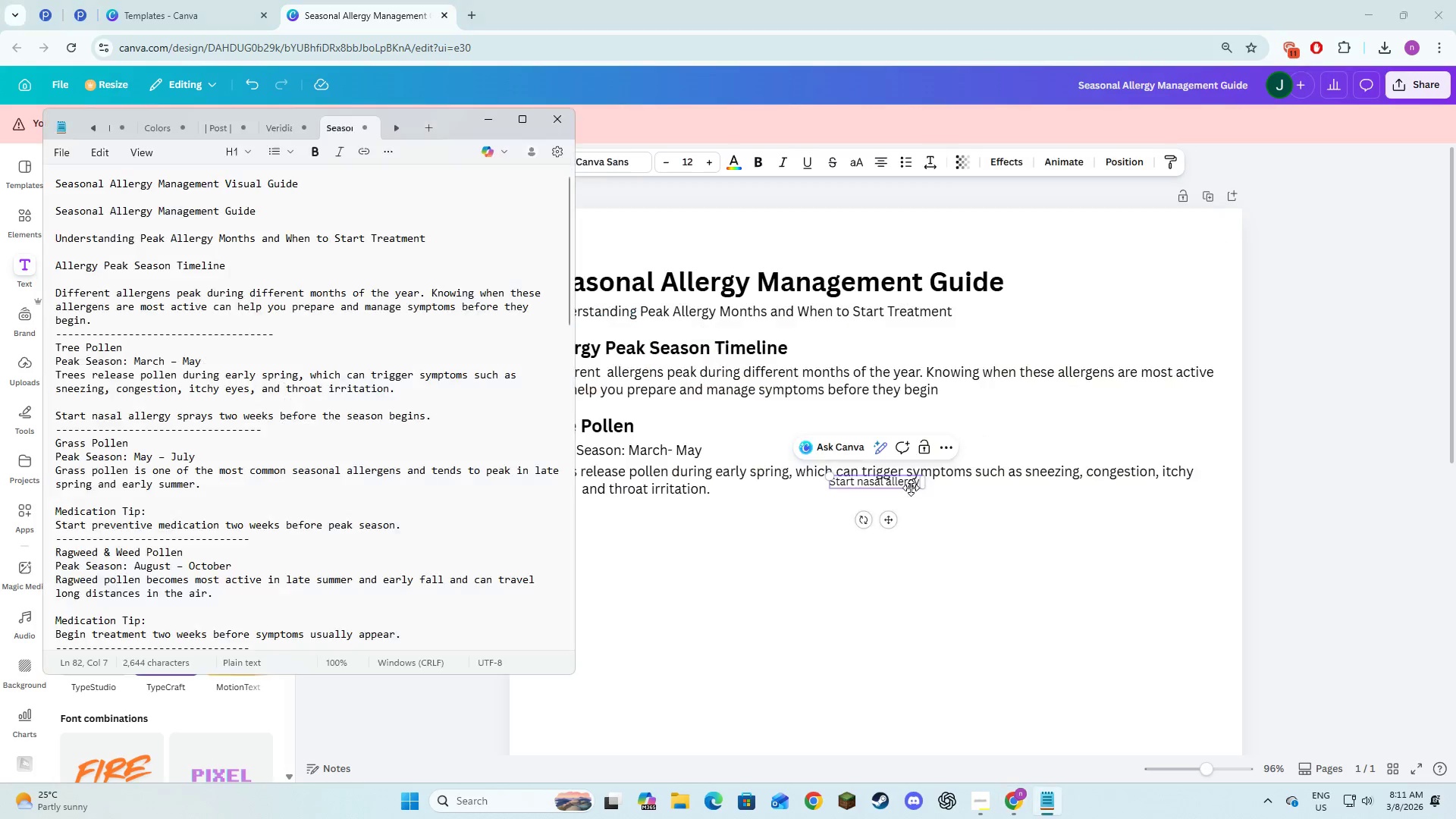 
key(Alt+Tab)
 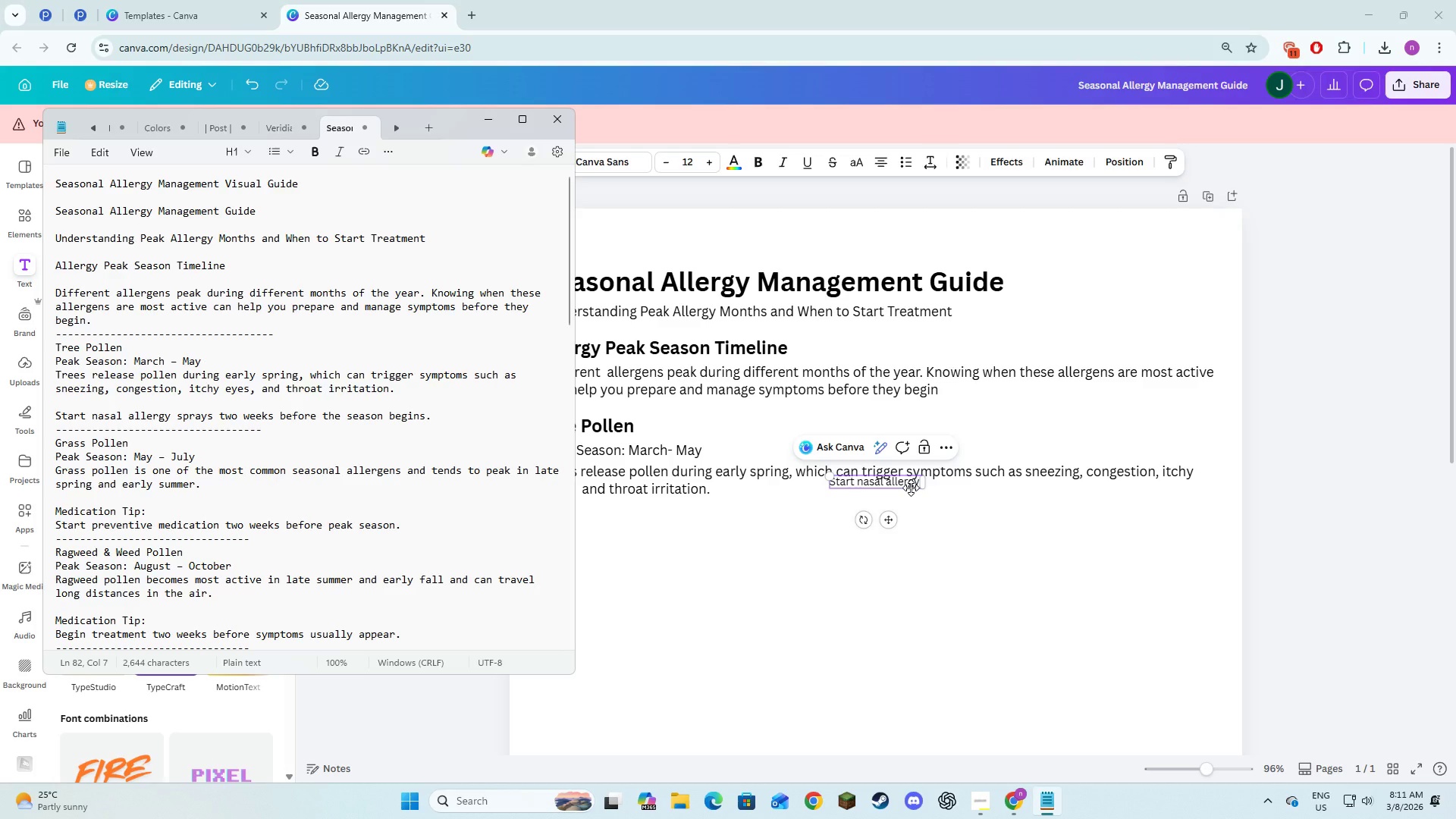 
key(Alt+AltLeft)
 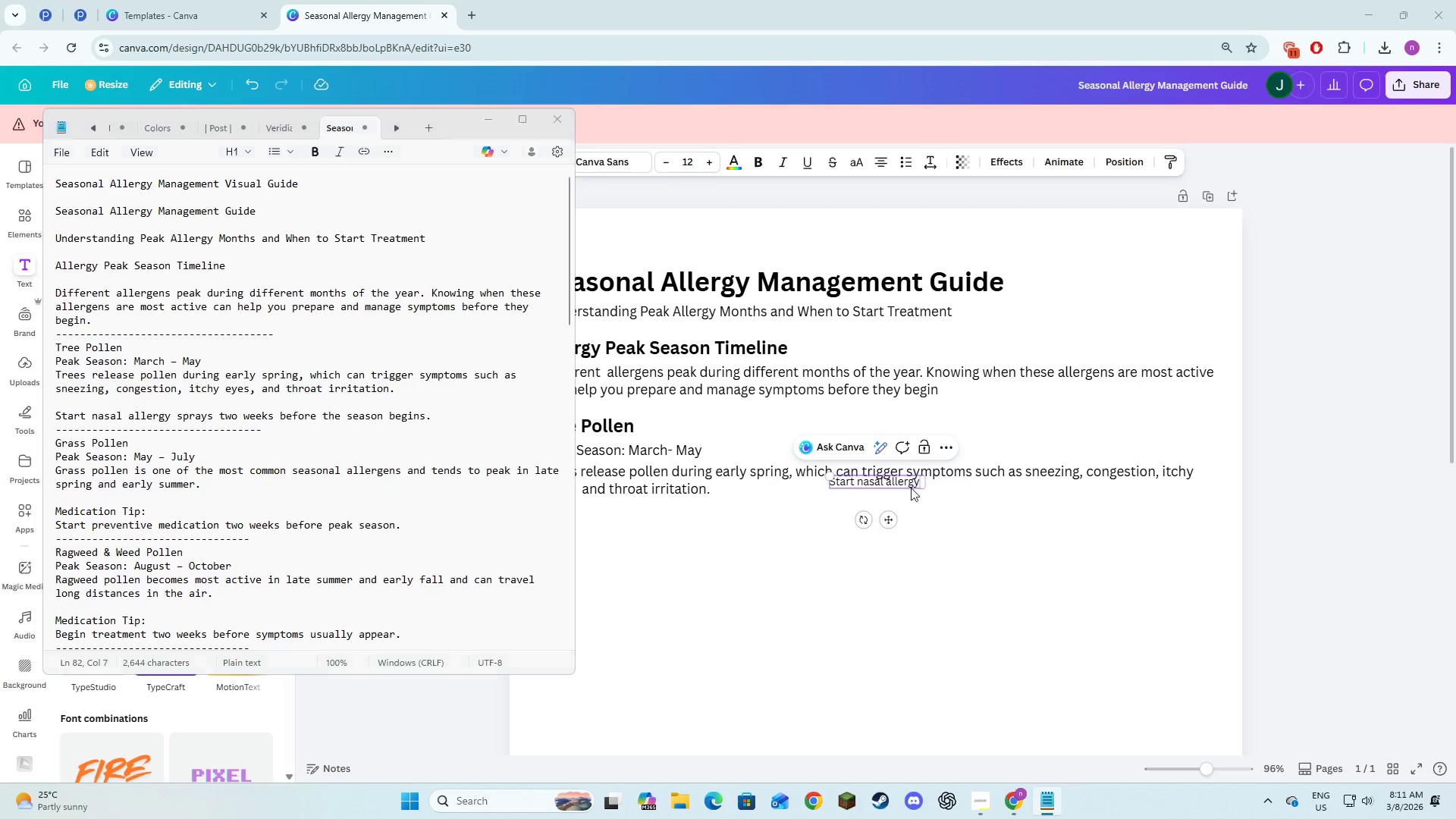 
key(Tab)
type(sprays to)
key(Backspace)
type(wi )
key(Backspace)
type(o)
key(Backspace)
key(Backspace)
type(o )
 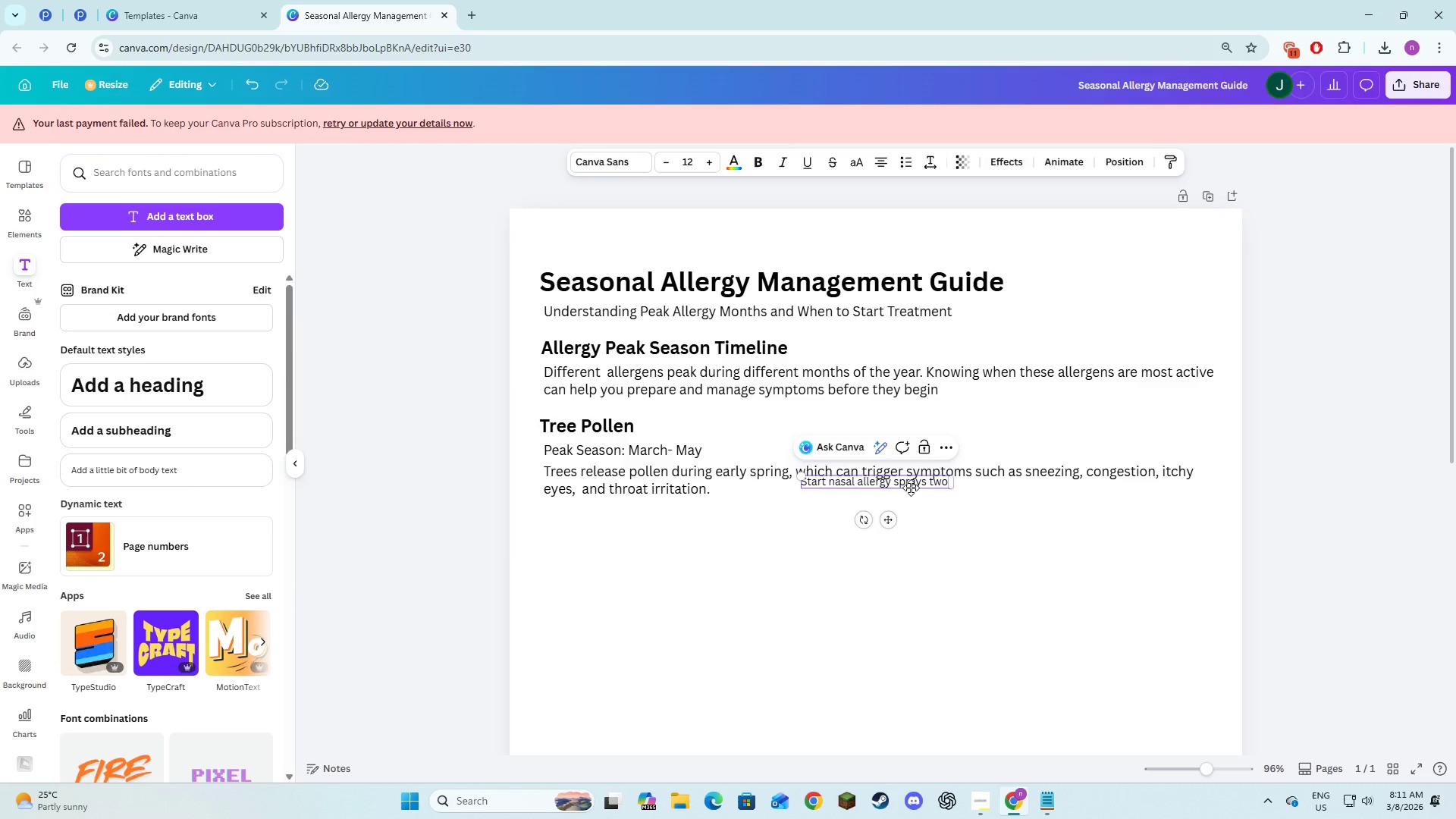 
key(Alt+AltLeft)
 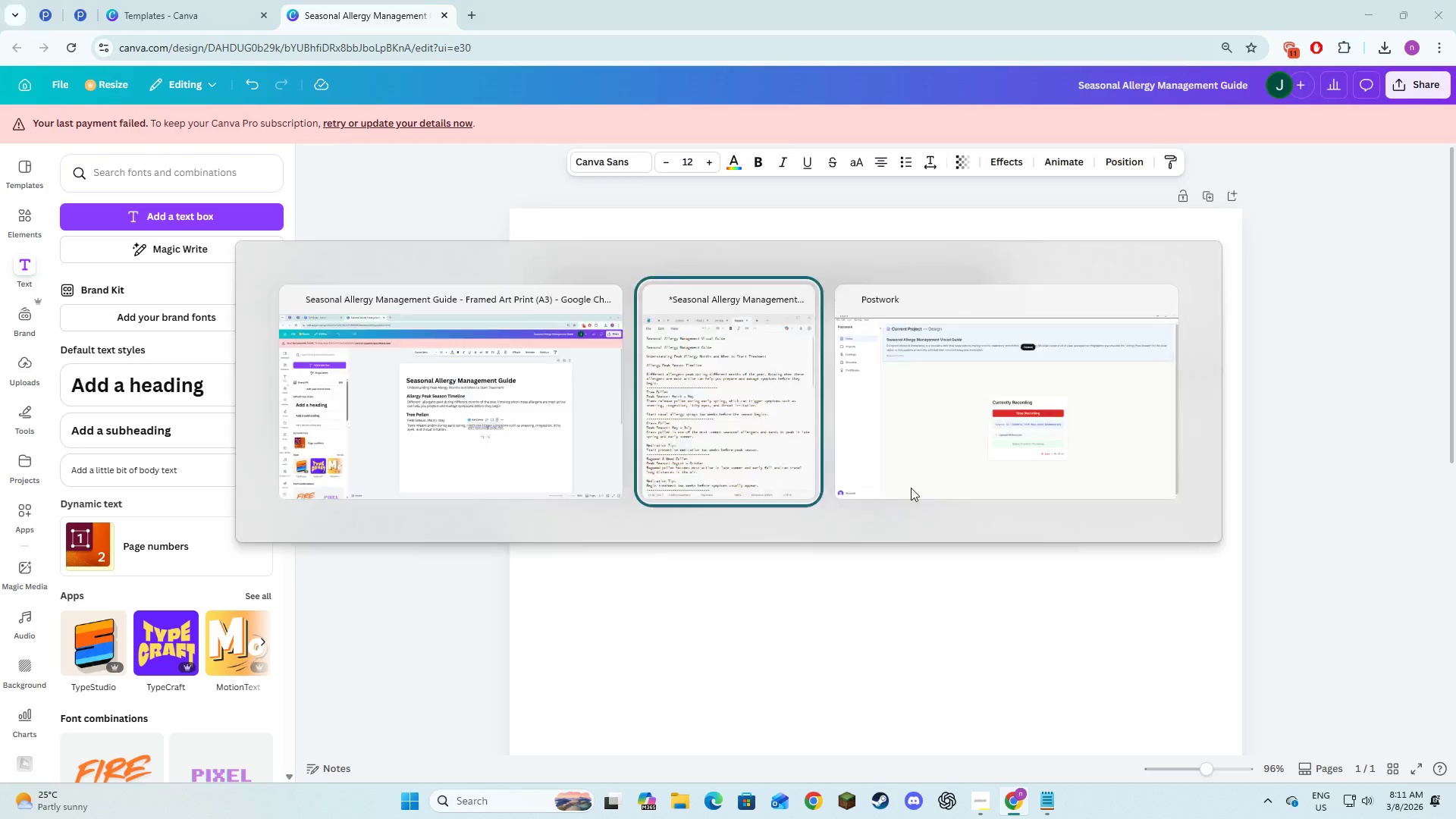 
key(Alt+Tab)
 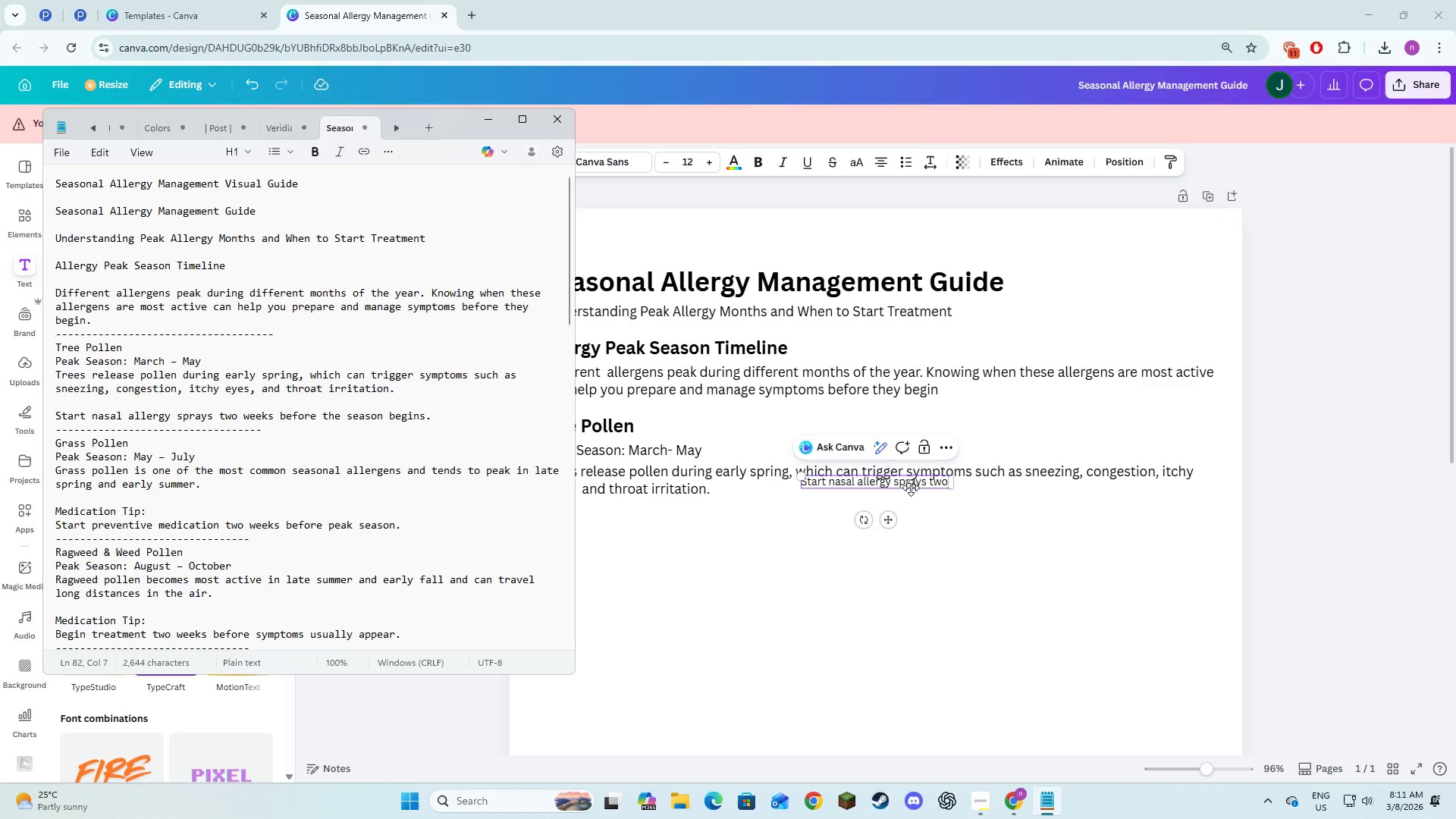 
key(Alt+AltLeft)
 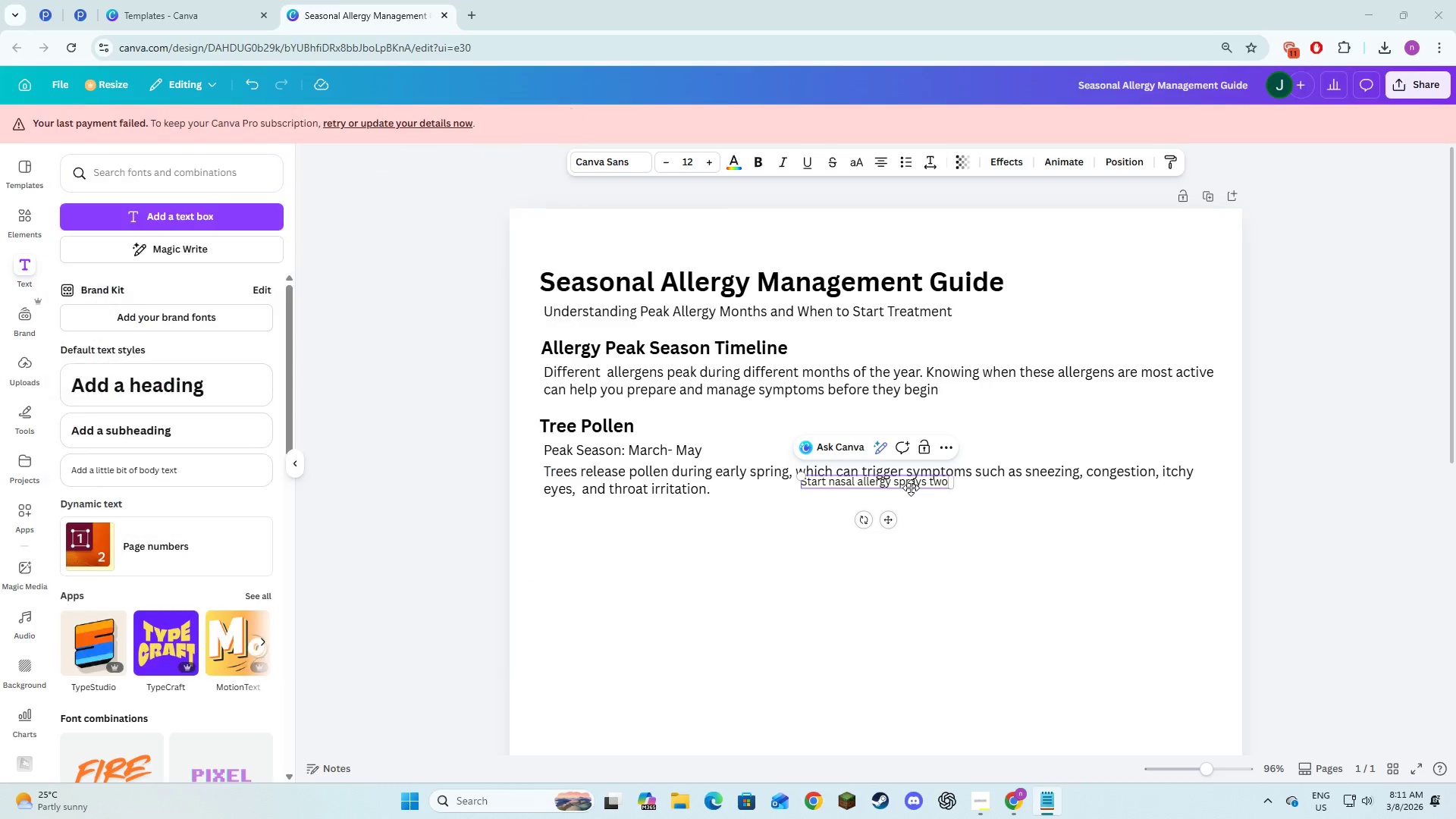 
key(Tab)
type(weeks before )
 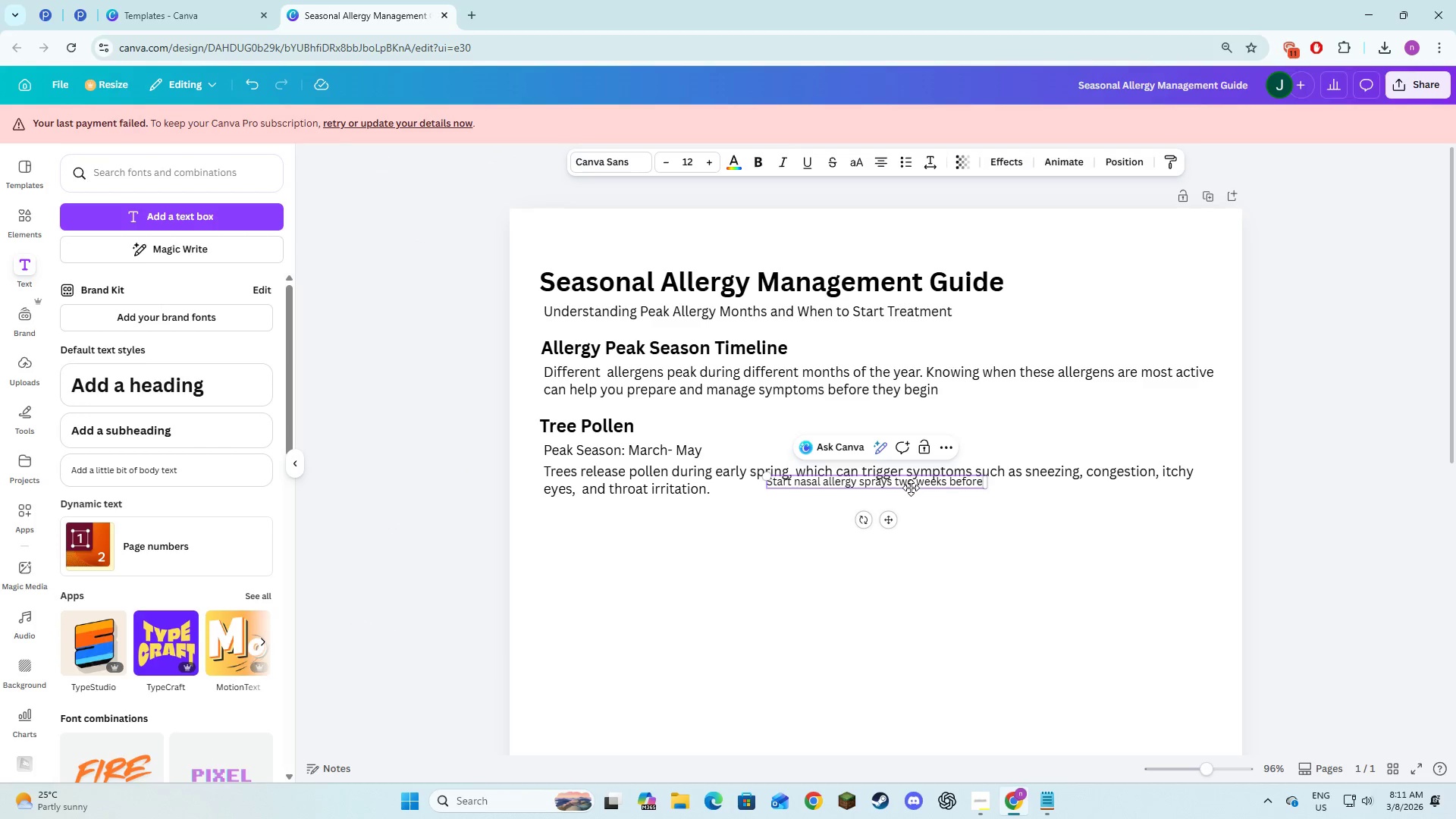 
key(Alt+AltLeft)
 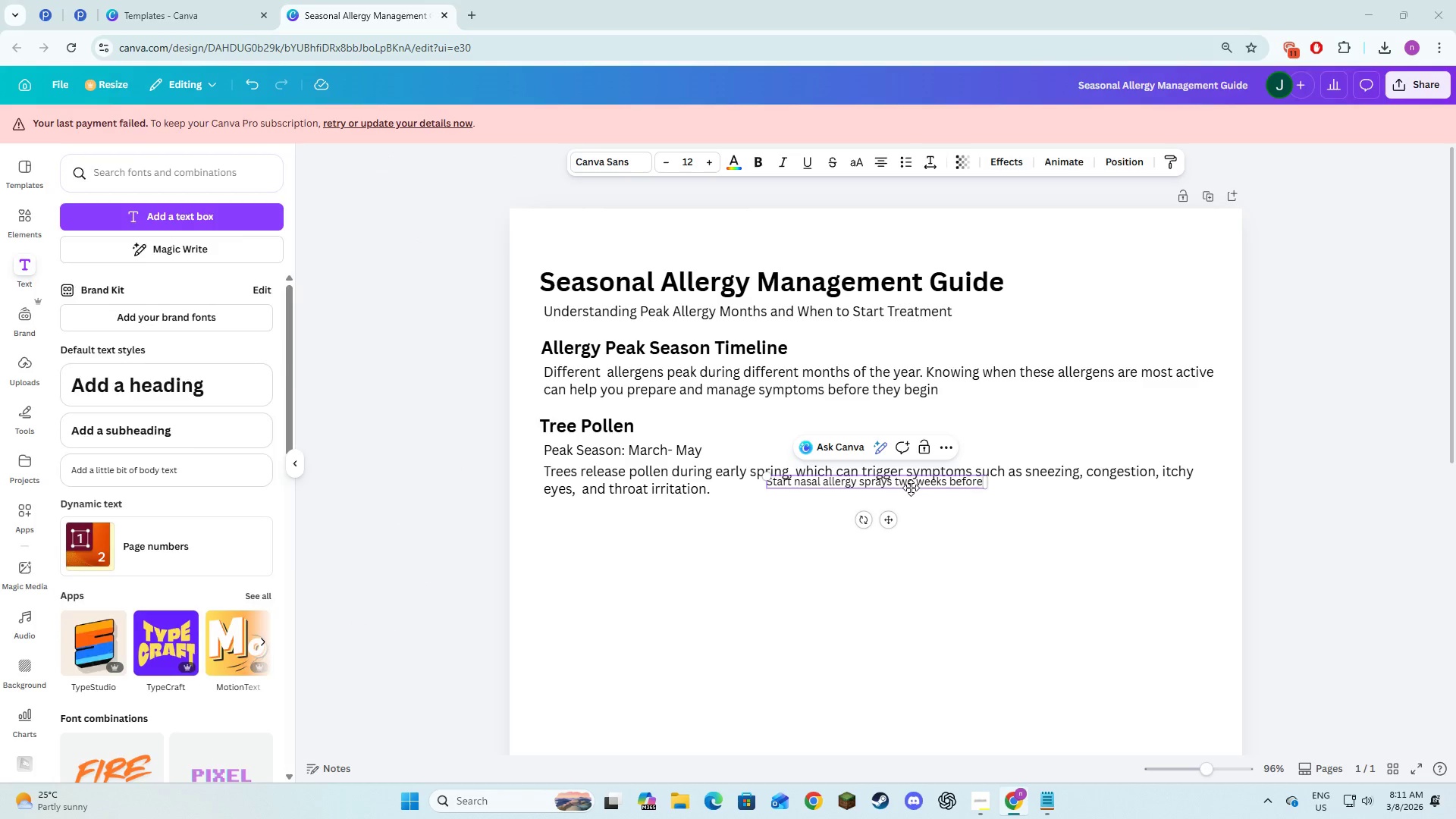 
key(Alt+Tab)
 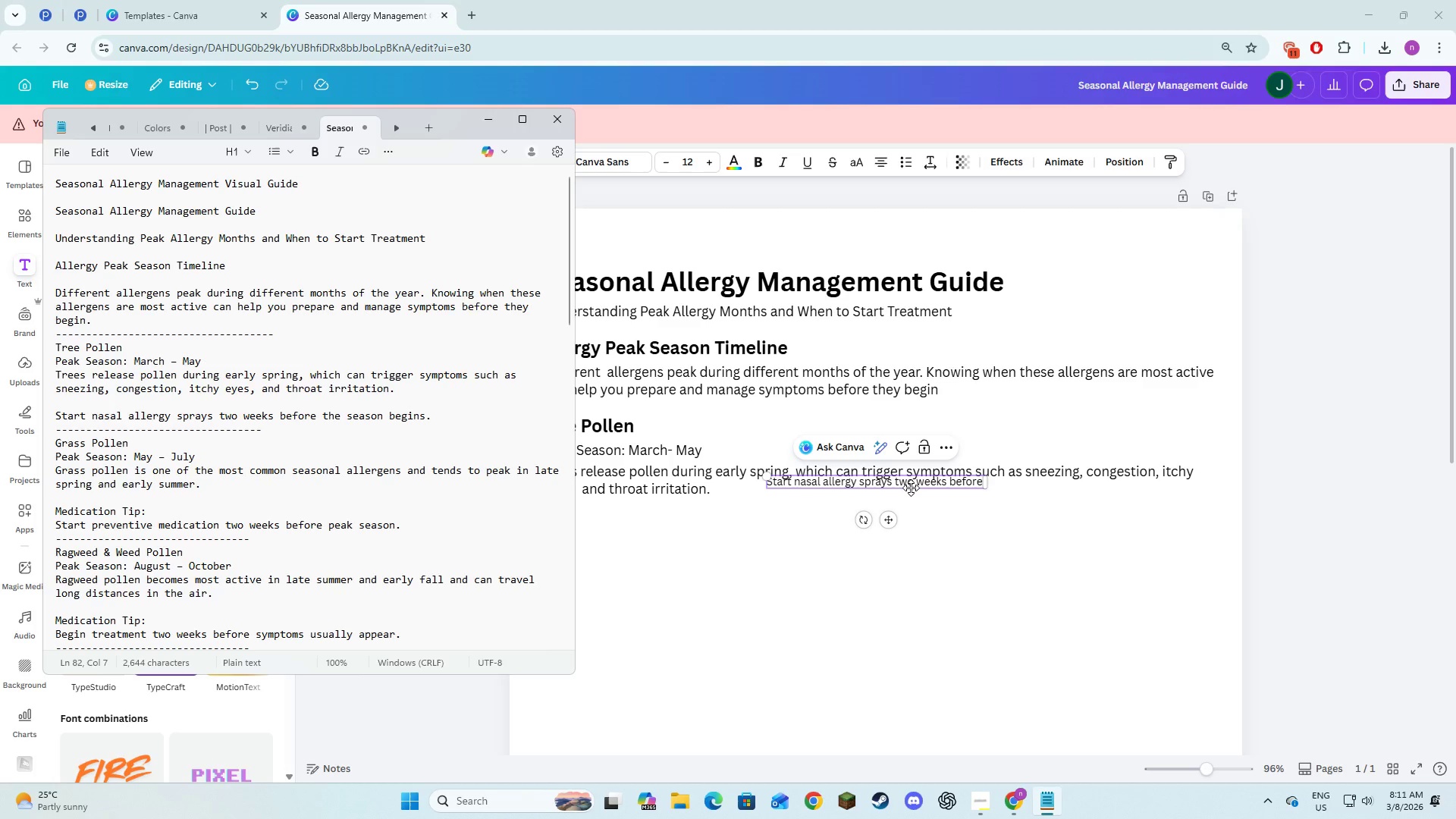 
key(Alt+AltLeft)
 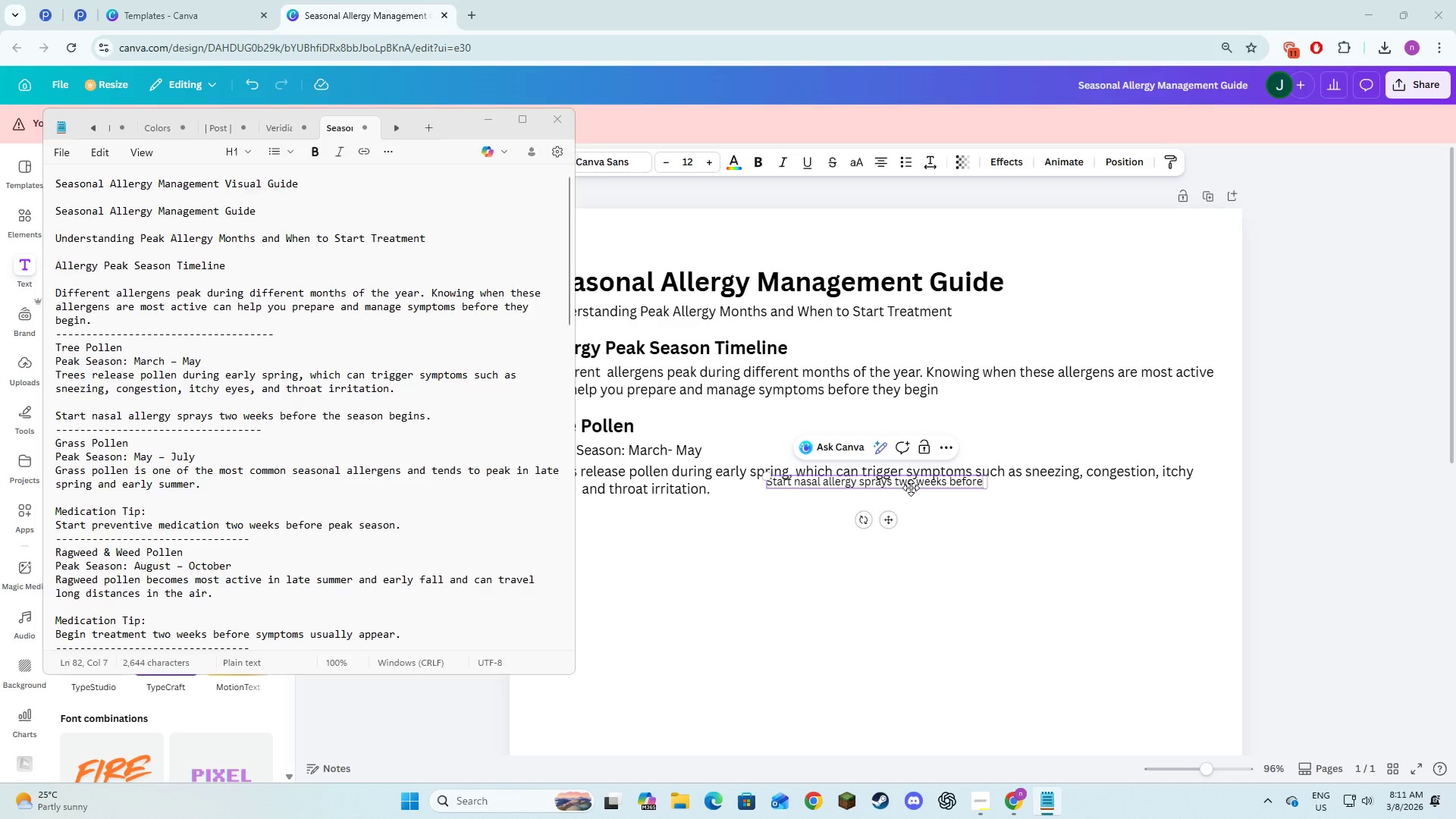 
key(Tab)
type(the season )
 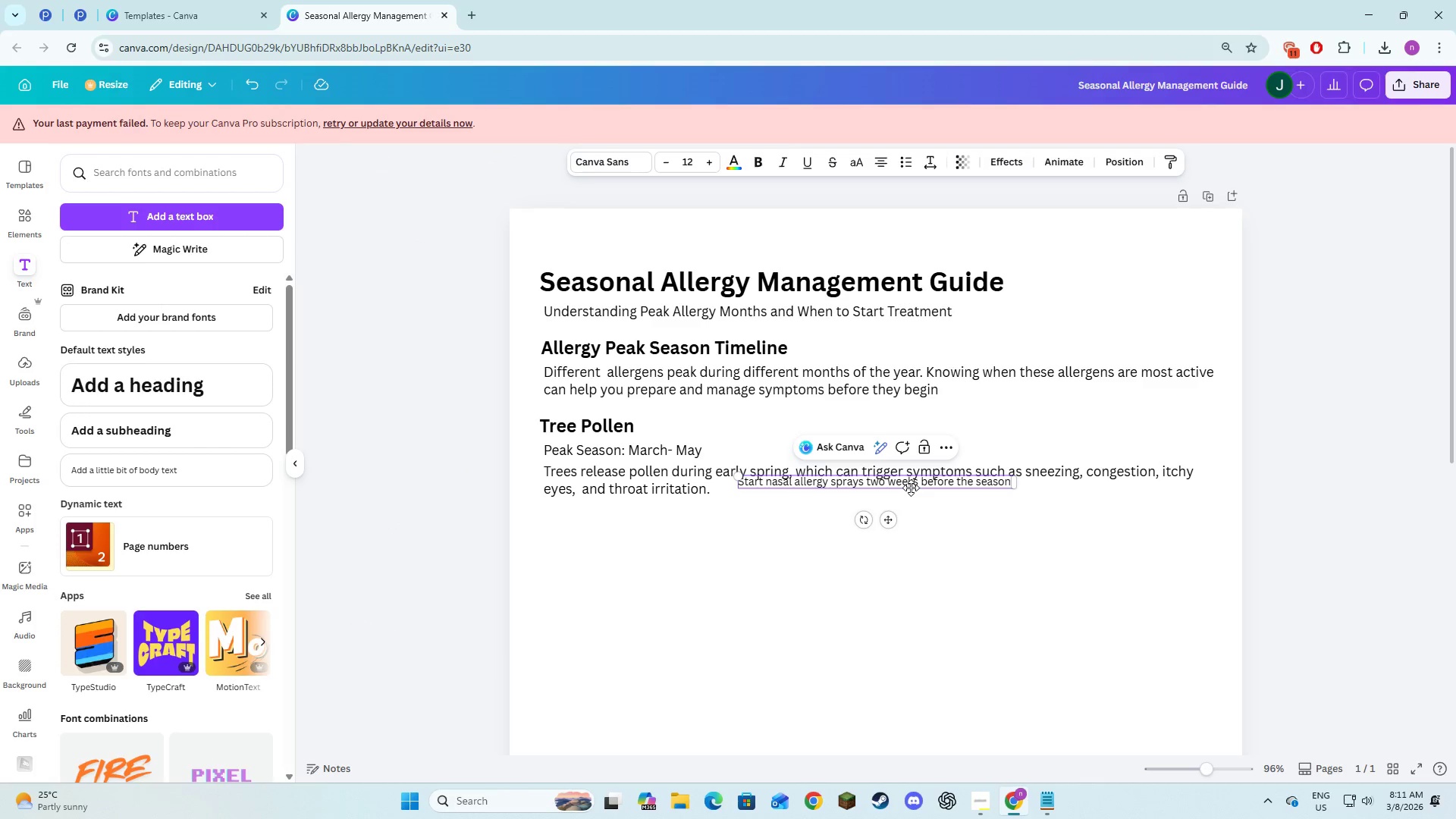 
key(Alt+AltLeft)
 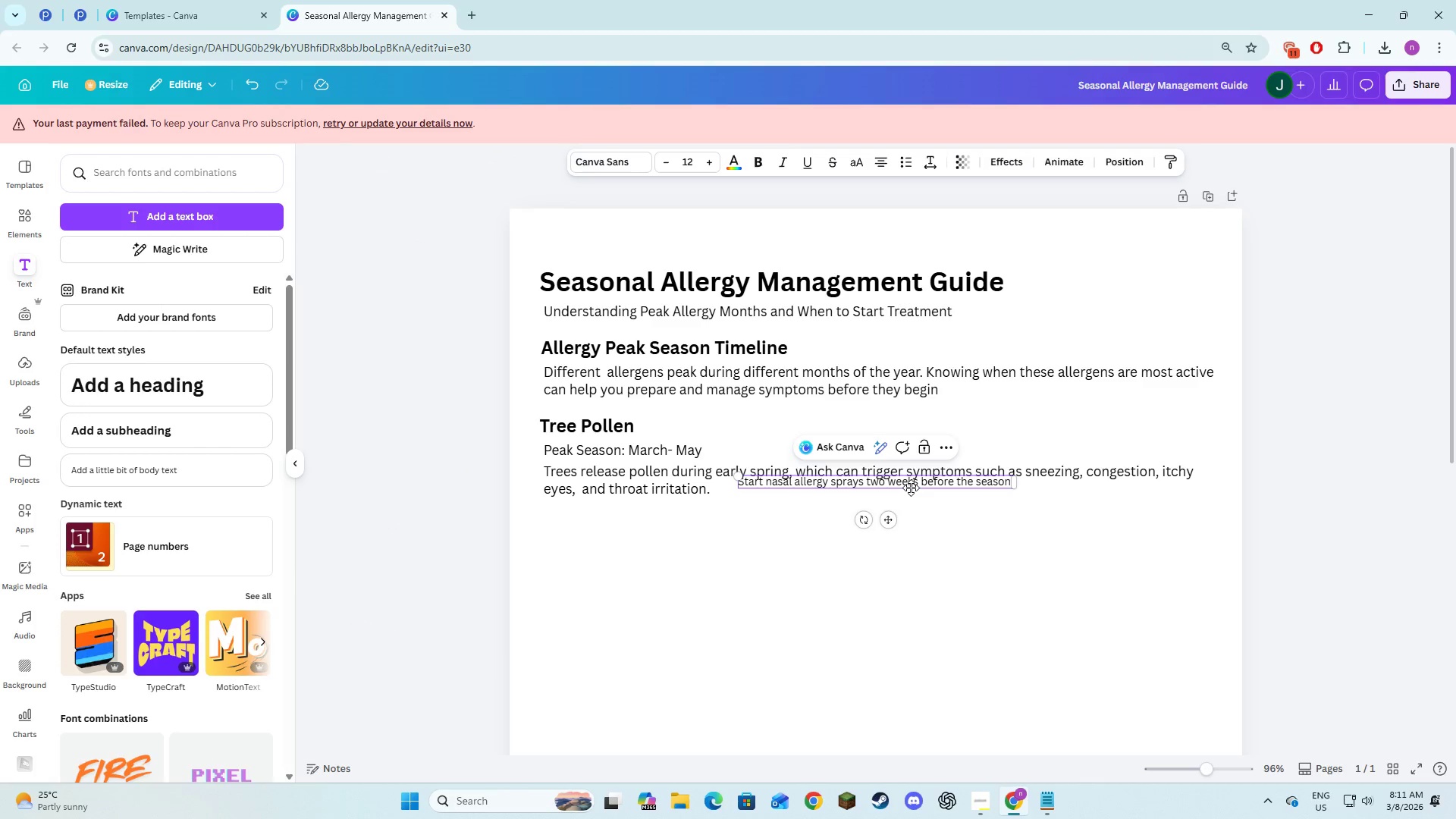 
key(Alt+Tab)
 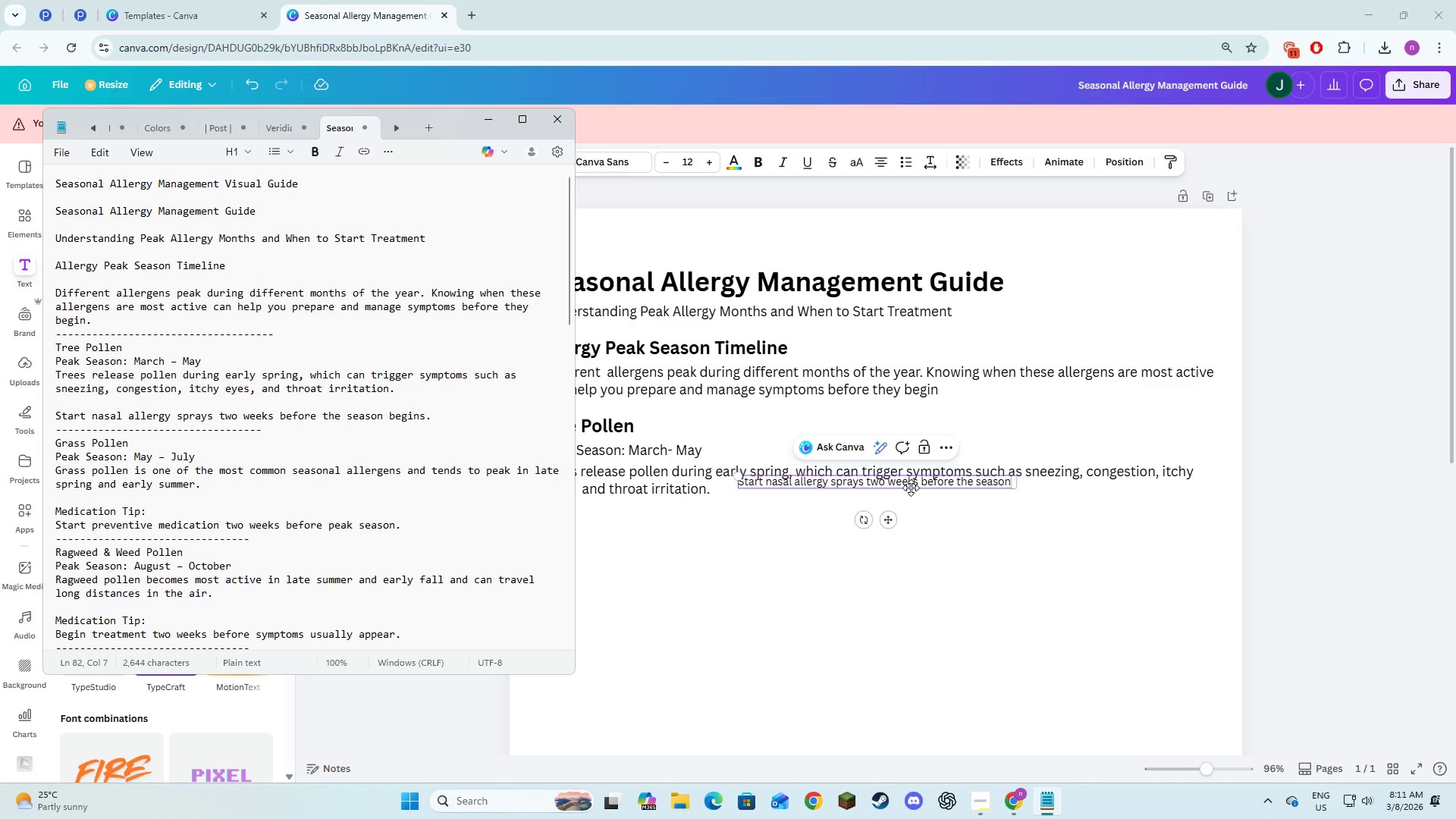 
key(Alt+AltLeft)
 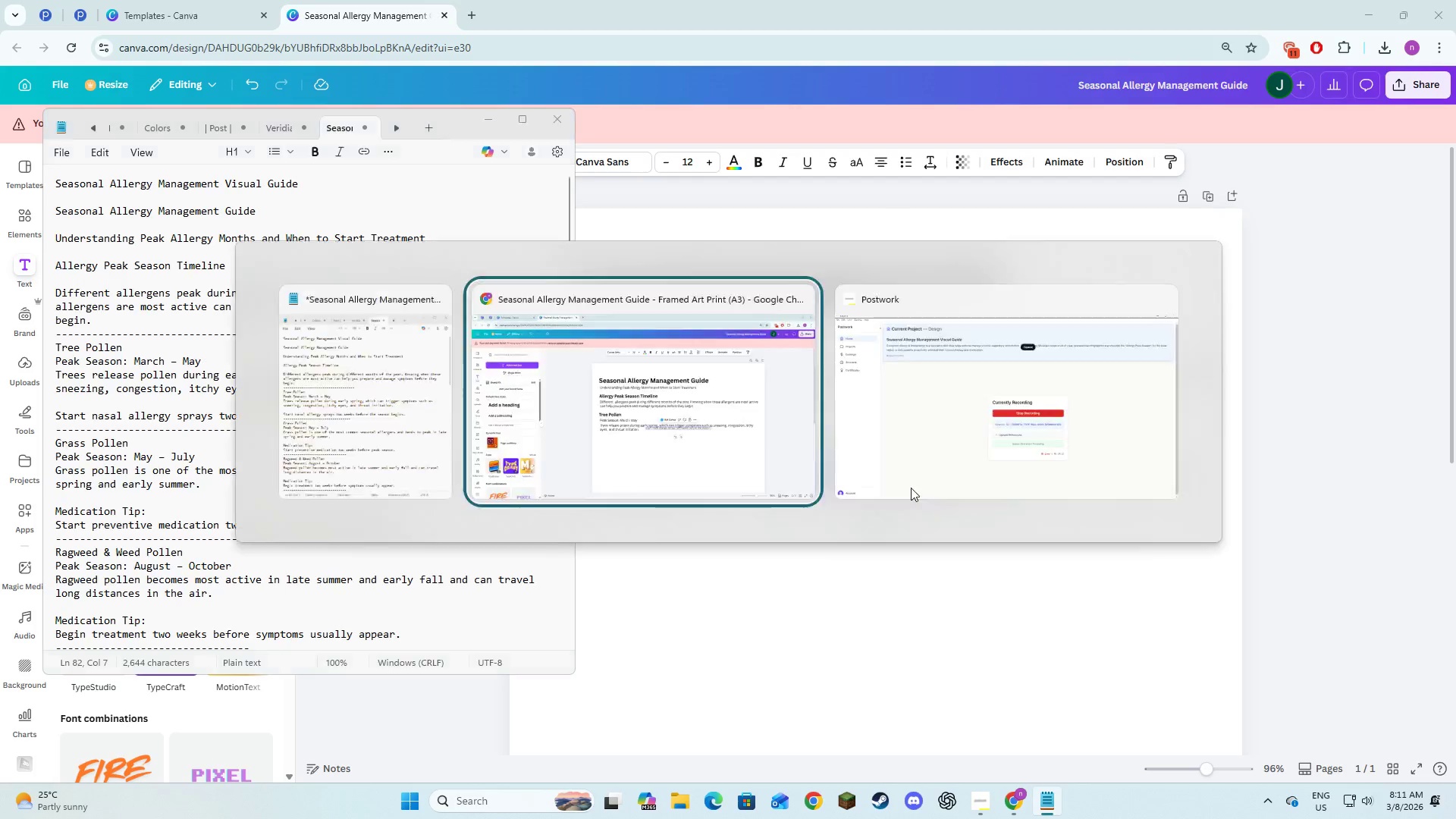 
key(Tab)
type(begins.)
 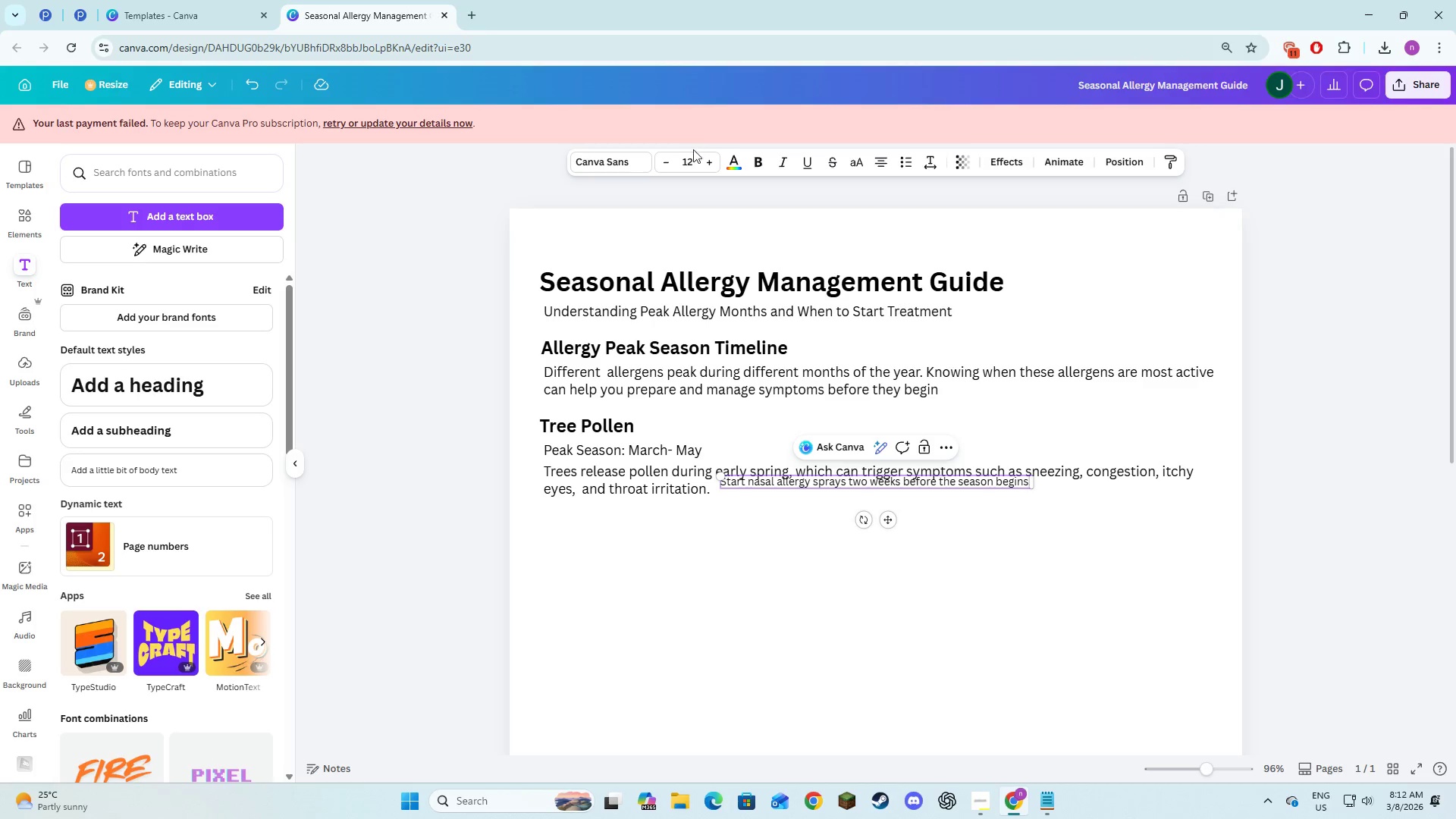 
double_click([704, 168])
 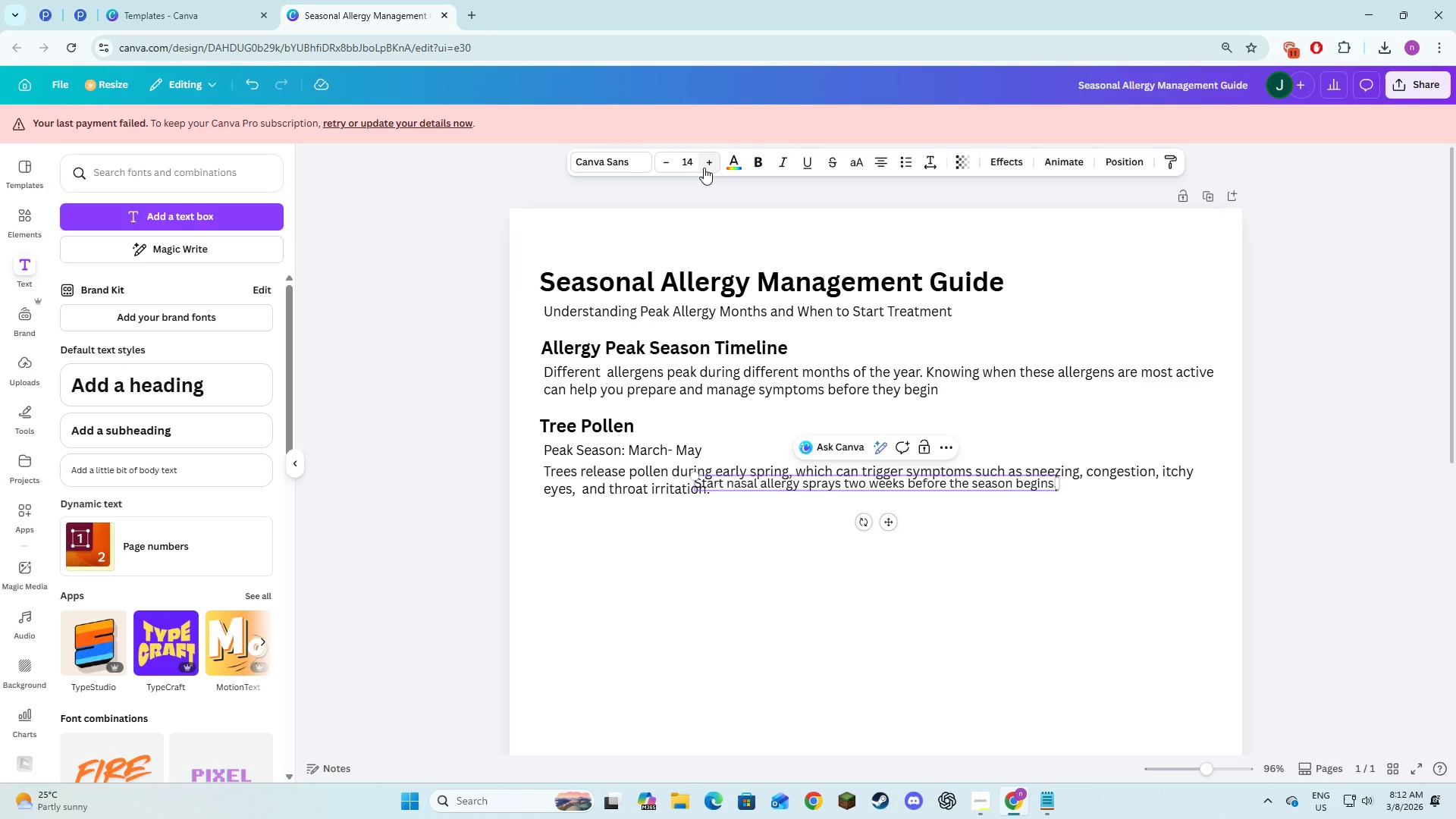 
left_click([704, 168])
 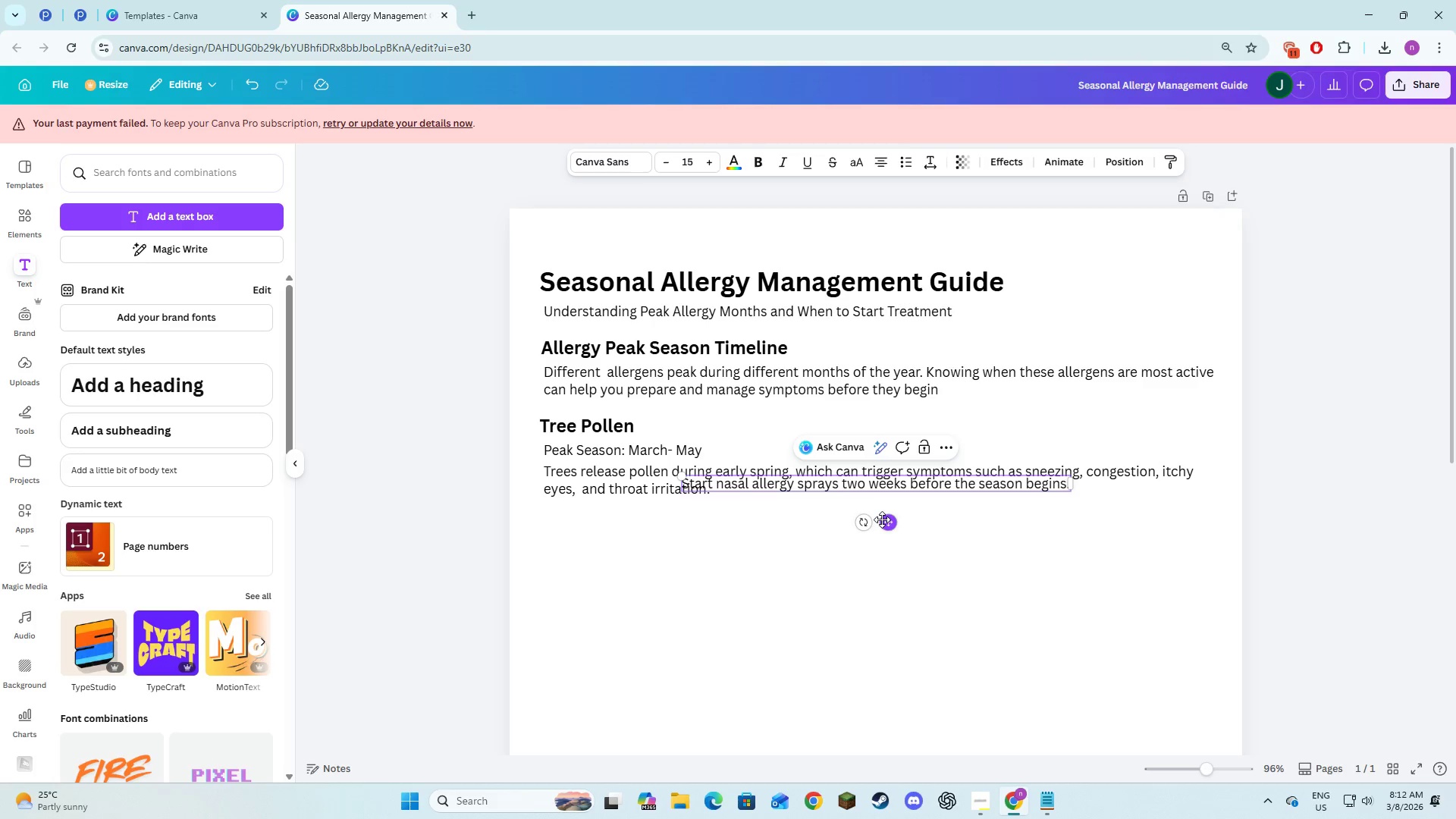 
left_click_drag(start_coordinate=[886, 523], to_coordinate=[746, 567])
 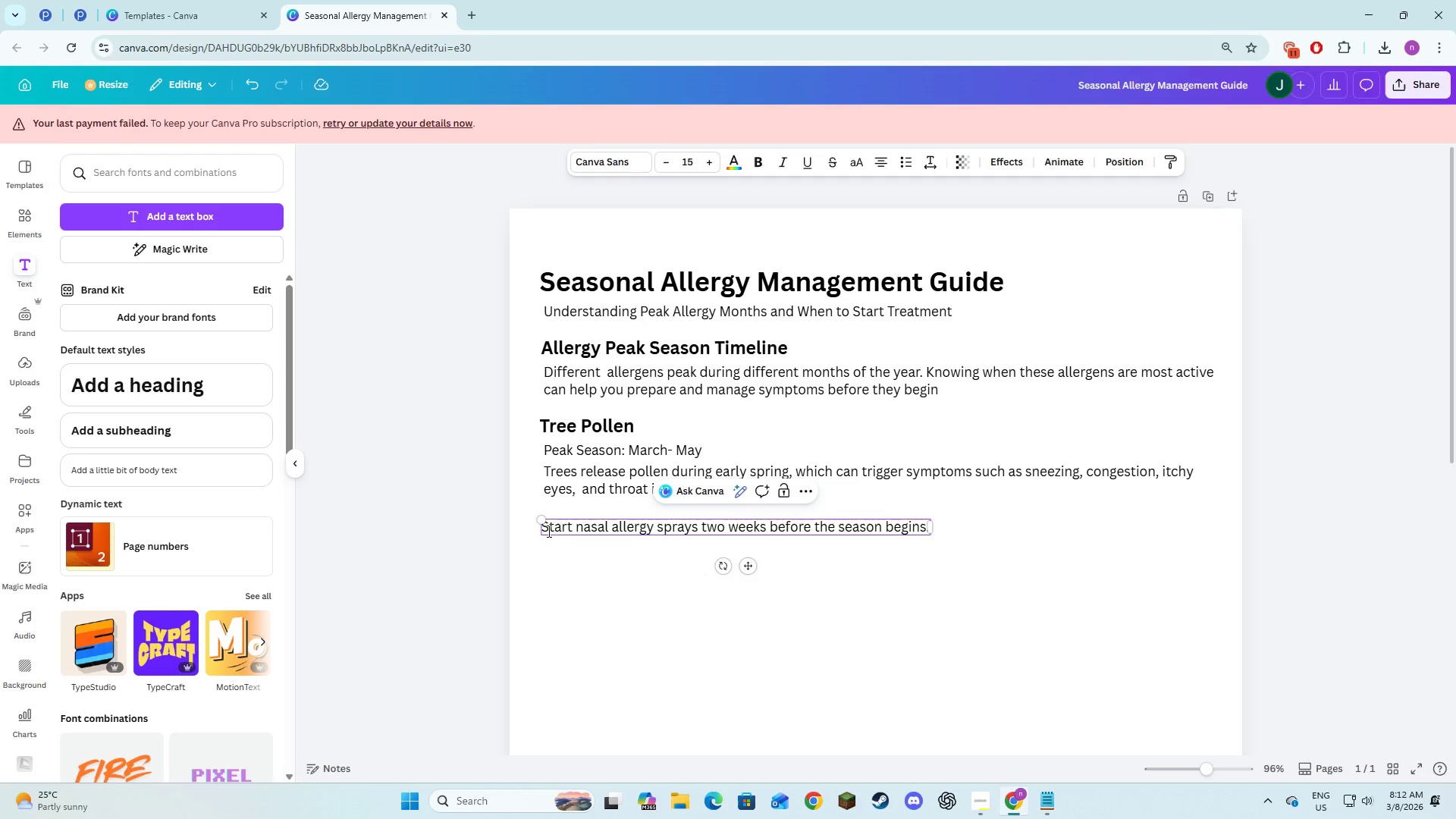 
left_click([545, 530])
 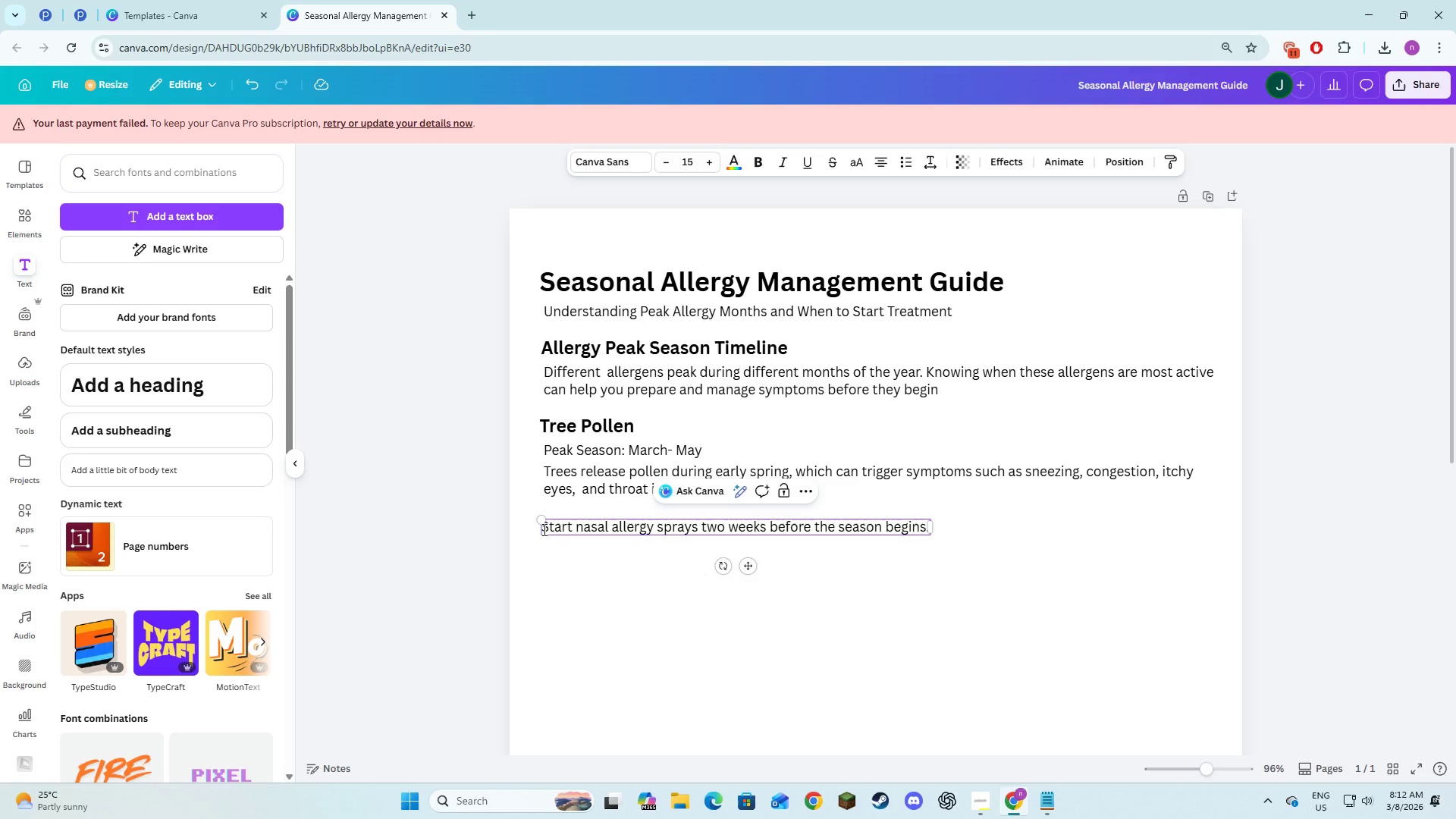 
left_click([543, 529])
 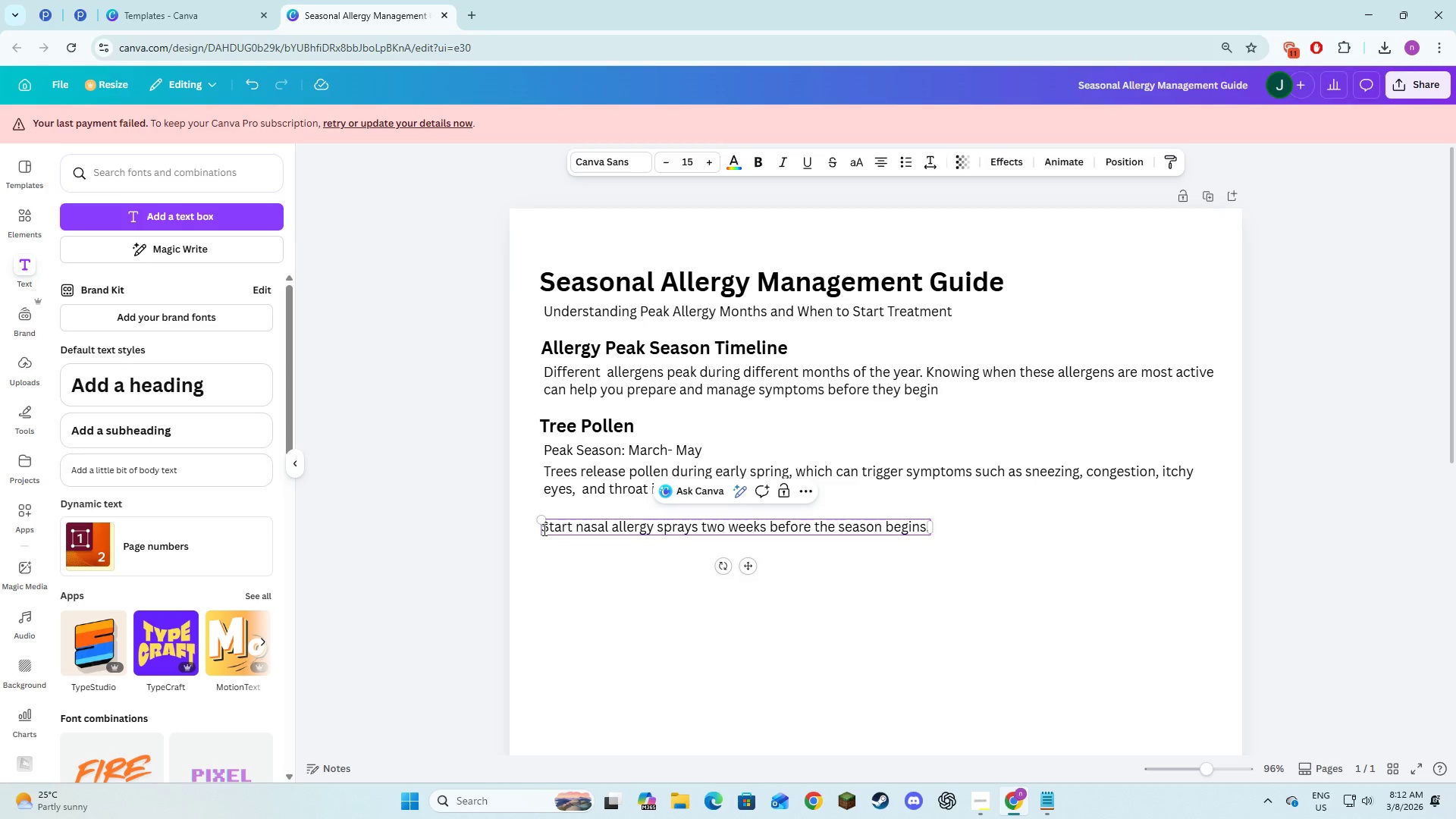 
type(Medication )
 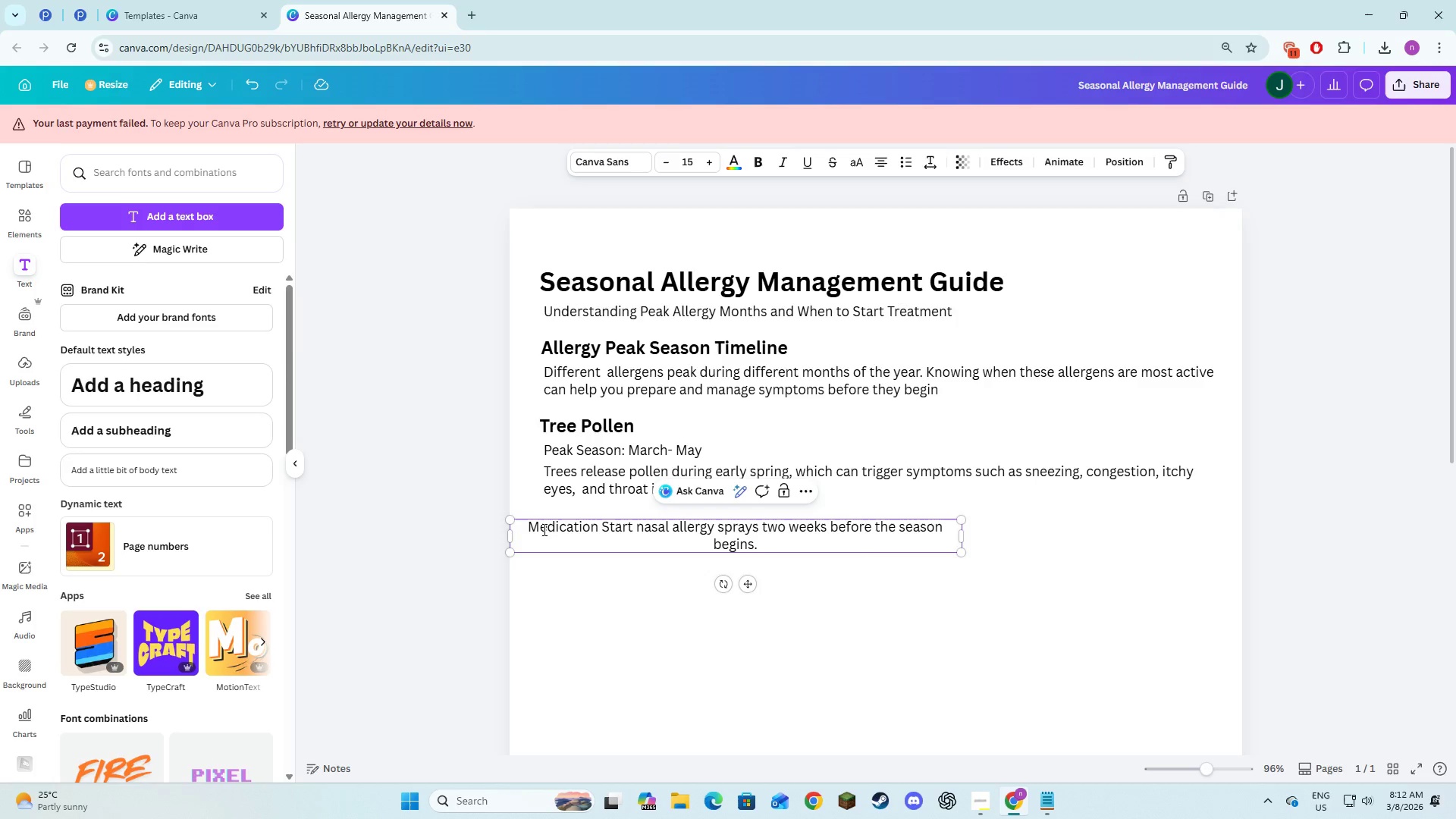 
key(Alt+AltLeft)
 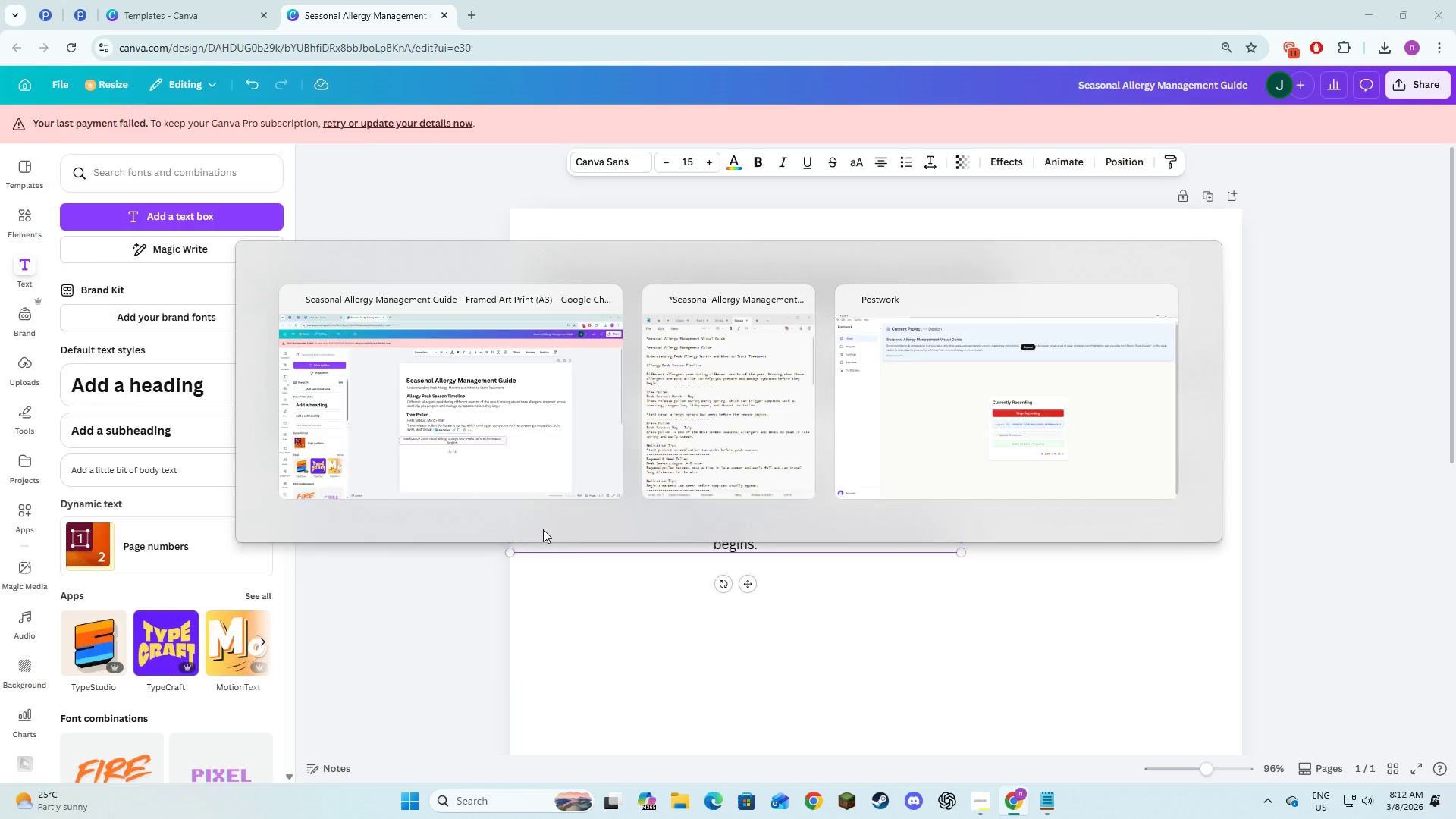 
key(Alt+Tab)
 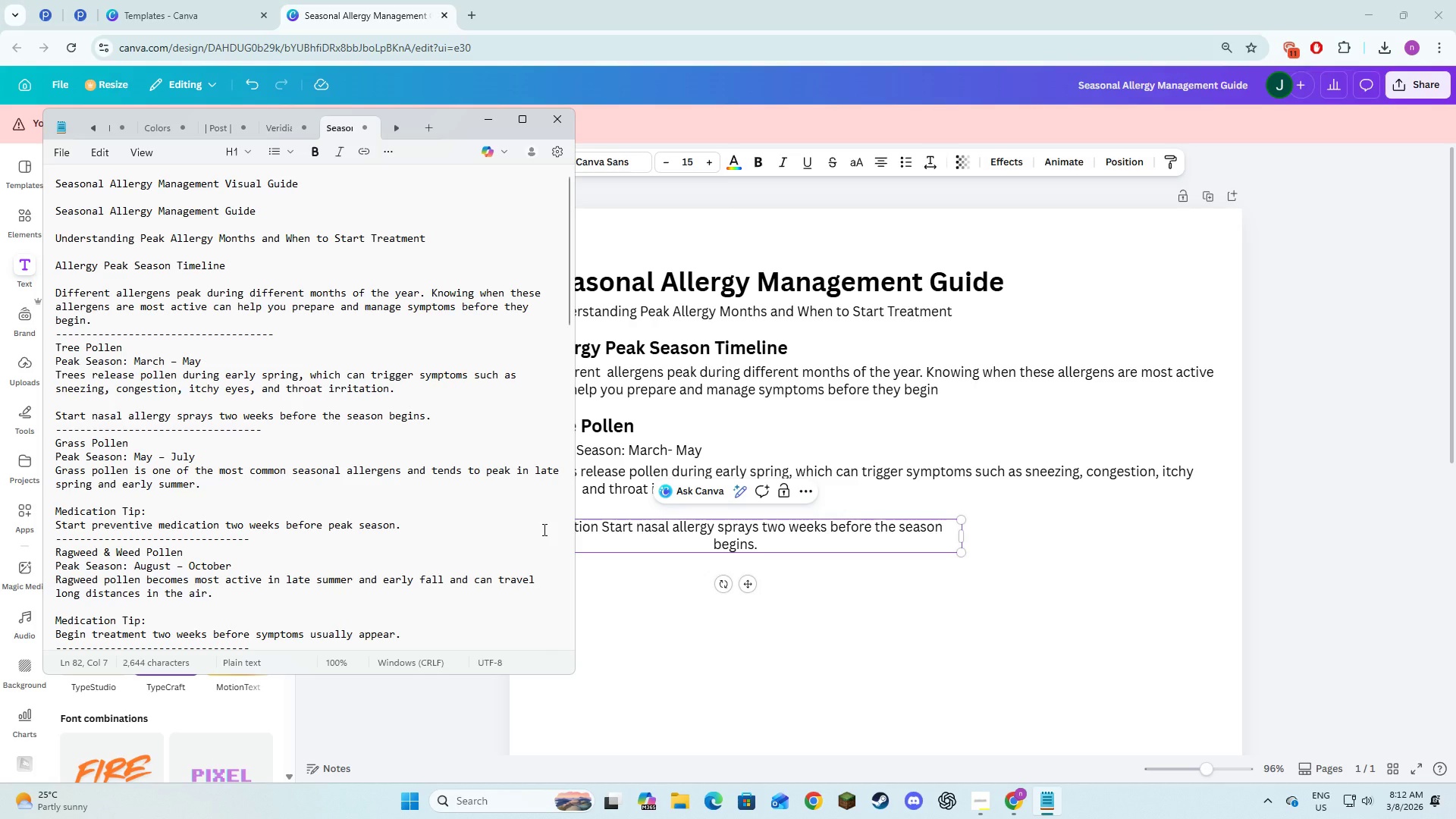 
key(Alt+AltLeft)
 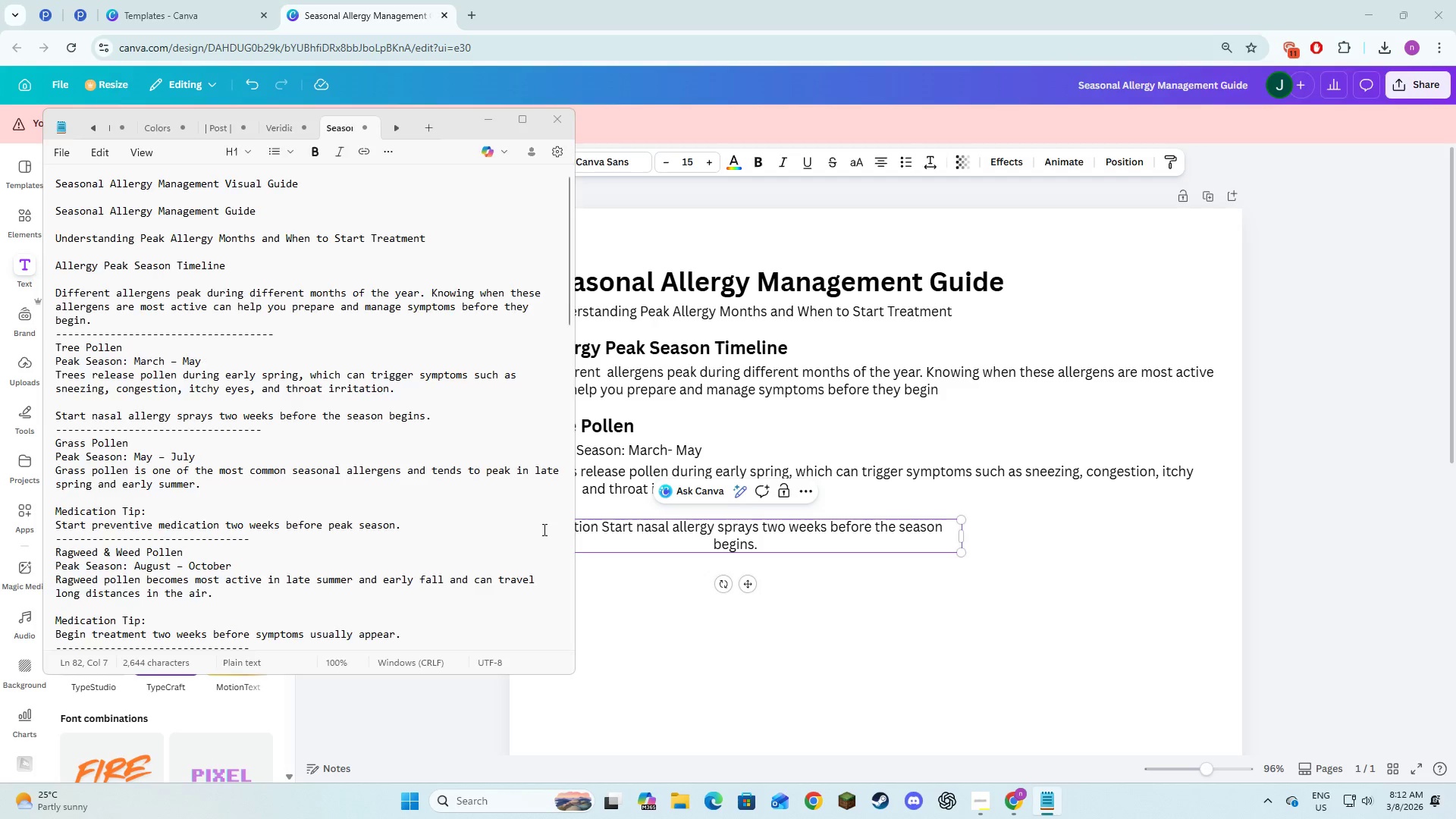 
key(Tab)
type(Tip:)
 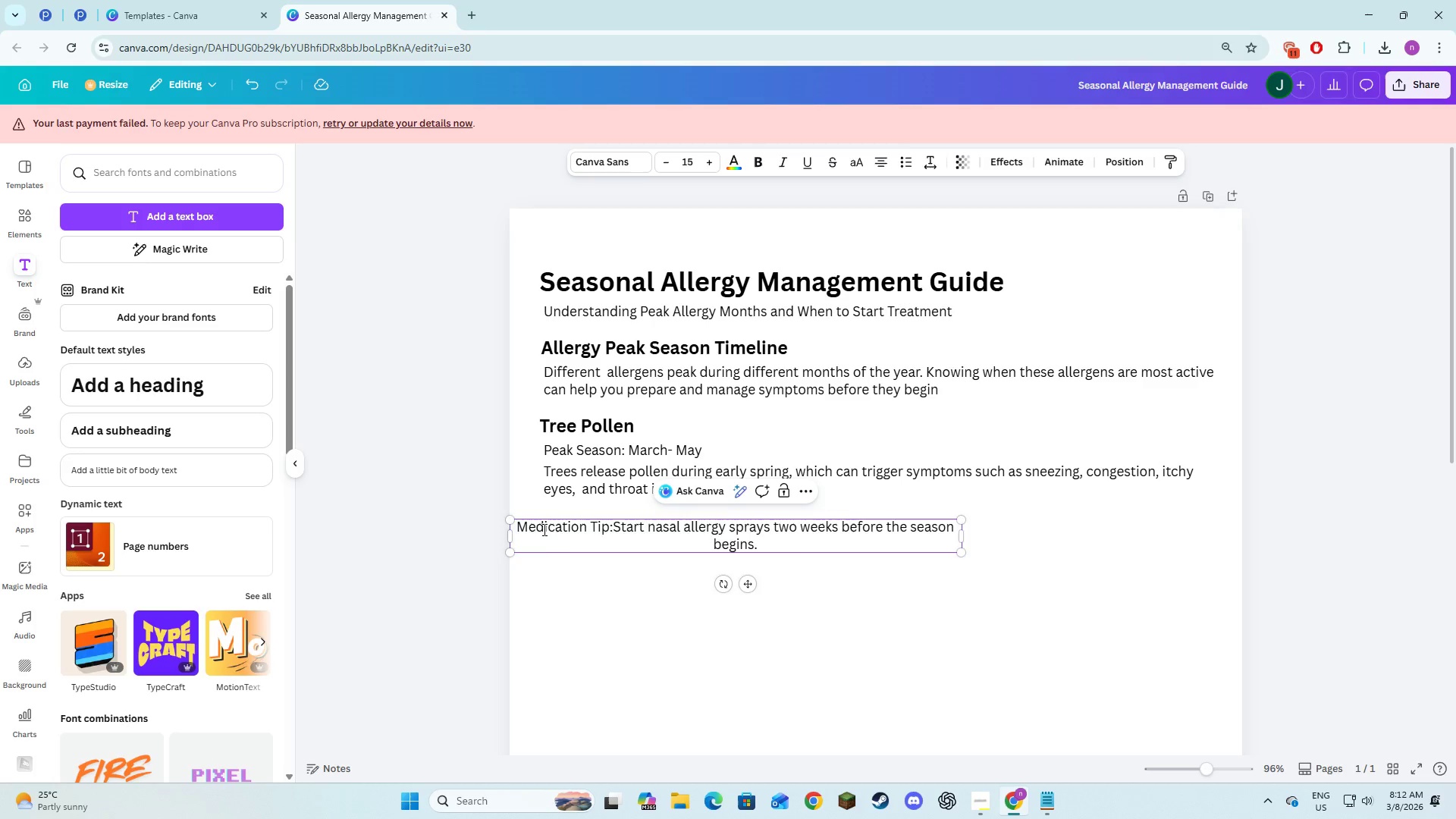 
key(Enter)
 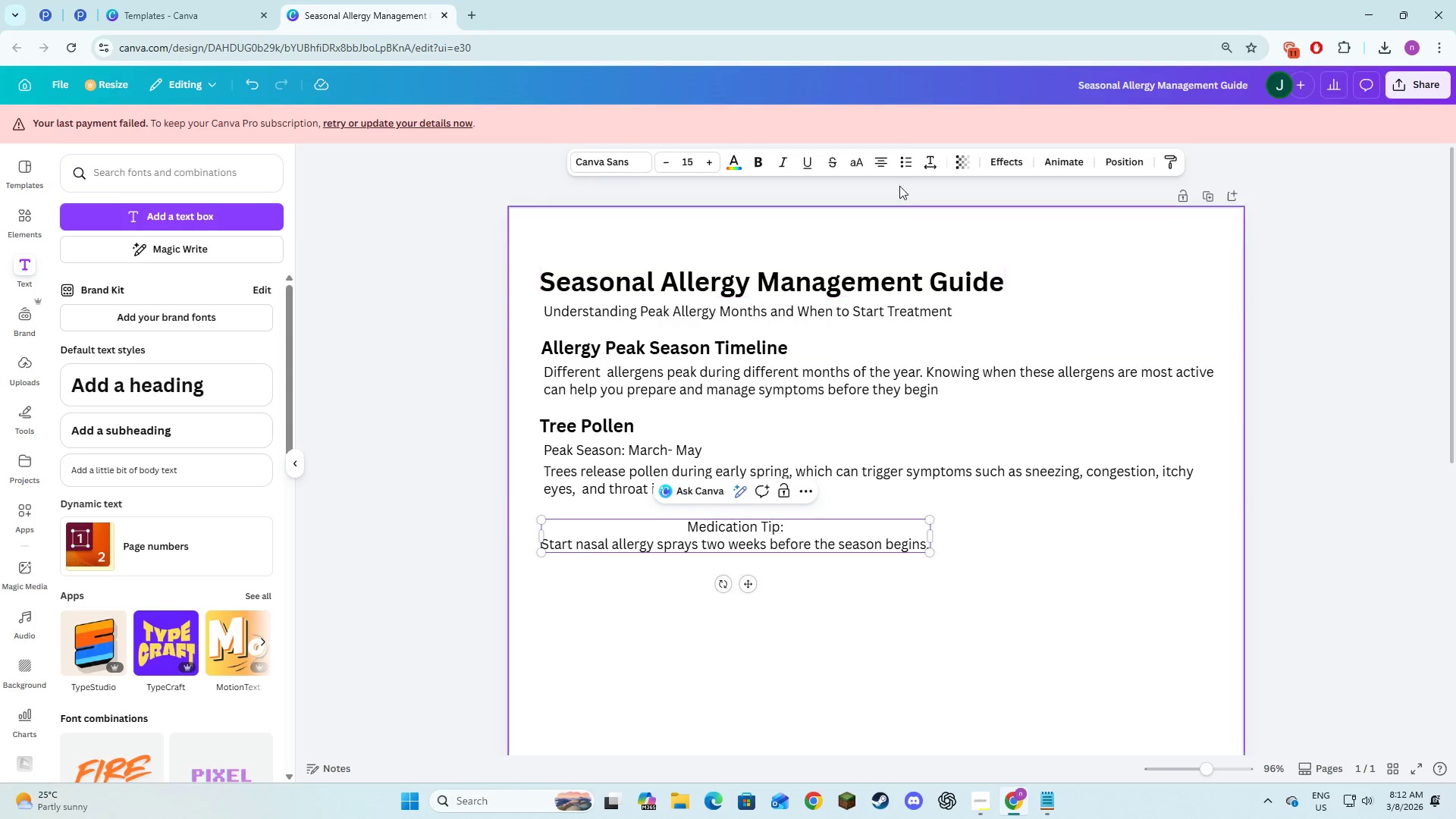 
left_click([871, 161])
 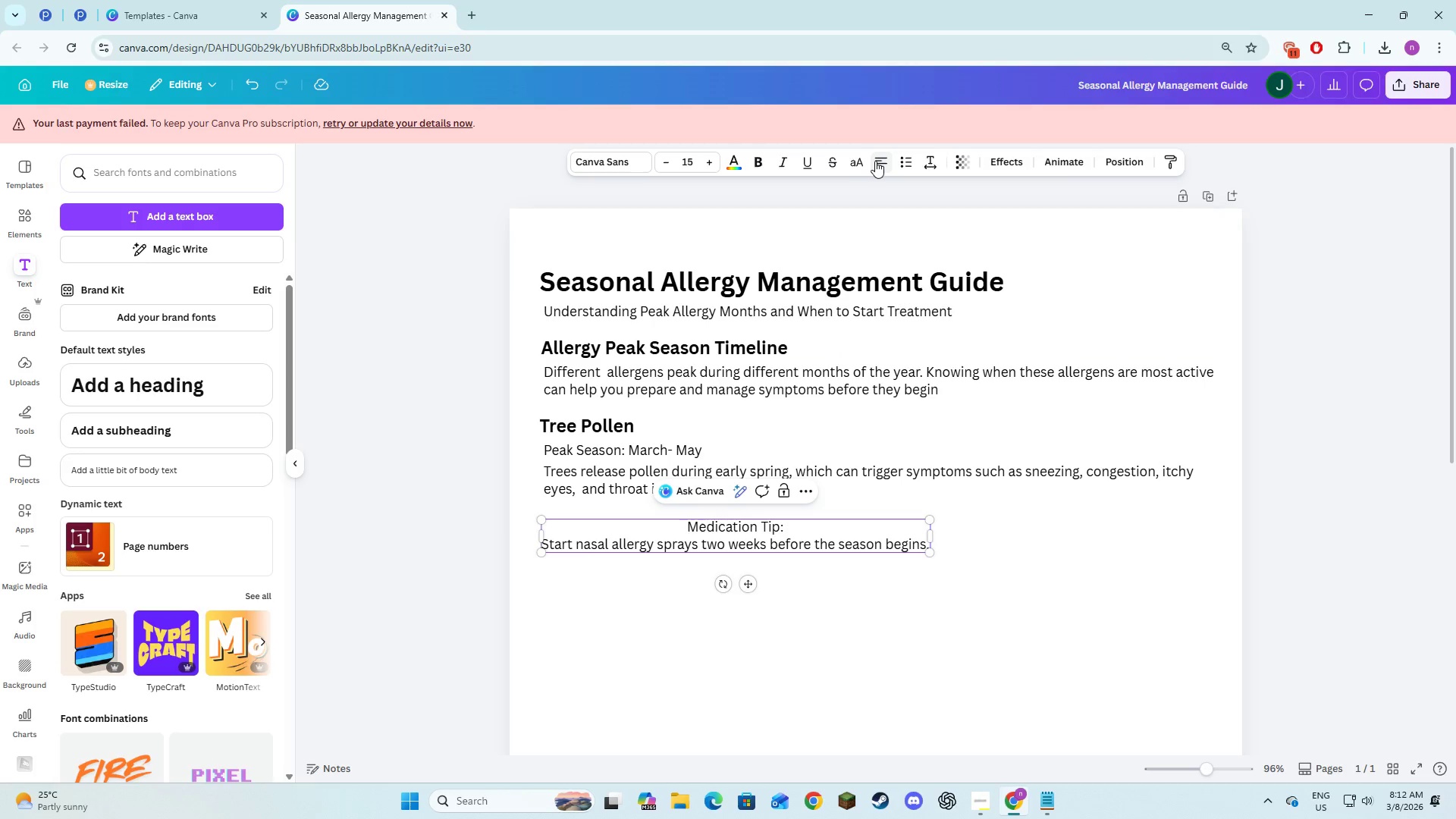 
left_click([875, 161])
 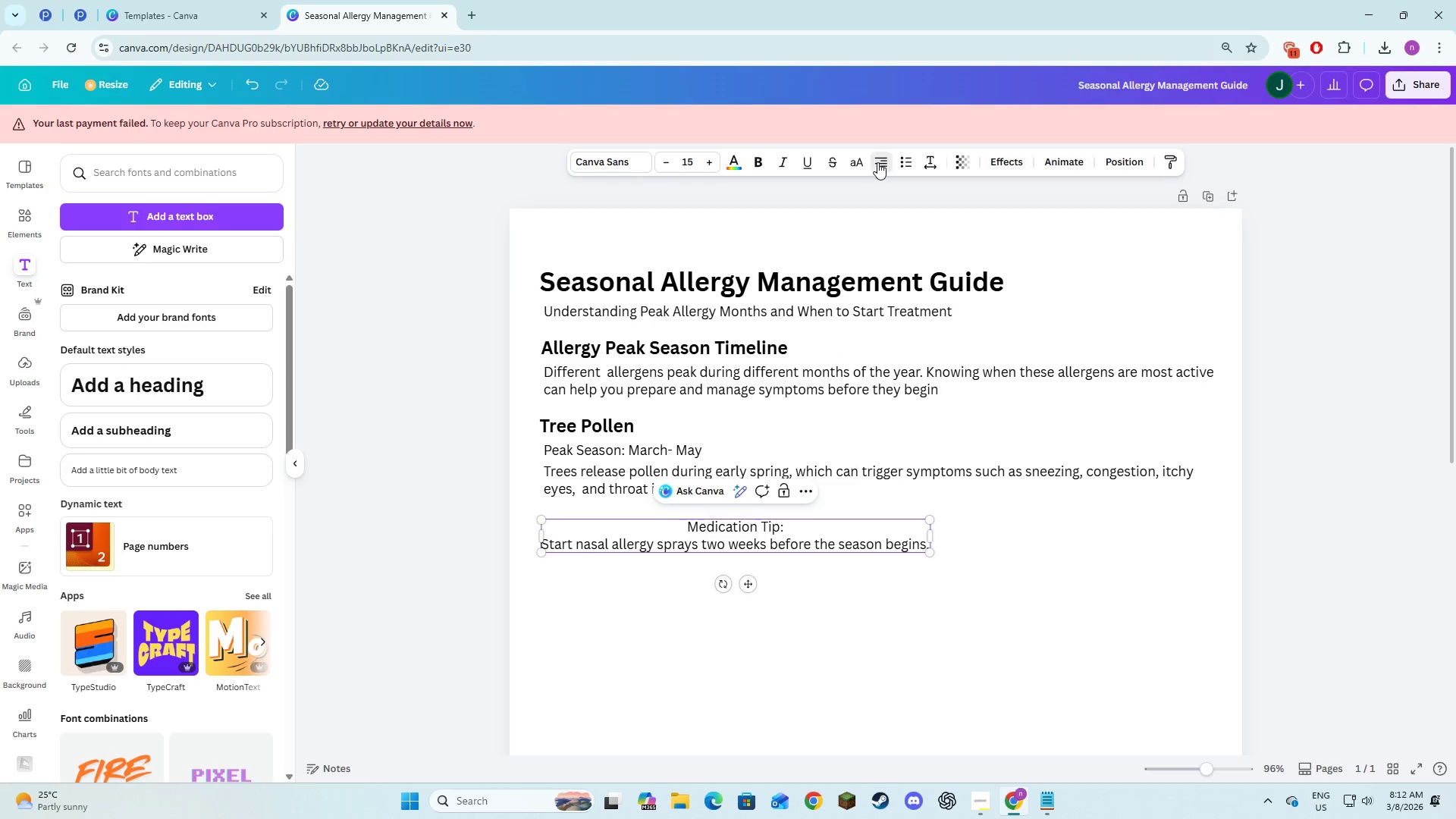 
double_click([877, 162])
 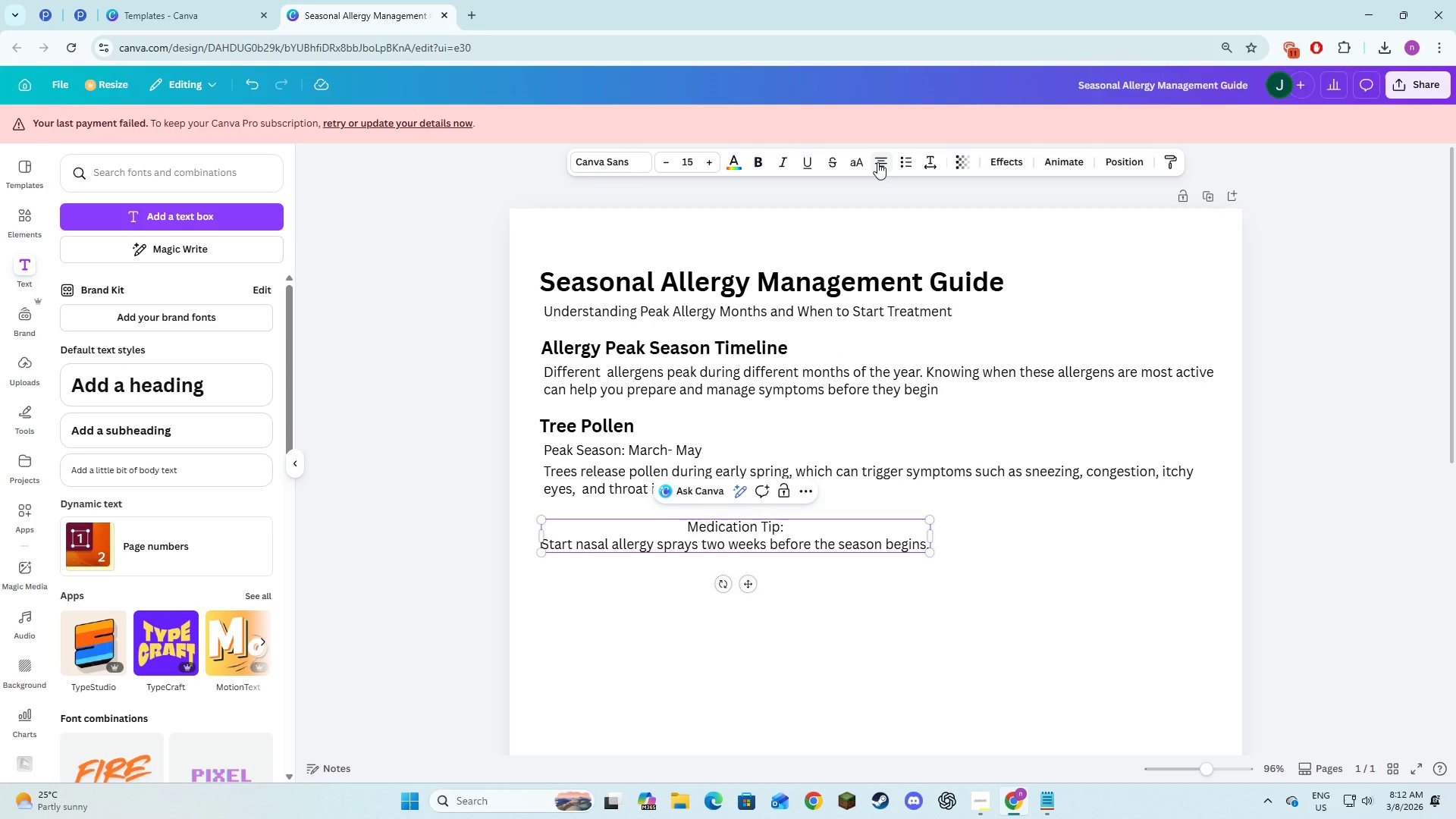 
left_click([877, 162])
 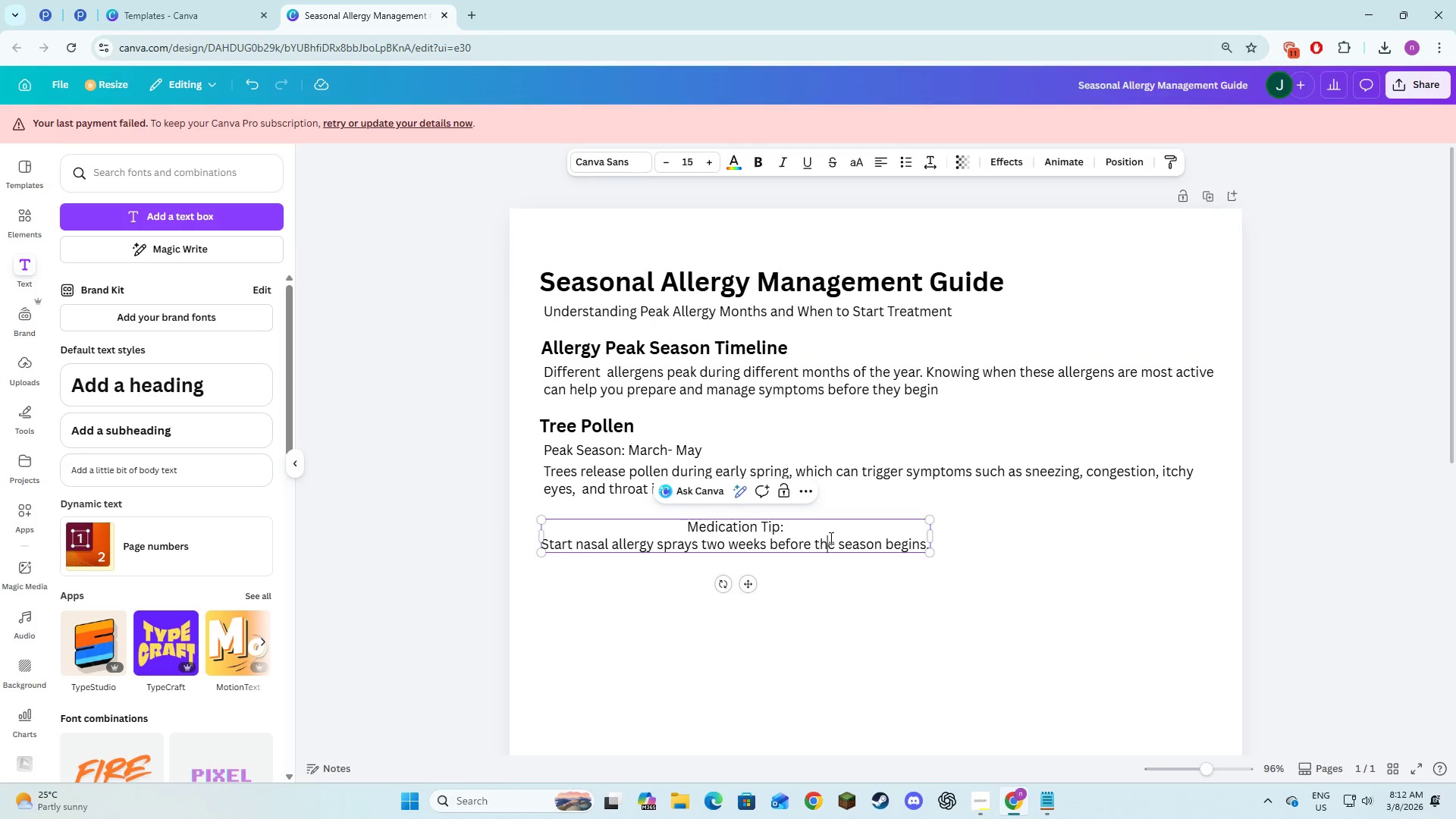 
double_click([821, 519])
 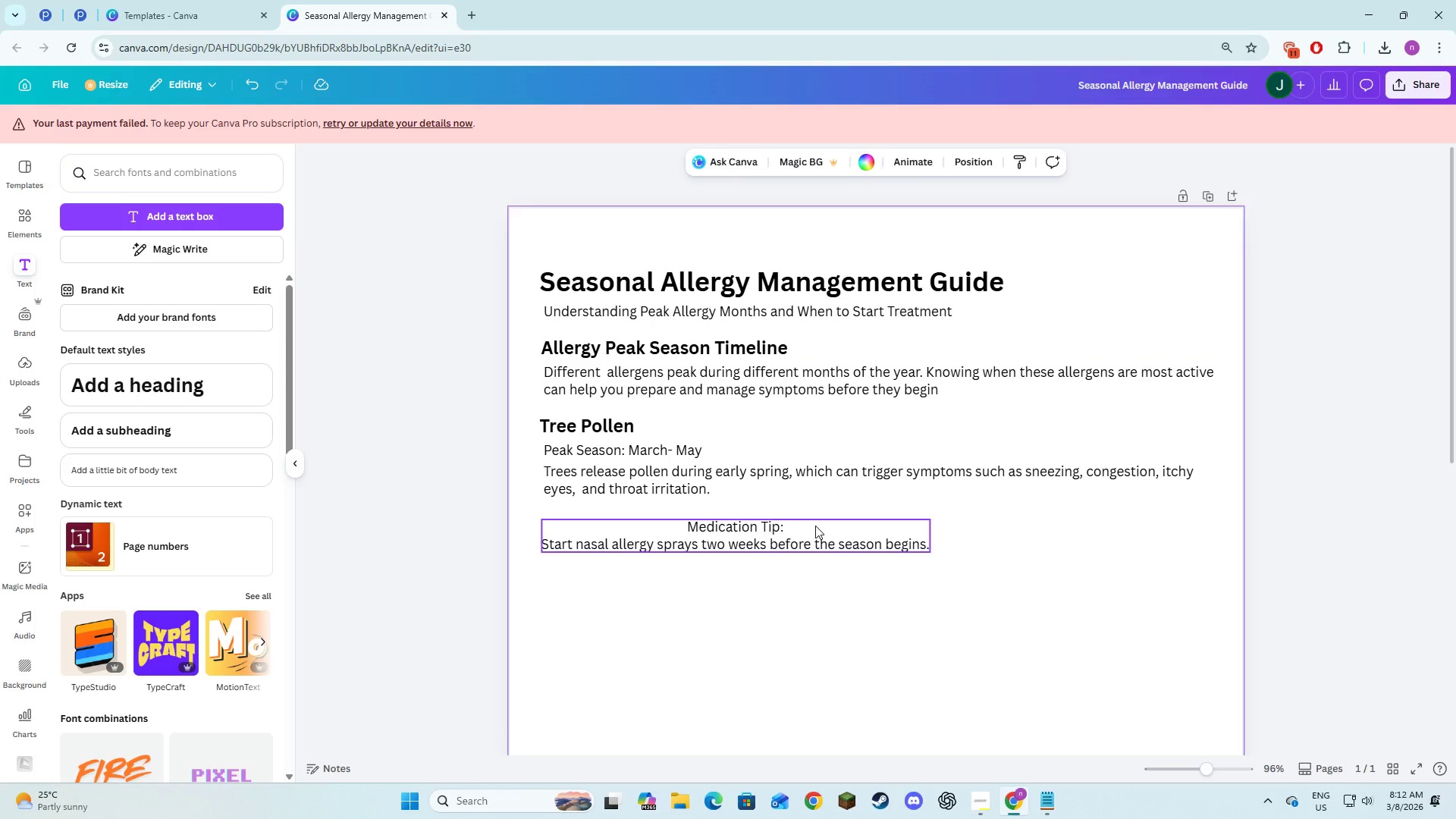 
triple_click([815, 526])
 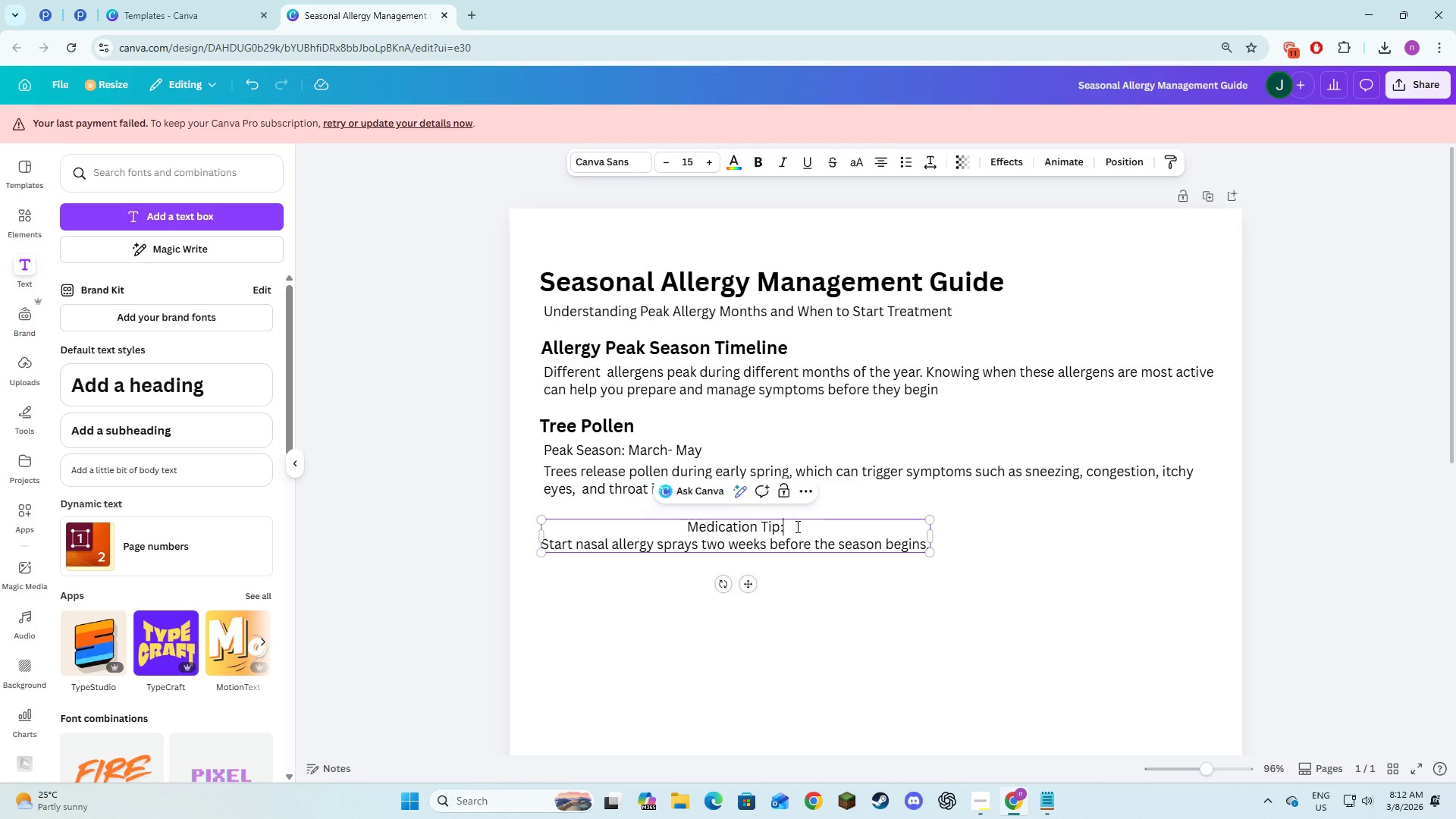 
triple_click([792, 526])
 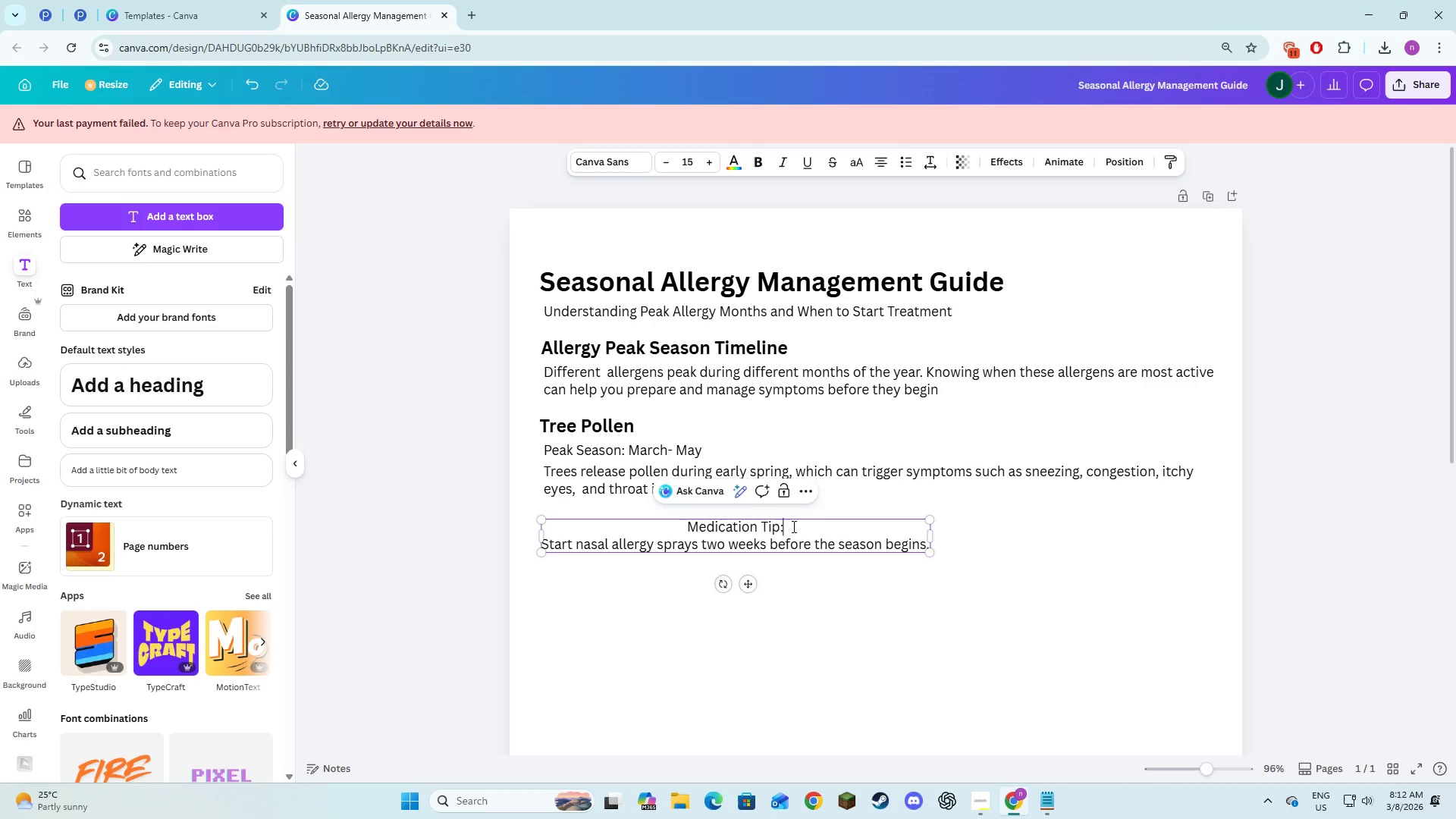 
key(Enter)
 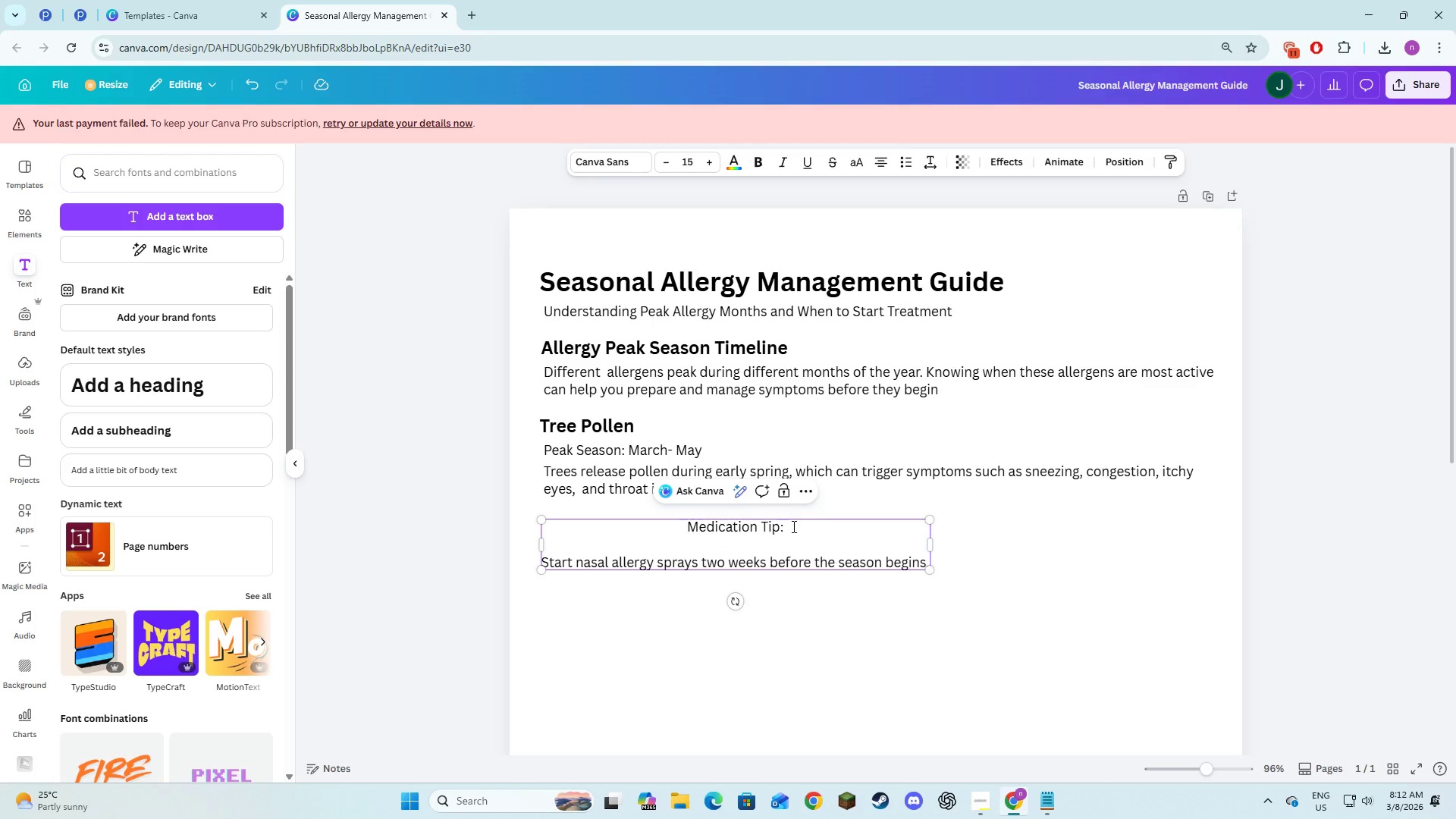 
key(Backspace)
 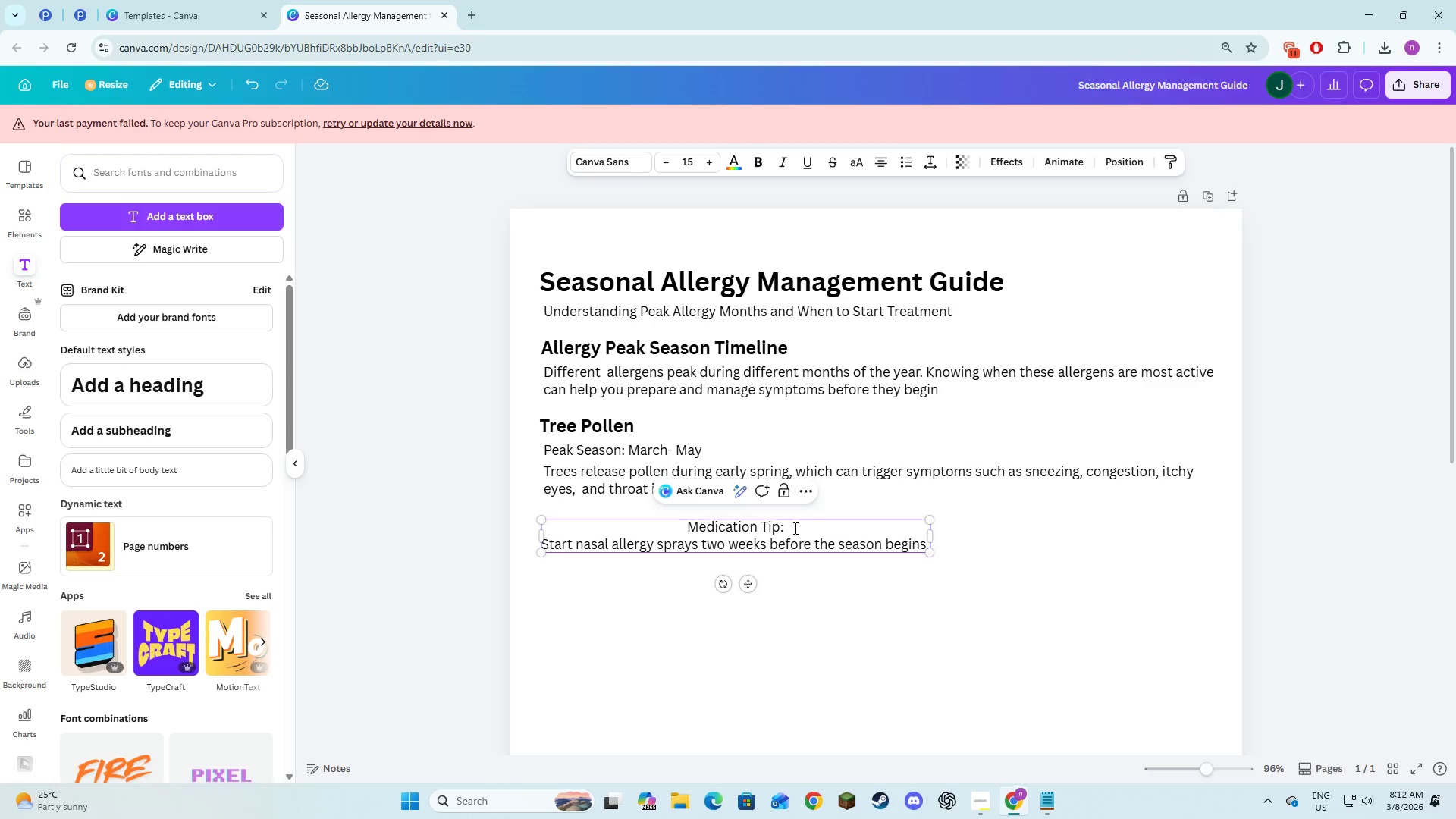 
key(Control+A)
 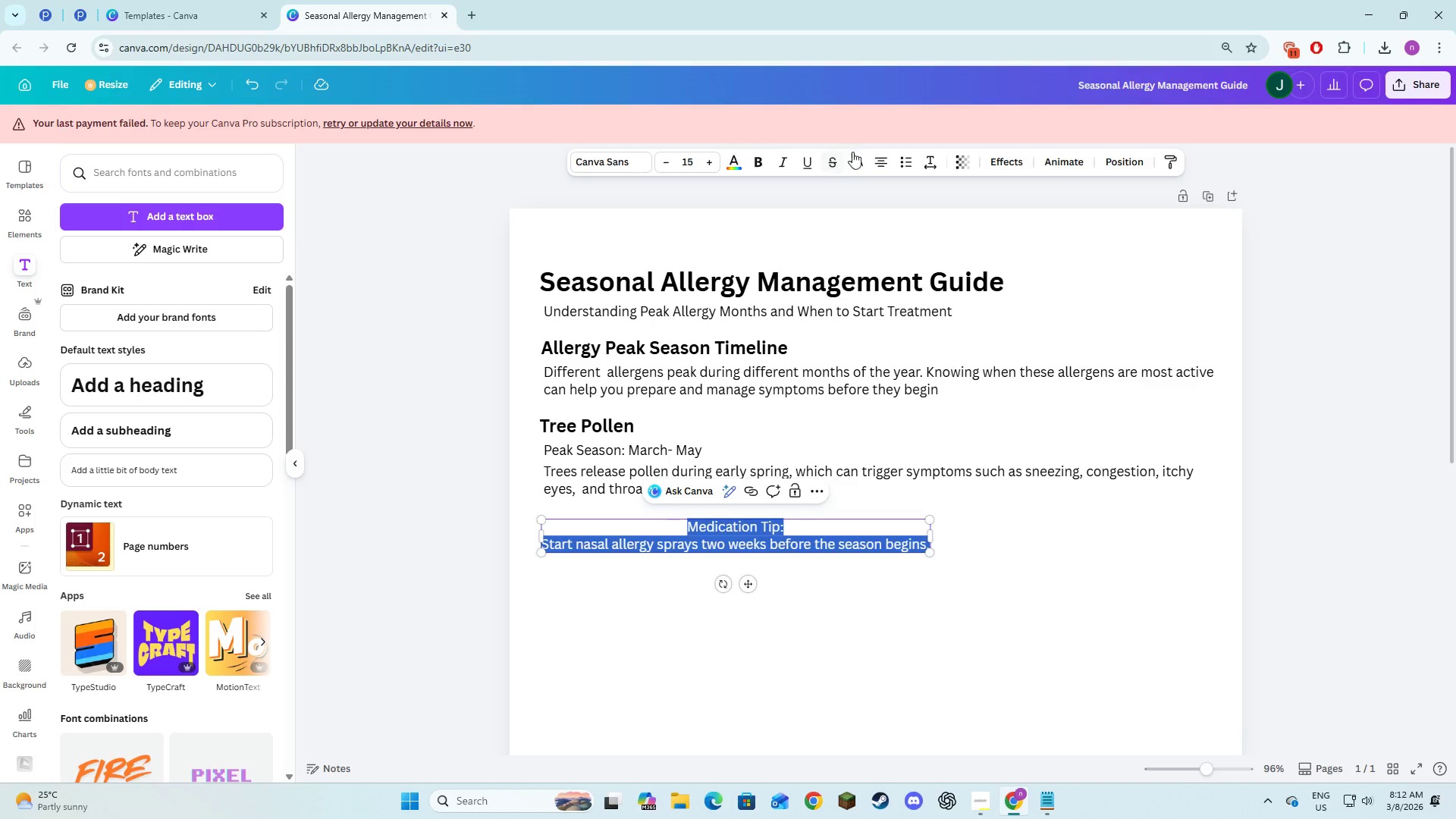 
left_click([877, 163])
 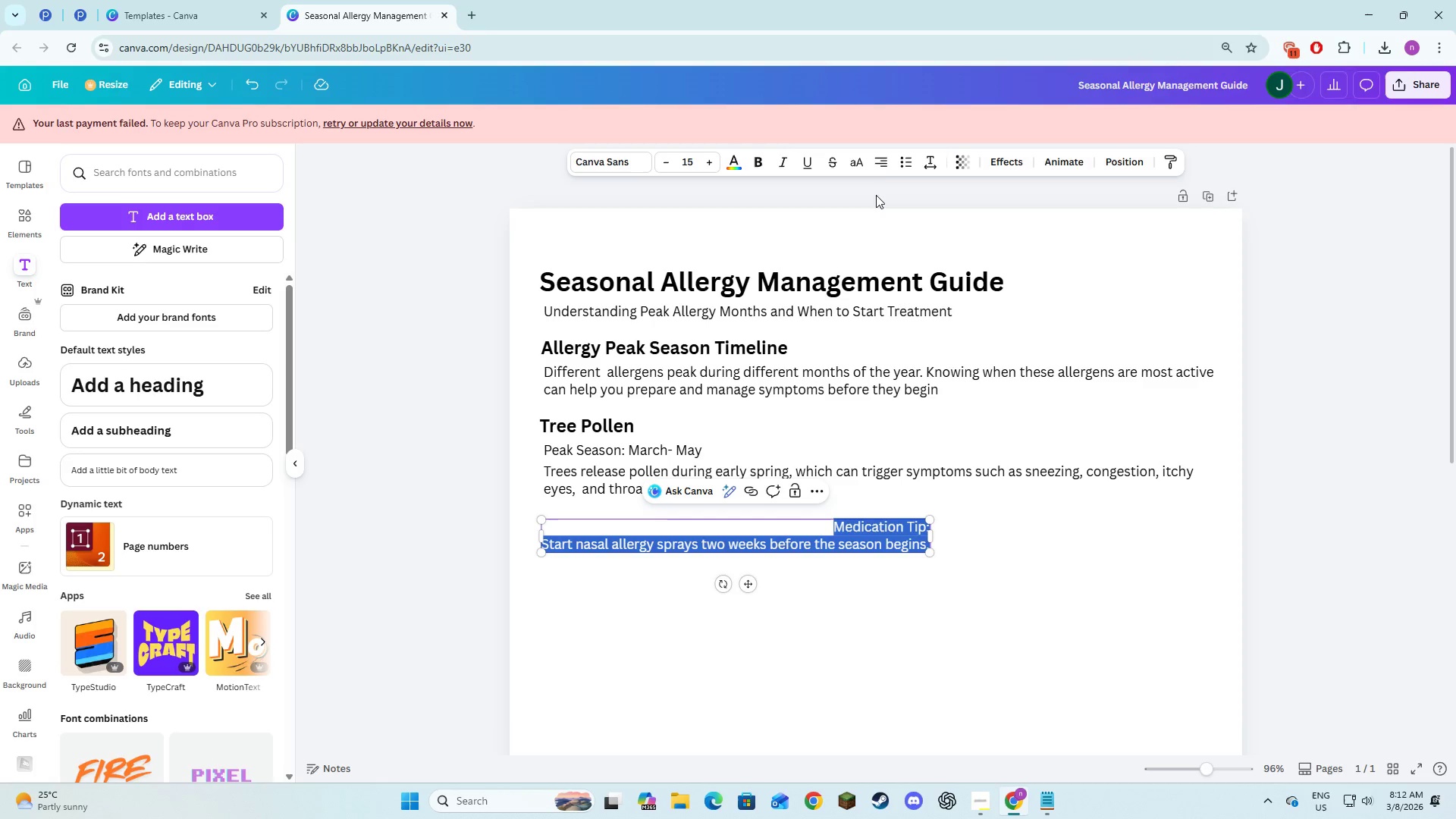 
left_click([879, 162])
 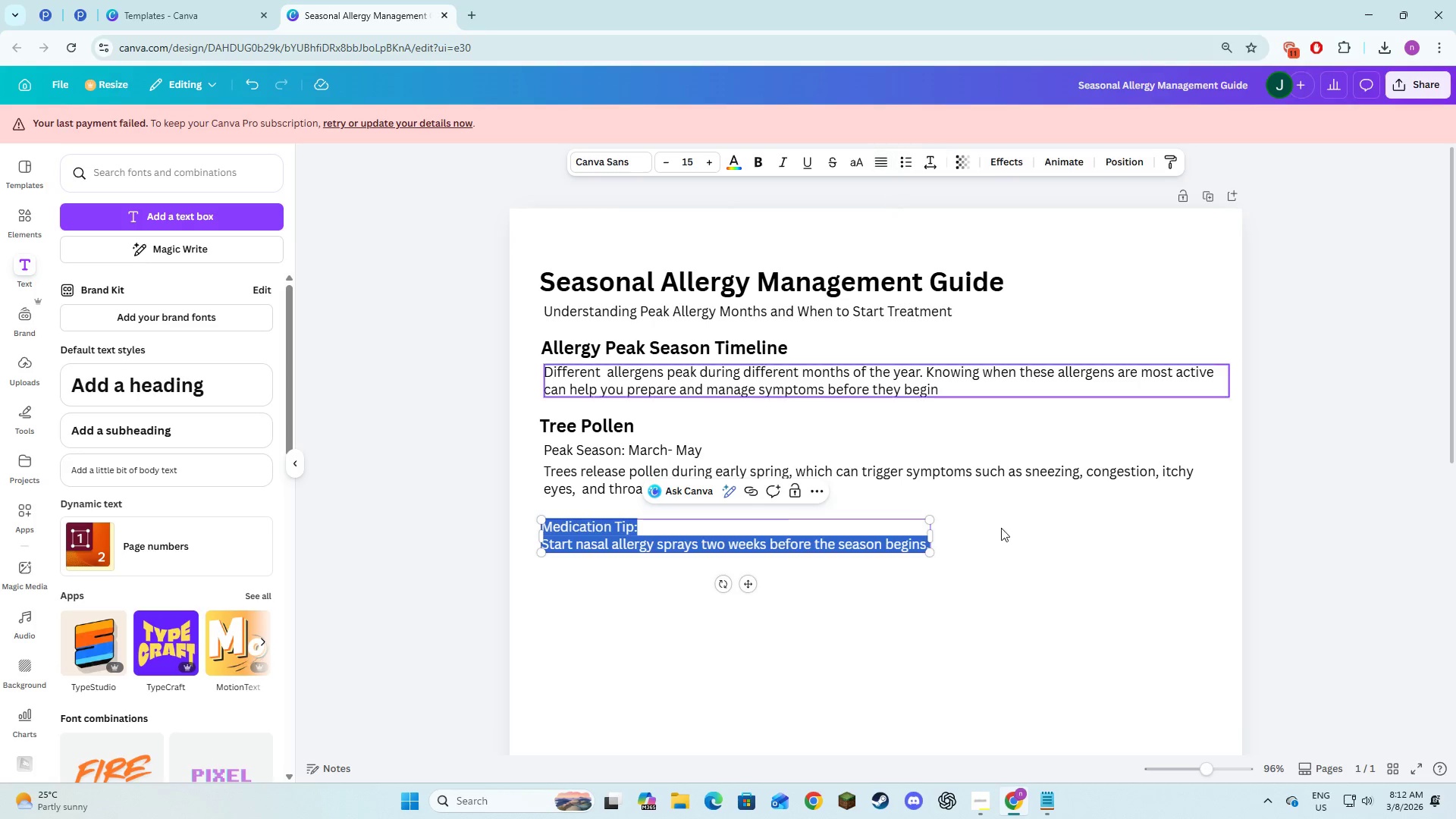 
left_click([1030, 585])
 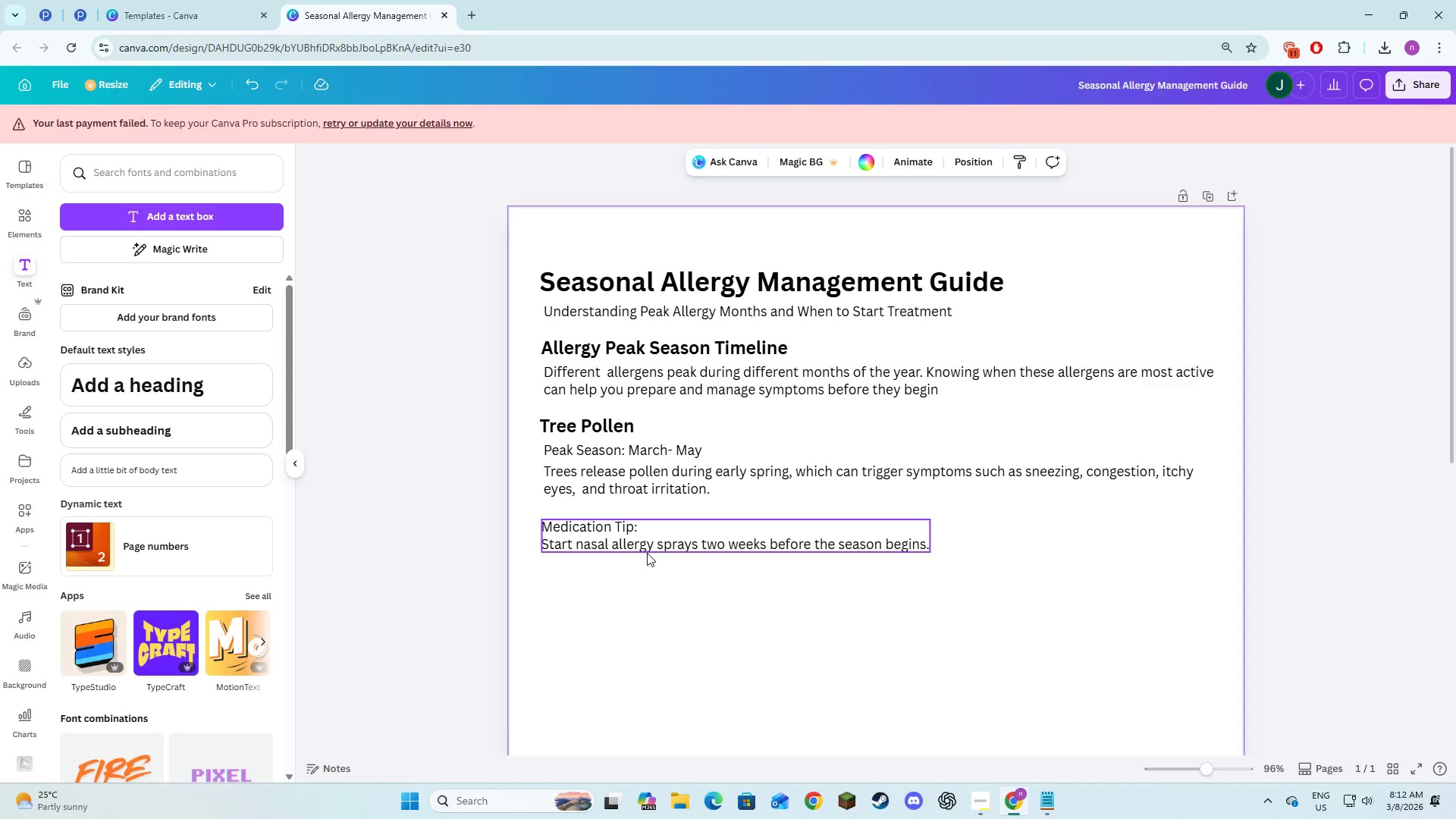 
left_click([642, 549])
 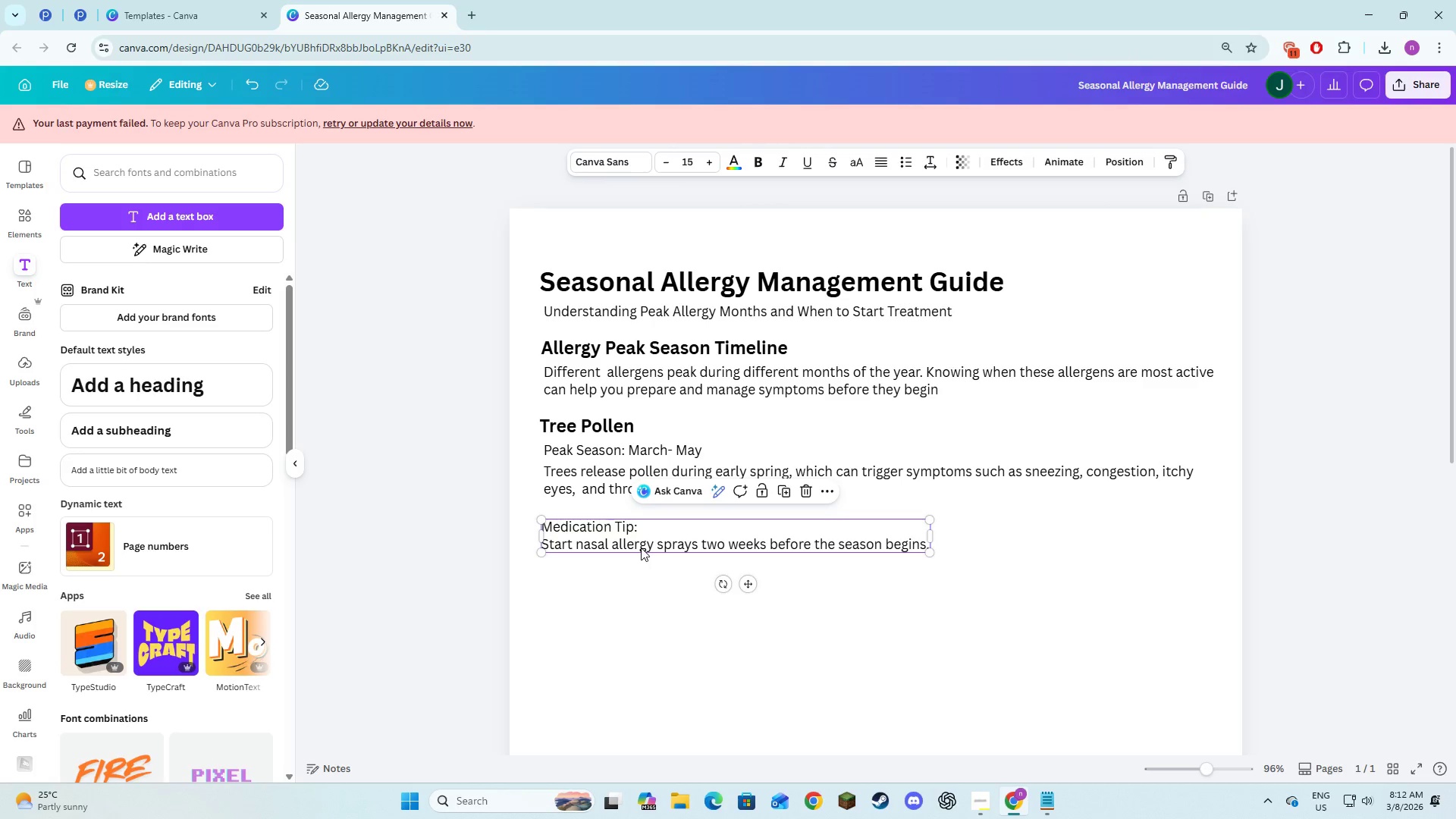 
left_click_drag(start_coordinate=[641, 548], to_coordinate=[640, 534])
 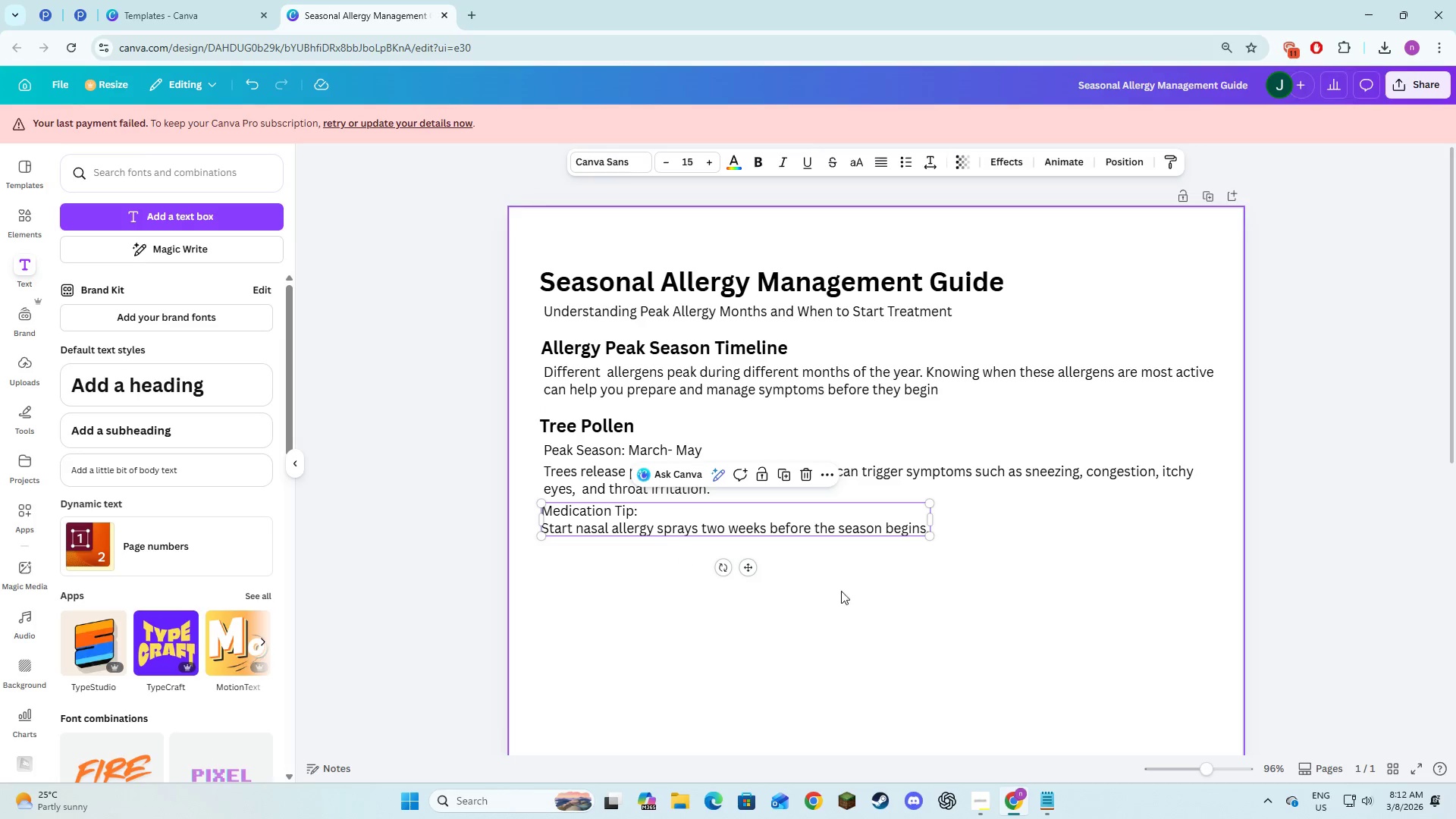 
left_click([876, 598])
 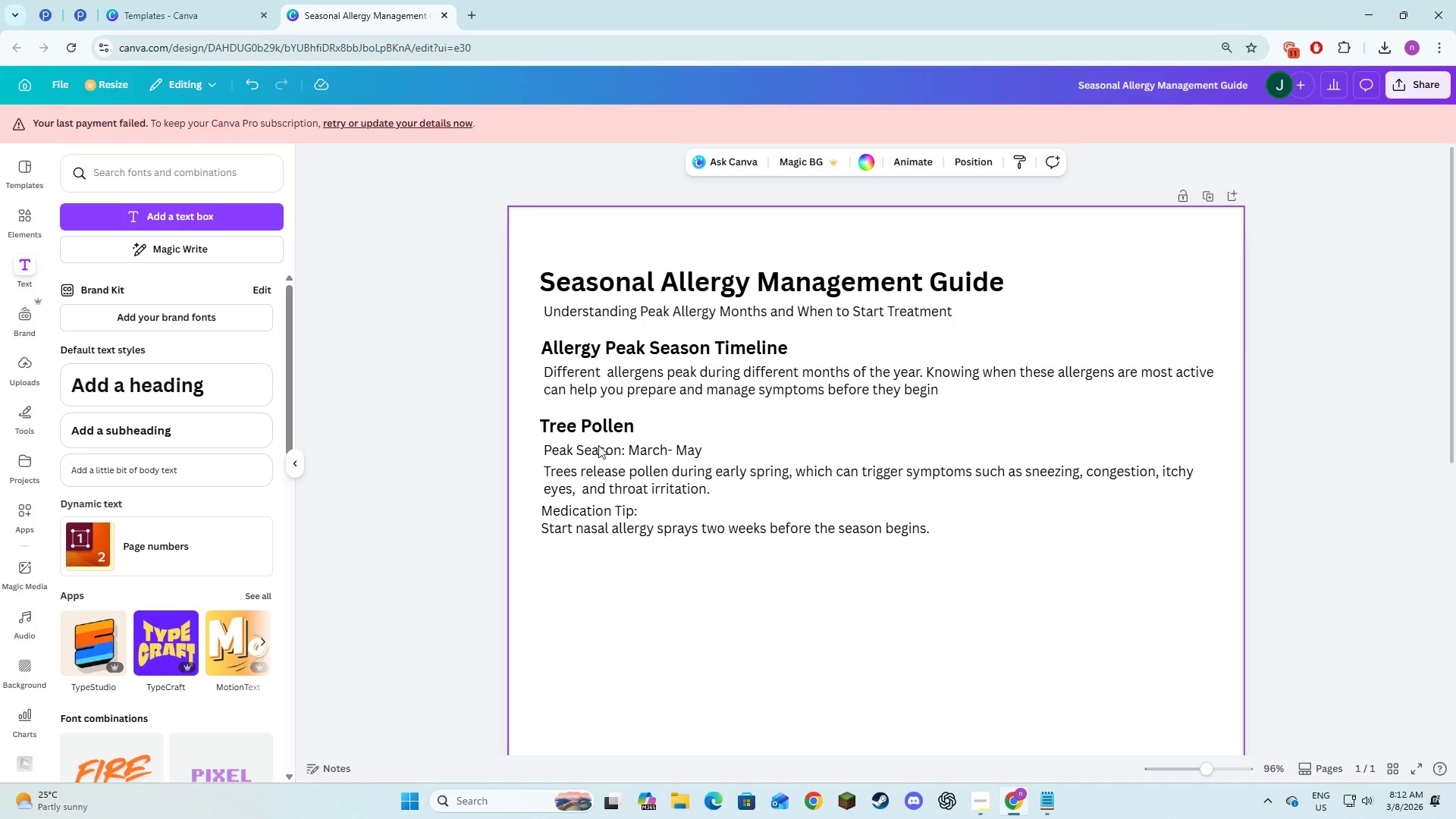 
scroll: coordinate [763, 563], scroll_direction: down, amount: 1.0
 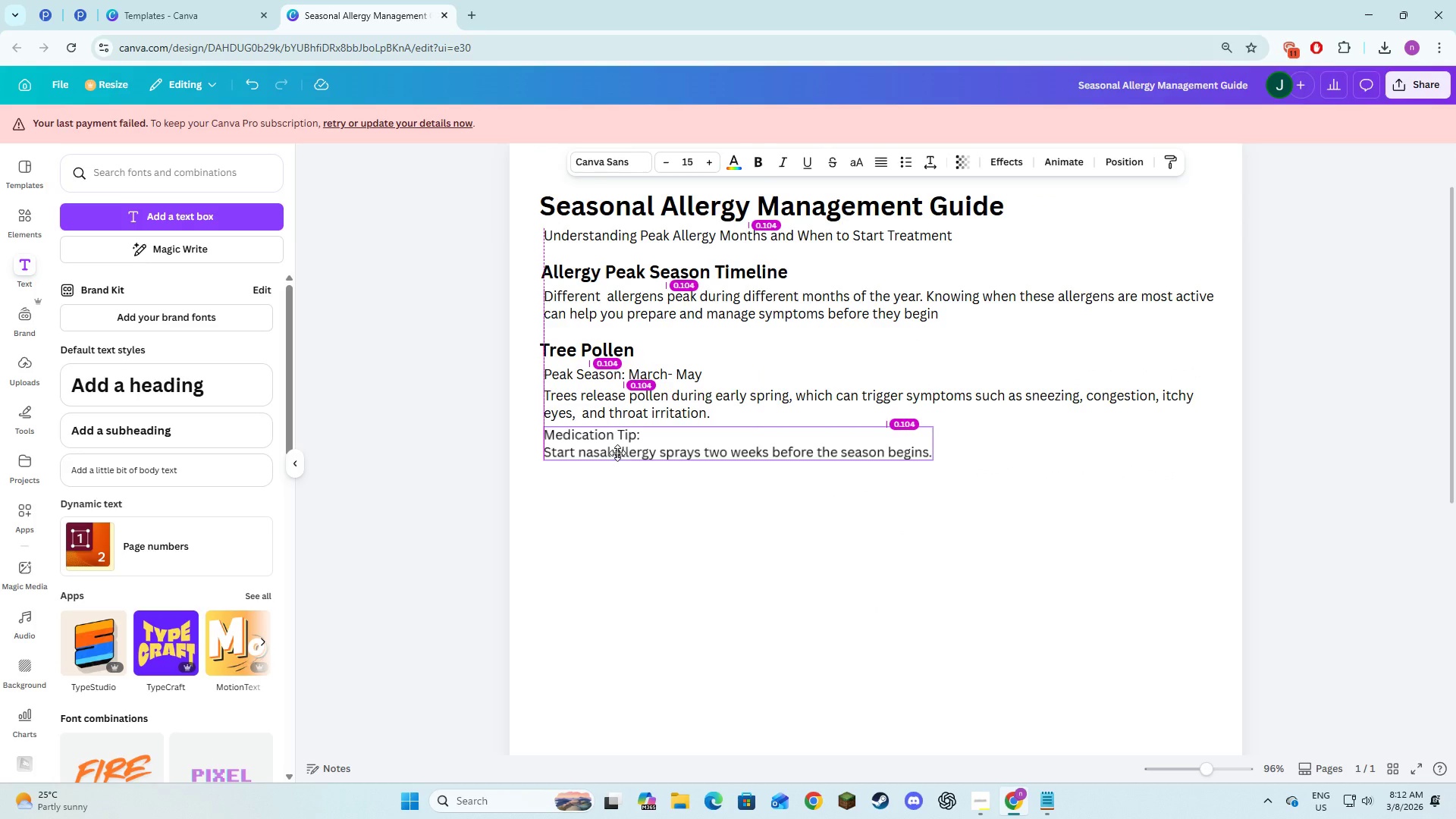 
left_click([720, 514])
 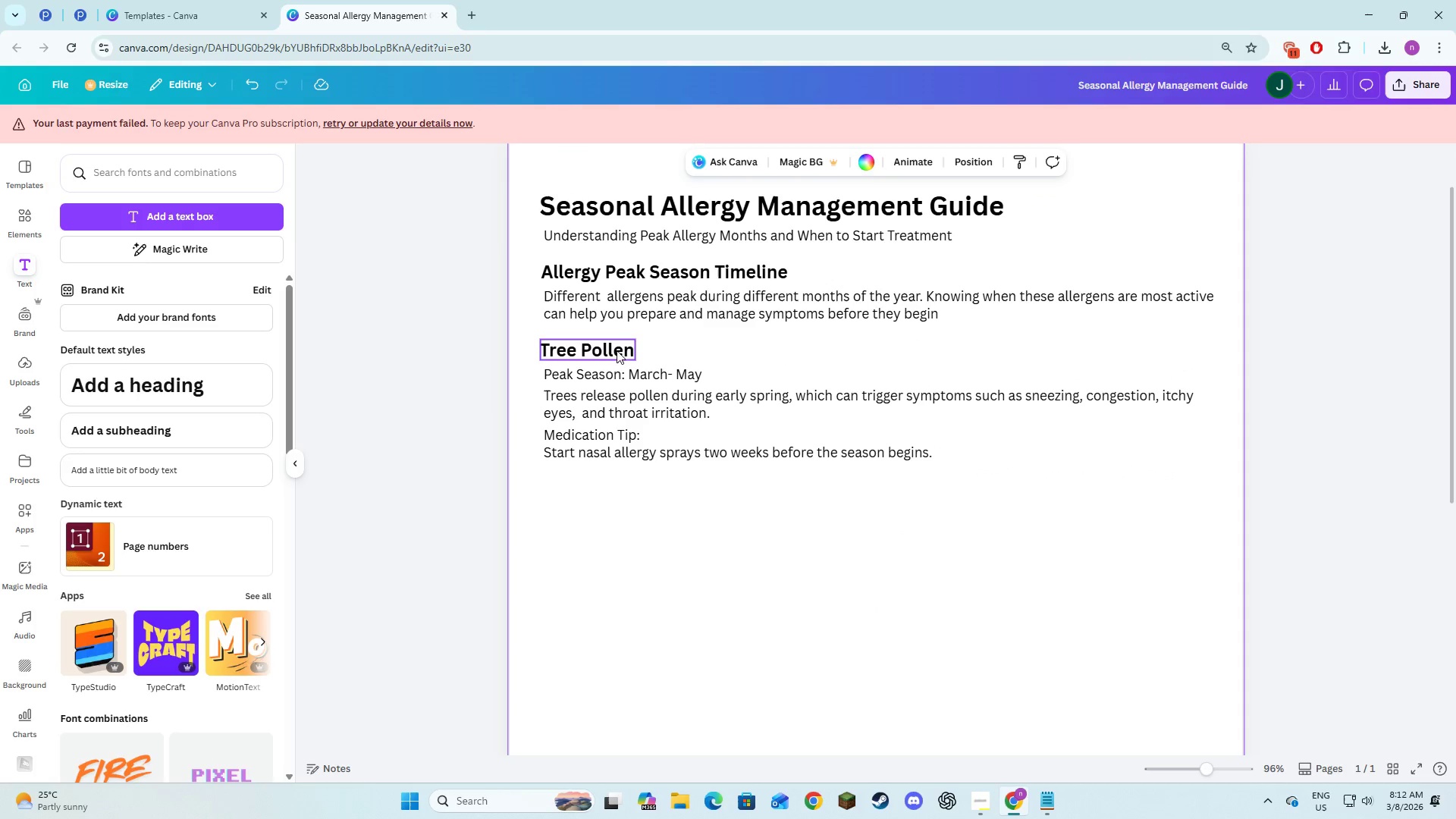 
left_click([632, 512])
 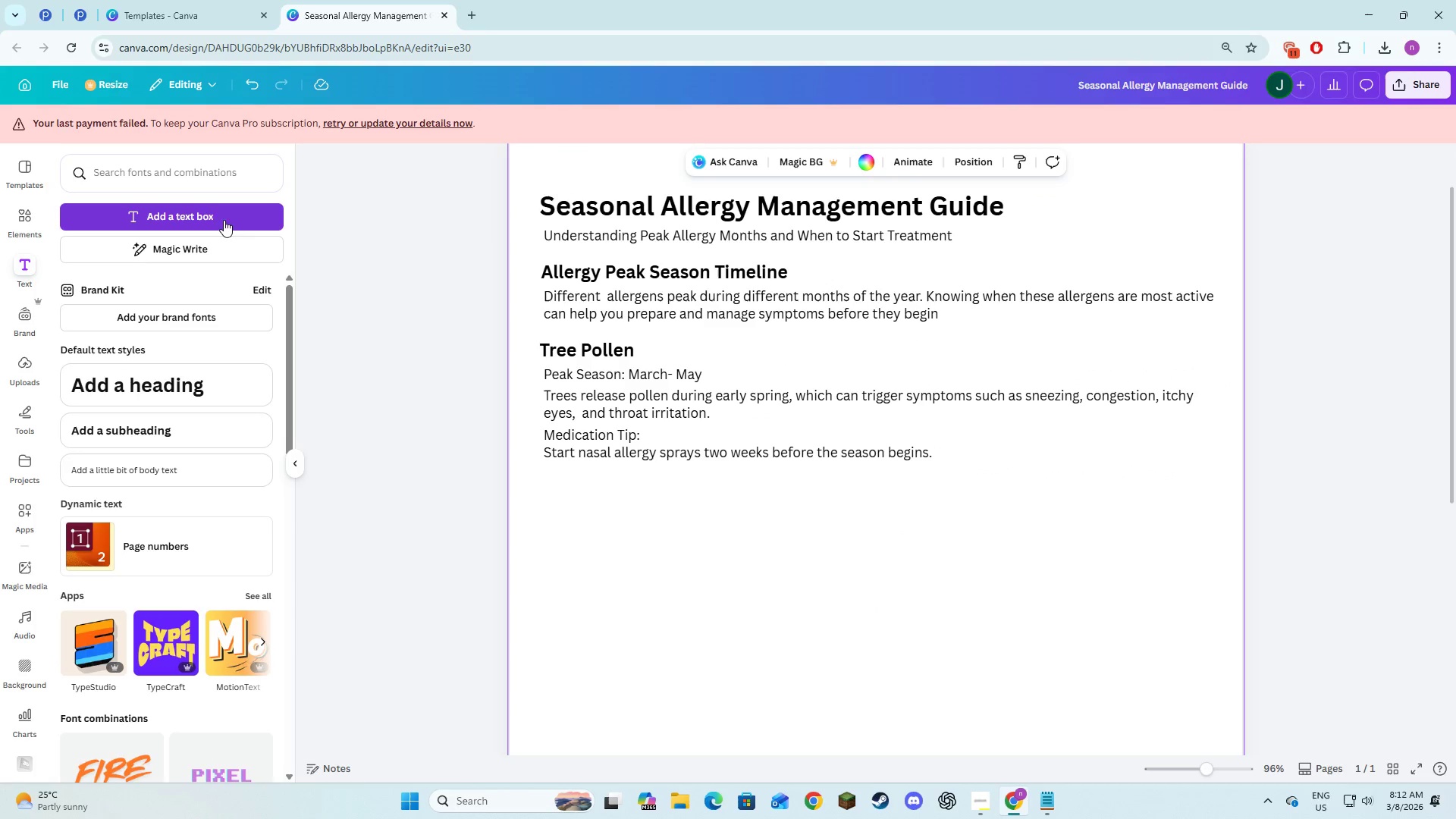 
key(Alt+AltLeft)
 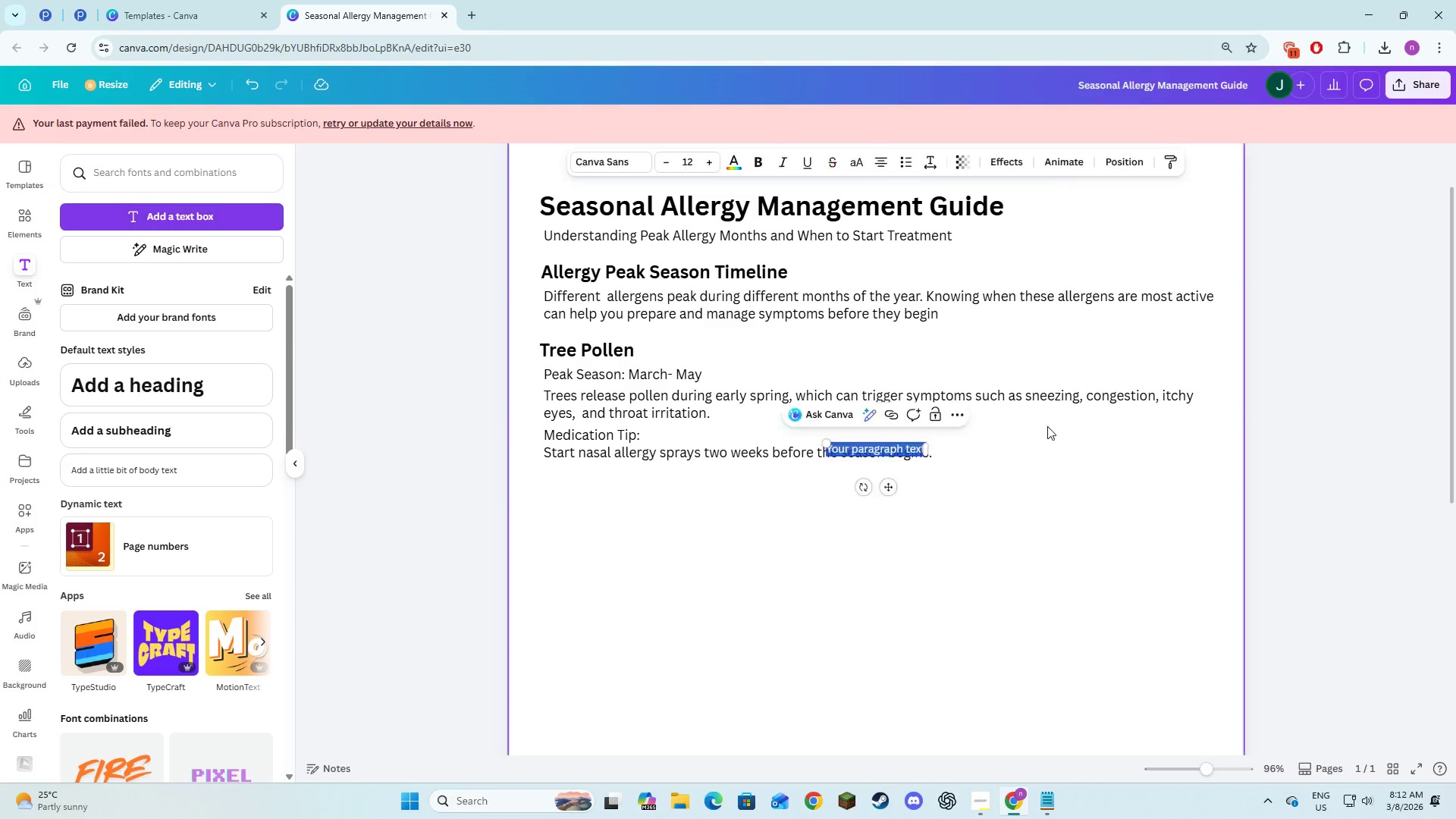 
key(Alt+Tab)
 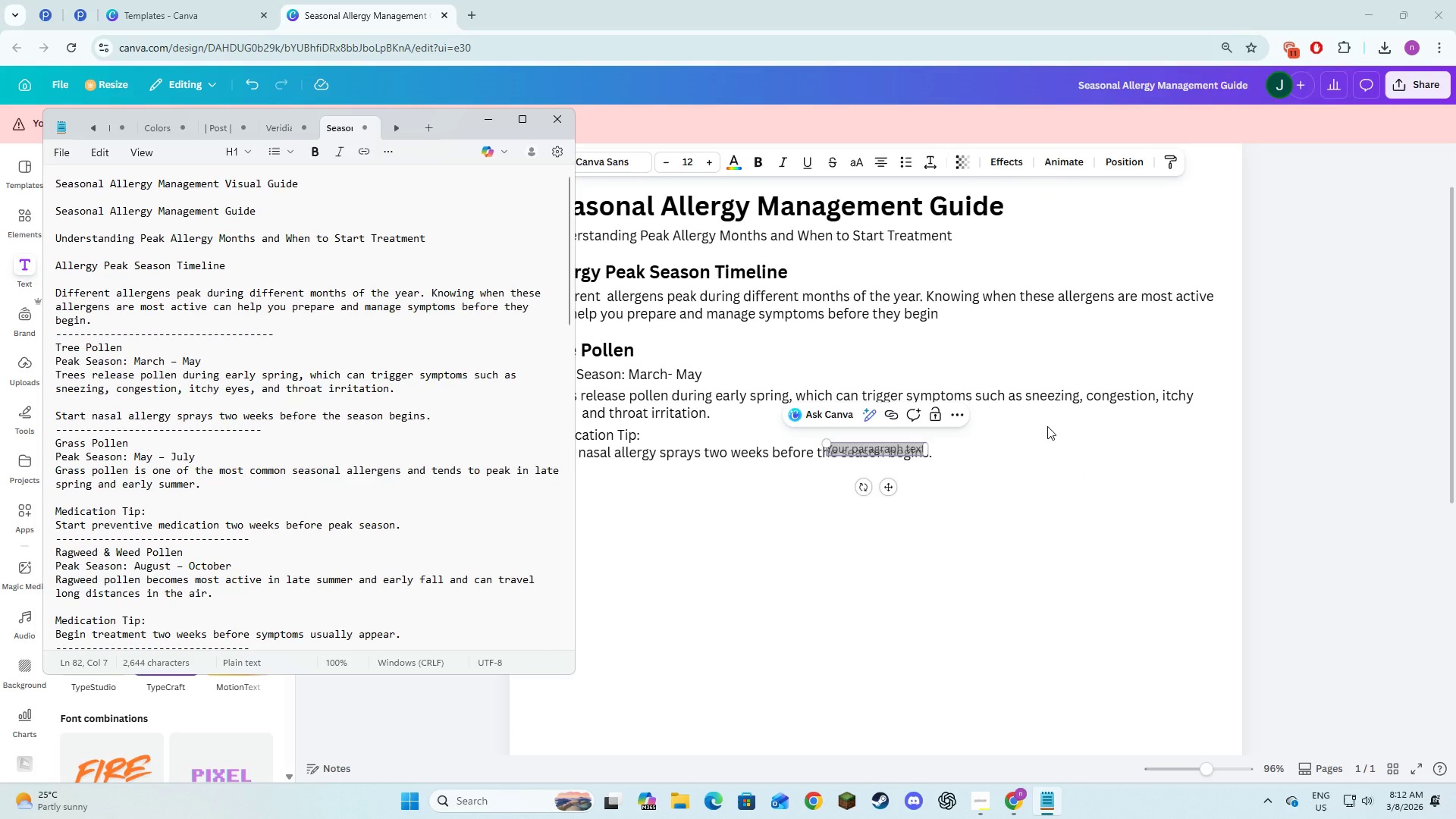 
key(Alt+AltLeft)
 